 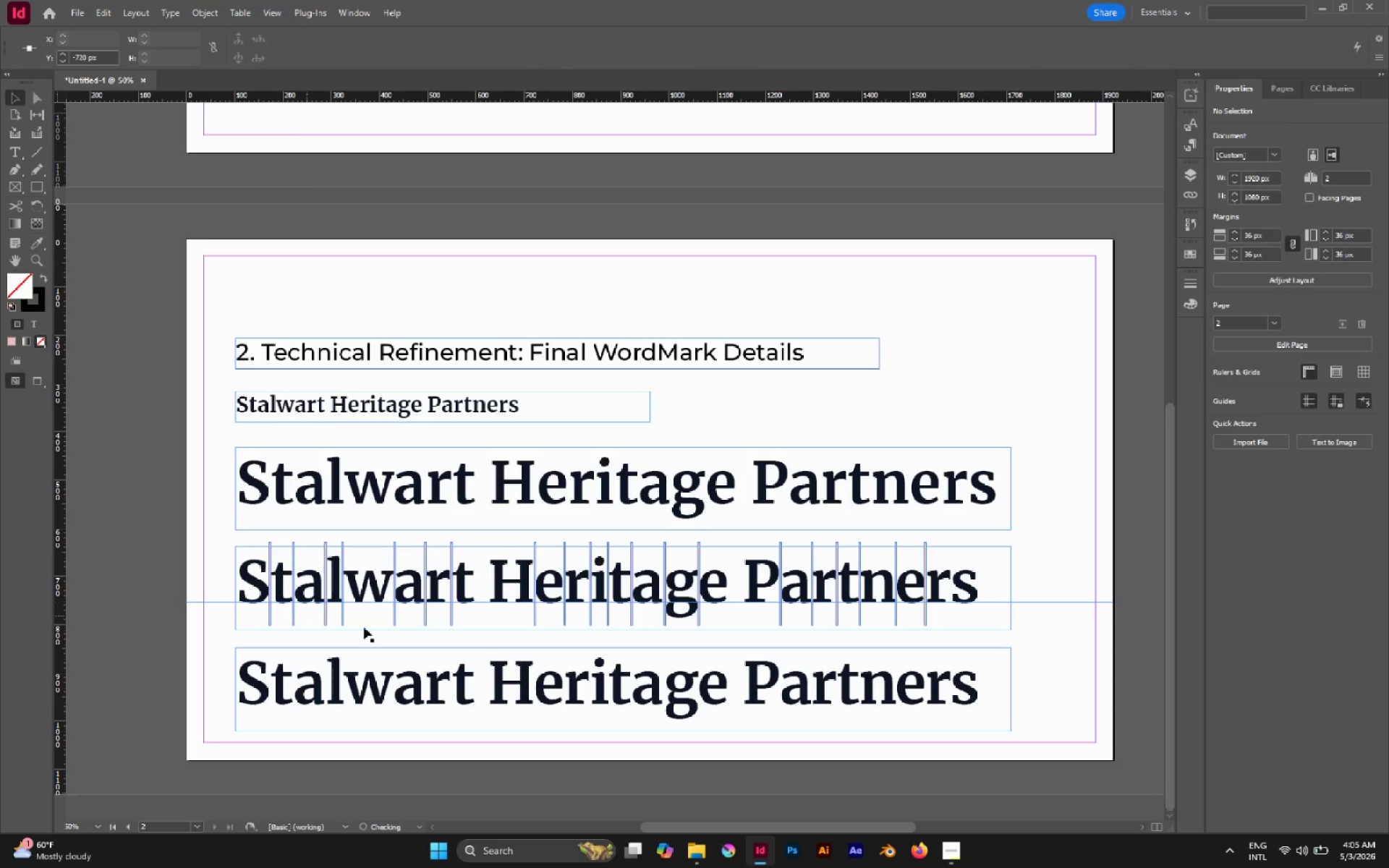 
hold_key(key=AltLeft, duration=0.42)
scroll: coordinate [831, 646], scroll_direction: up, amount: 2.0
 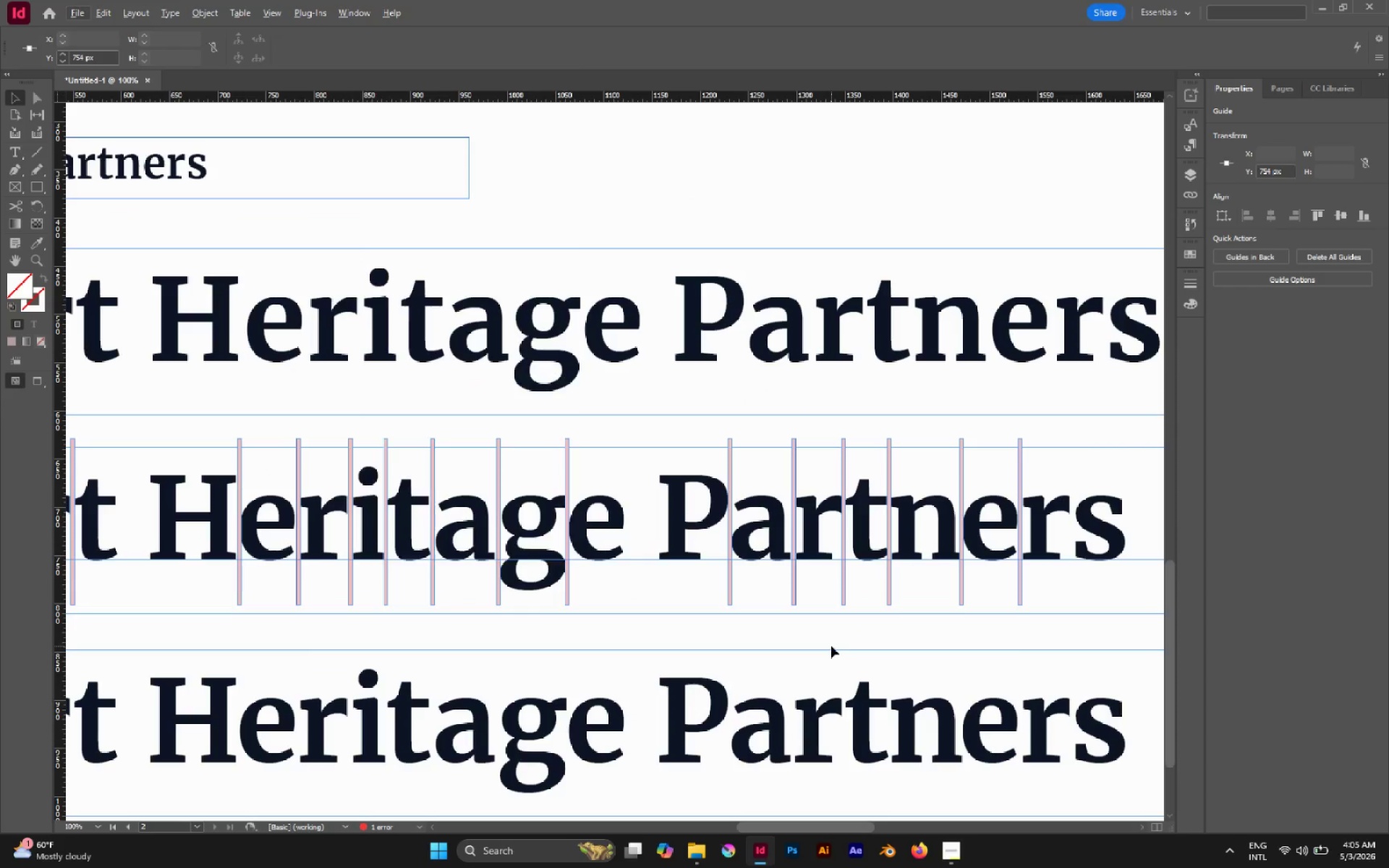 
key(W)
 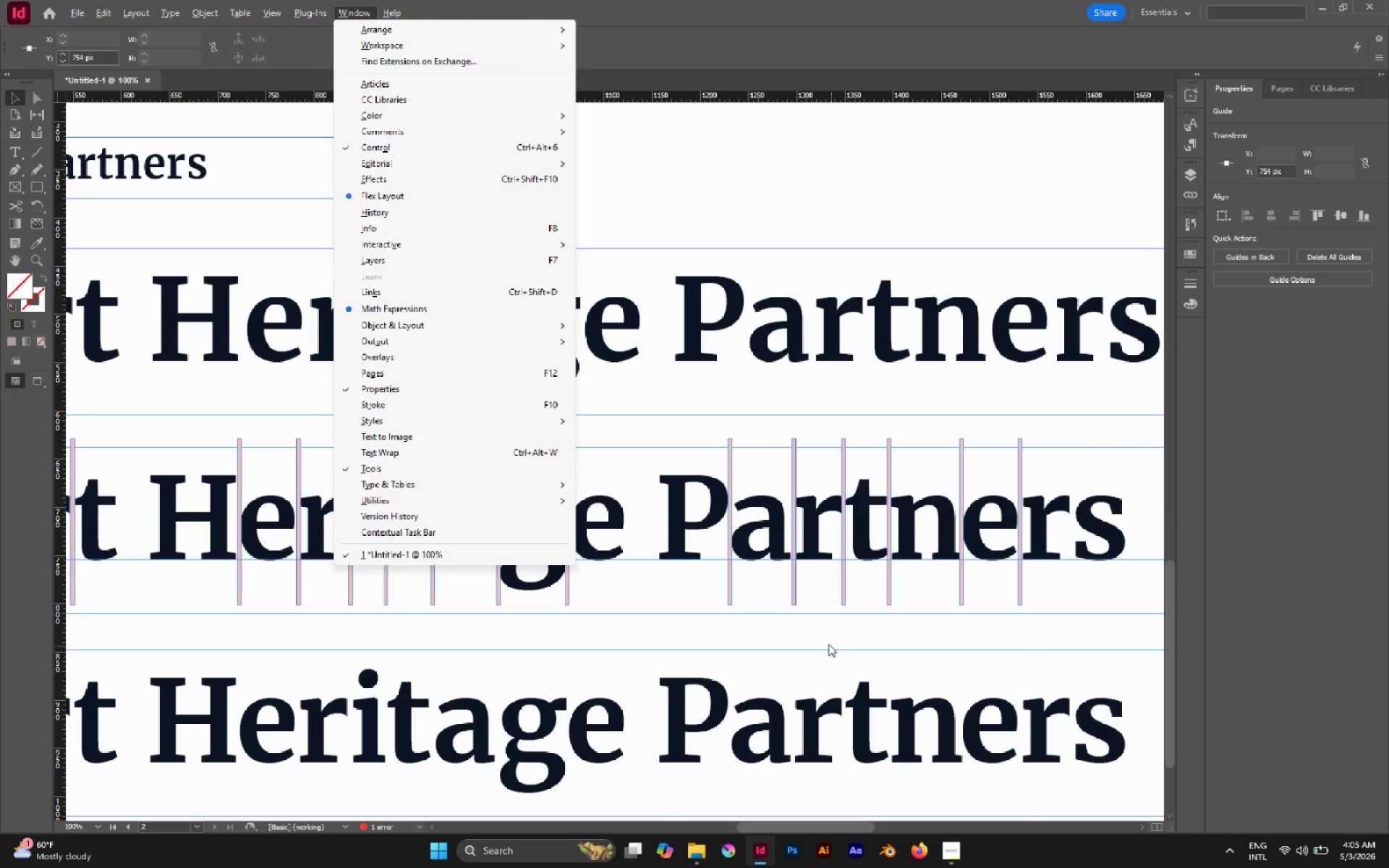 
left_click([825, 642])
 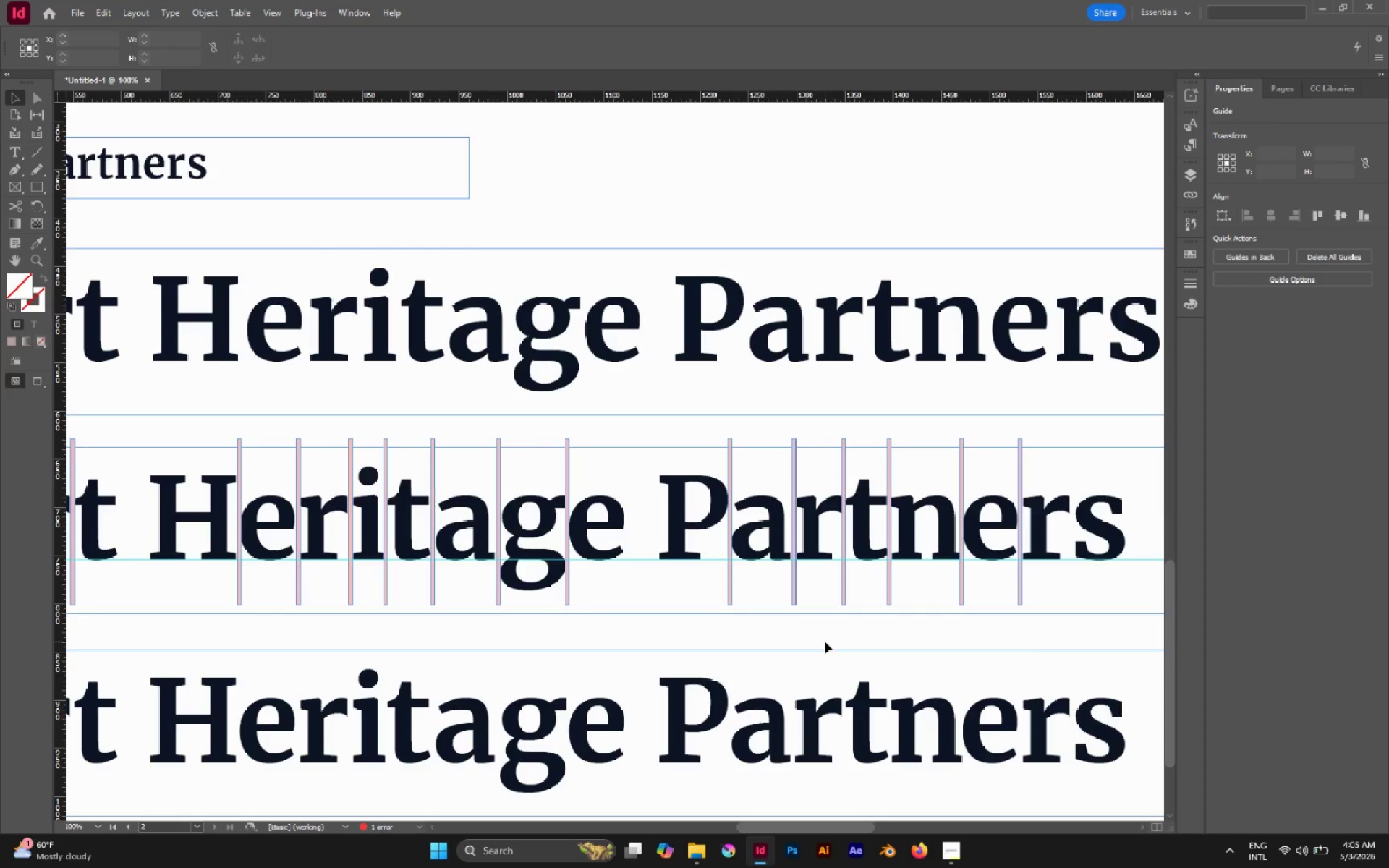 
type(ww)
 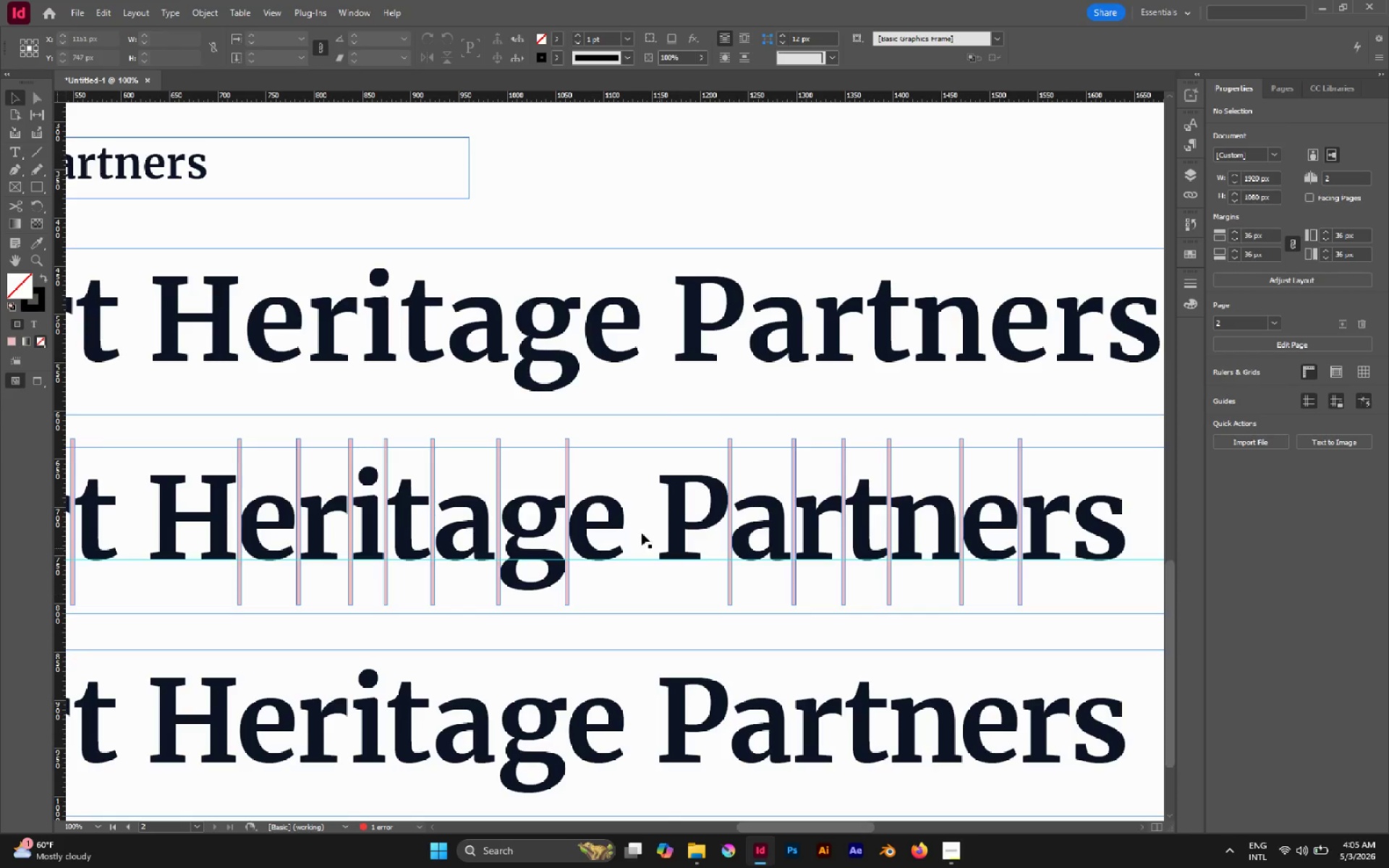 
hold_key(key=Space, duration=1.52)
 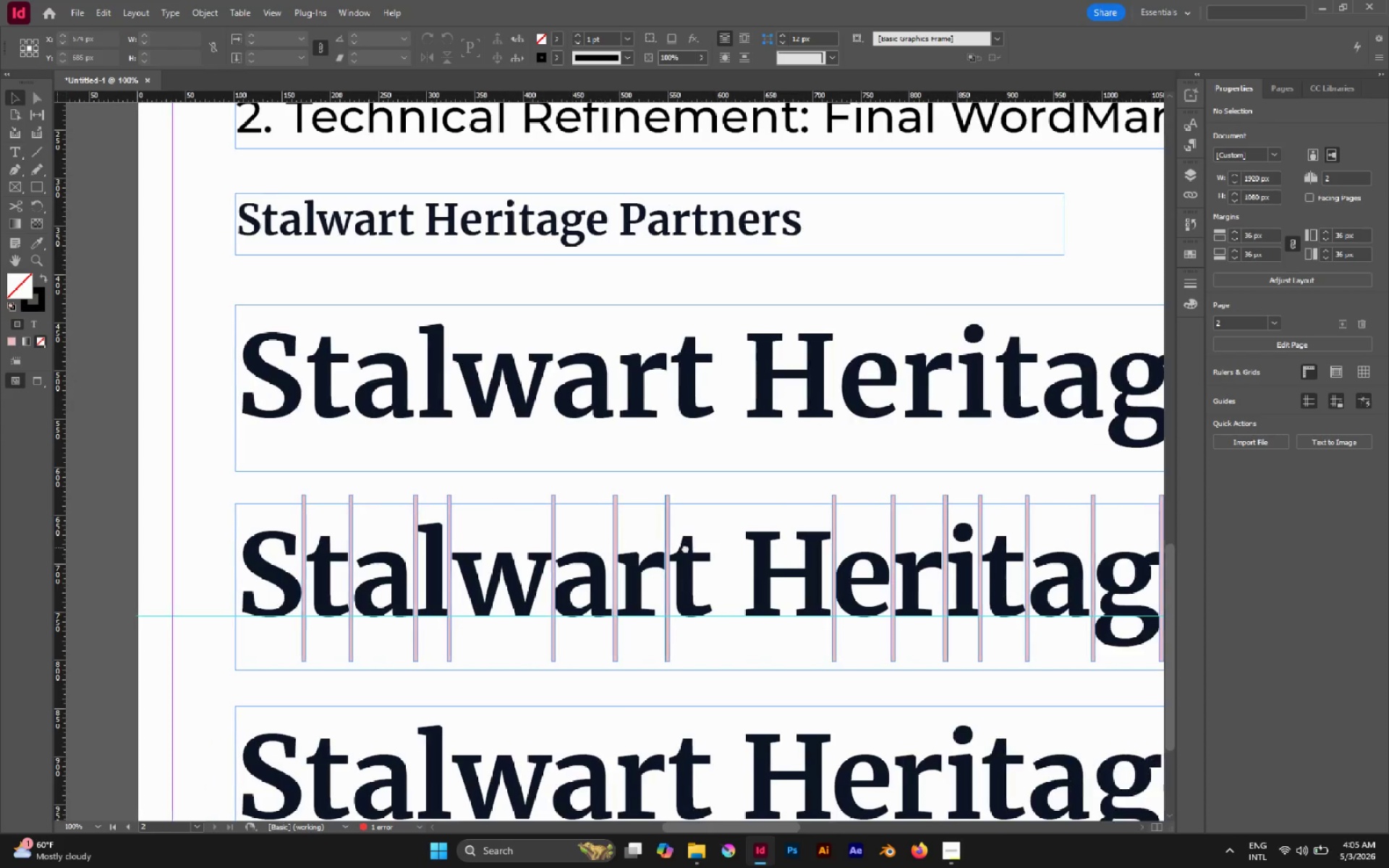 
left_click_drag(start_coordinate=[603, 503], to_coordinate=[809, 549])
 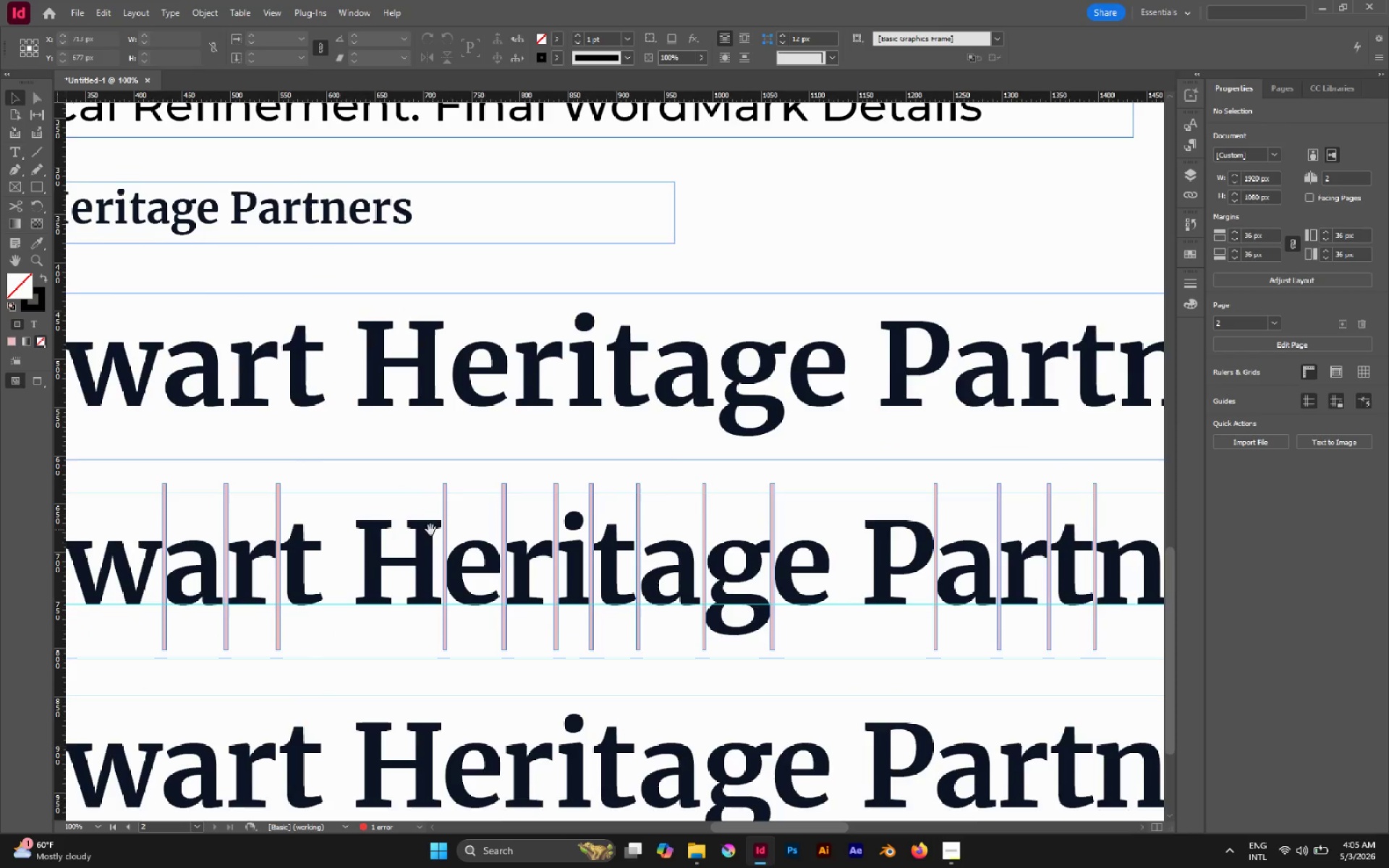 
left_click_drag(start_coordinate=[433, 529], to_coordinate=[709, 541])
 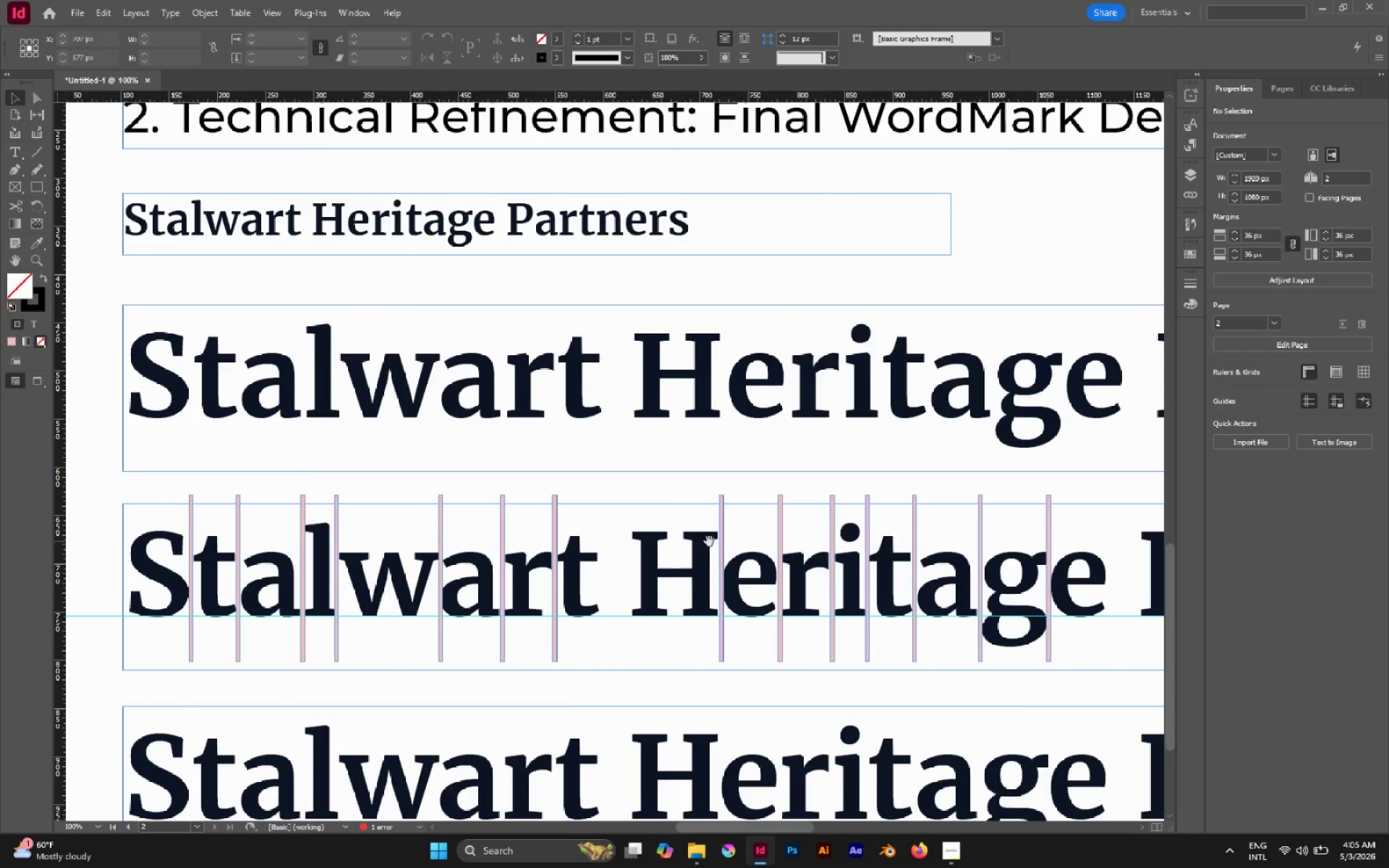 
hold_key(key=Space, duration=0.75)
 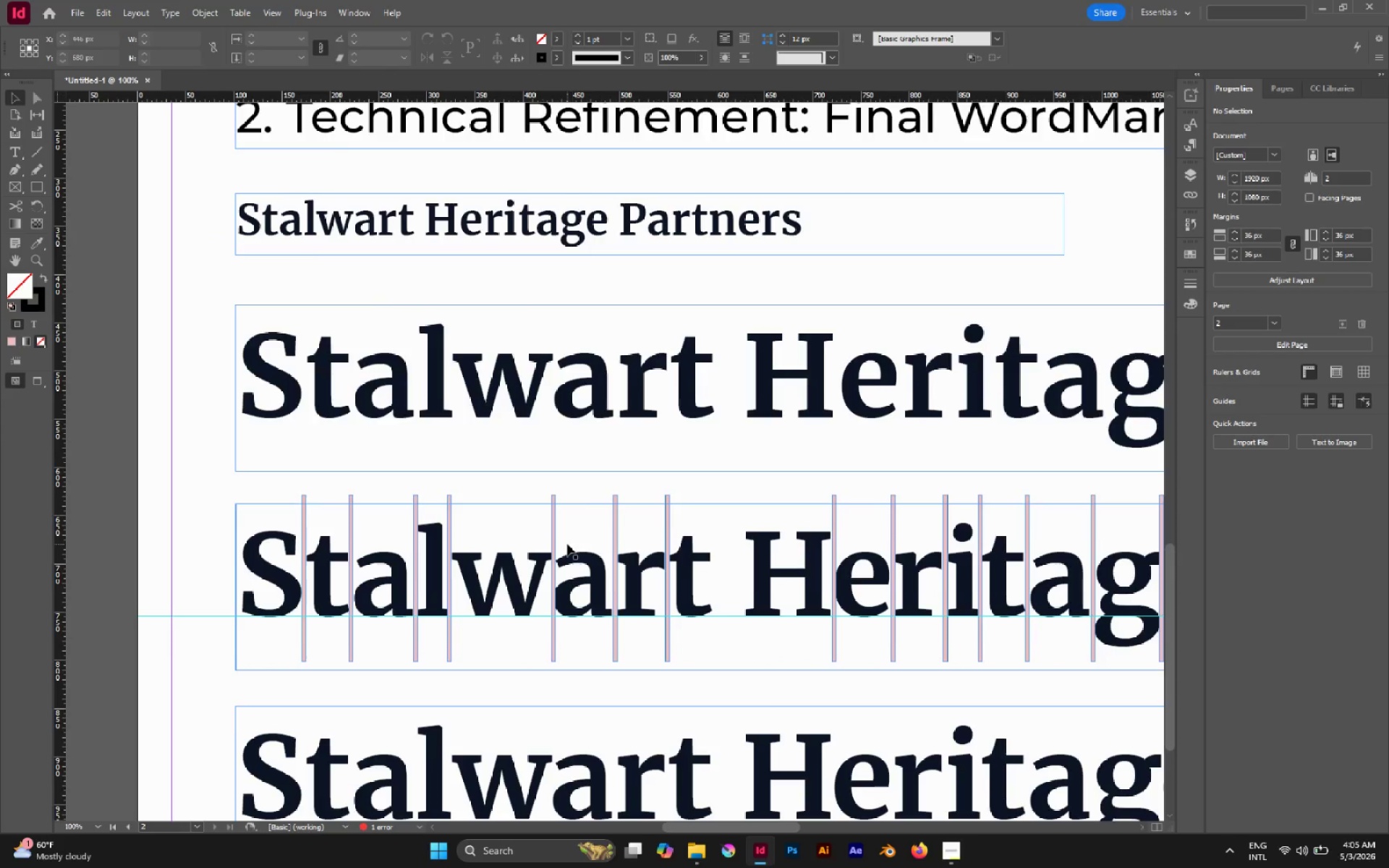 
left_click_drag(start_coordinate=[572, 548], to_coordinate=[685, 548])
 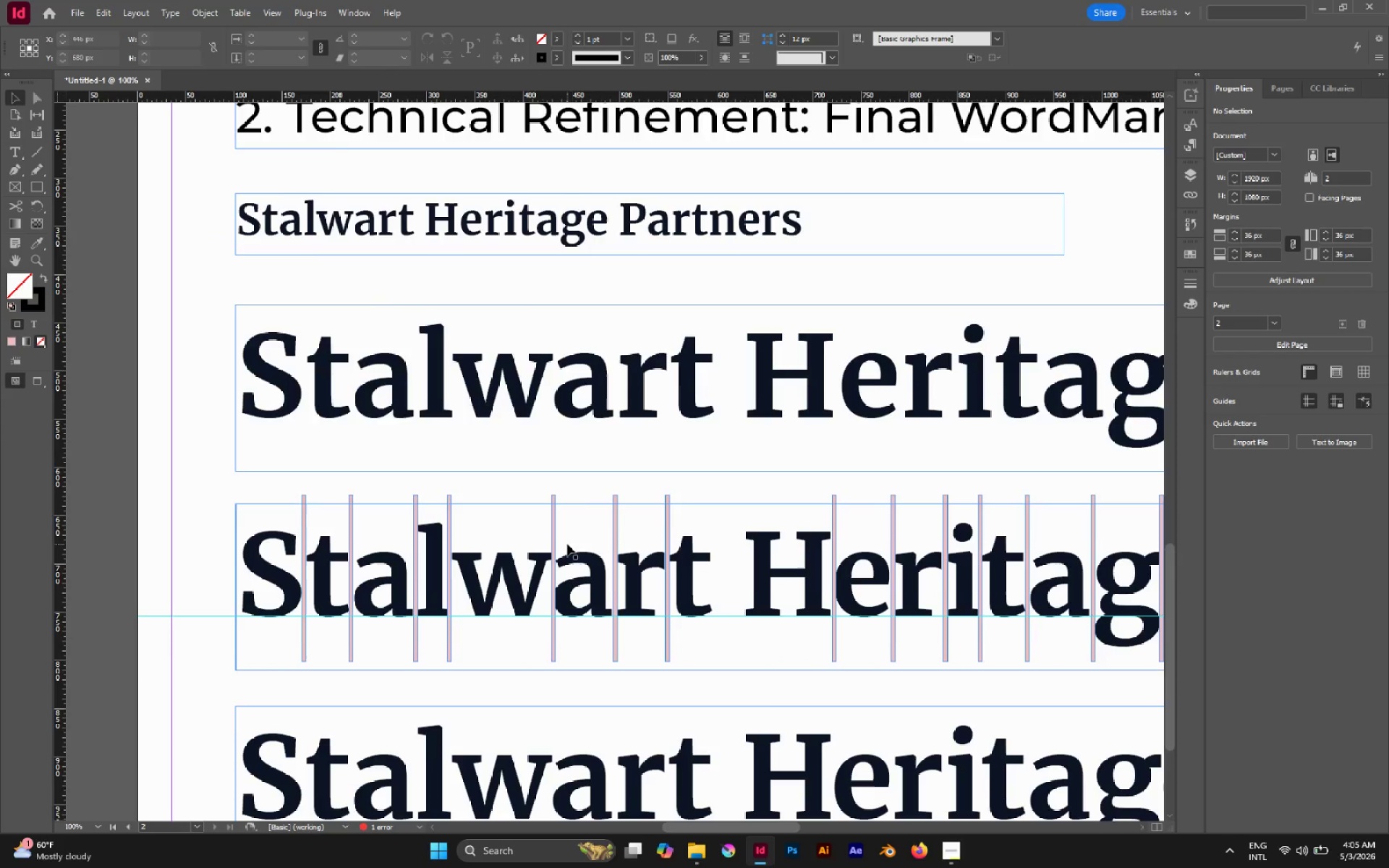 
scroll: coordinate [566, 544], scroll_direction: down, amount: 2.0
 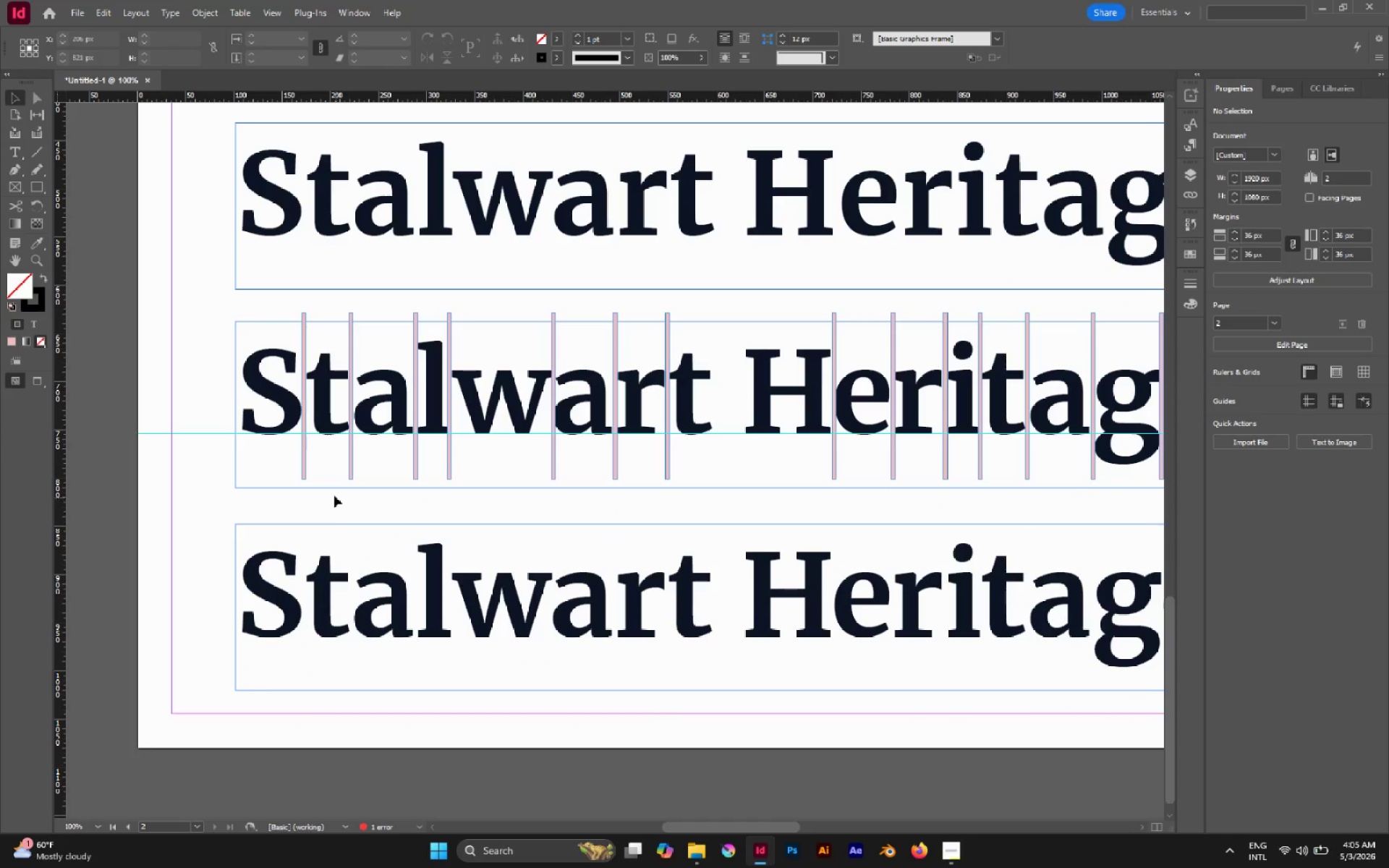 
right_click([330, 487])
 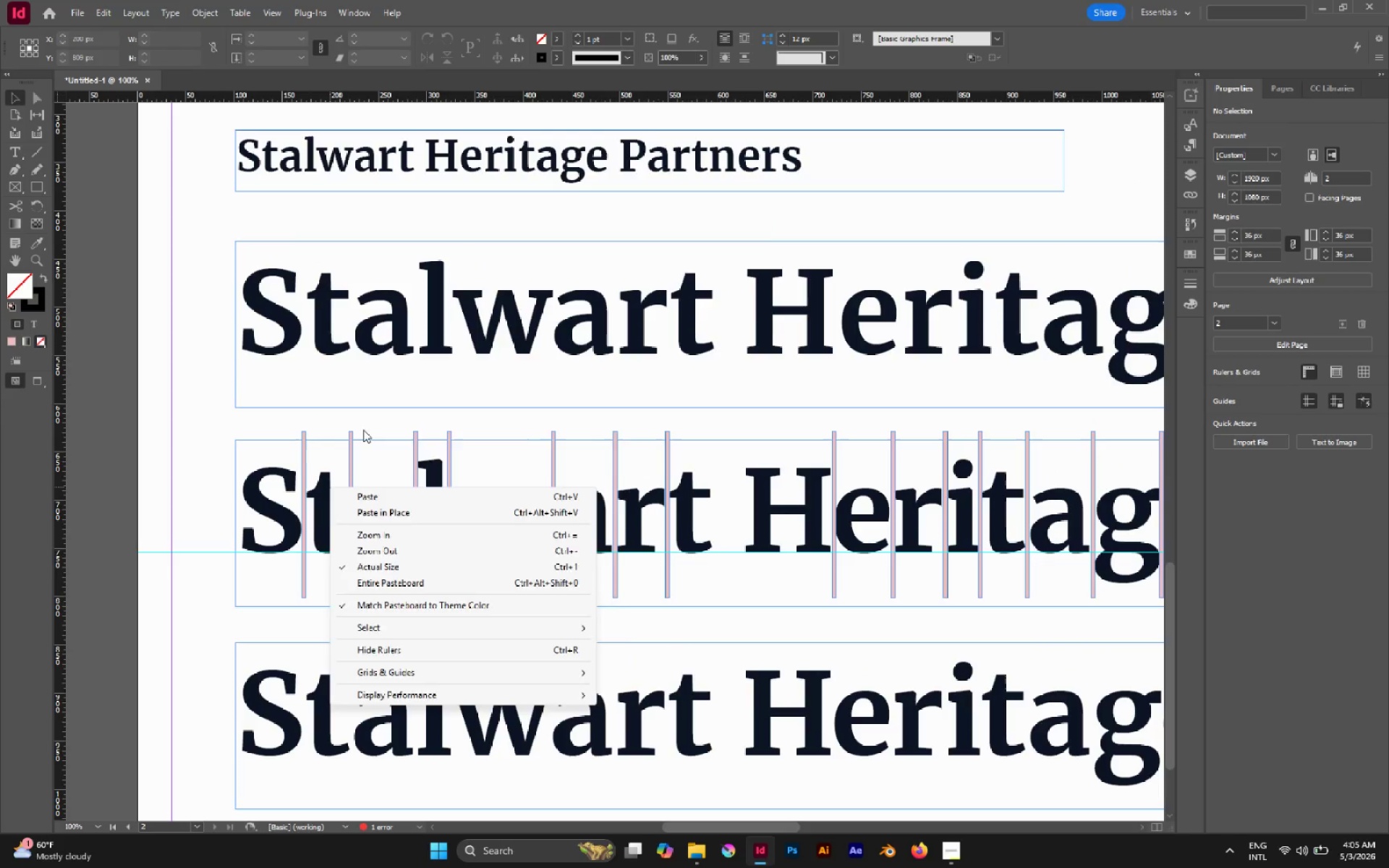 
scroll: coordinate [330, 487], scroll_direction: up, amount: 1.0
 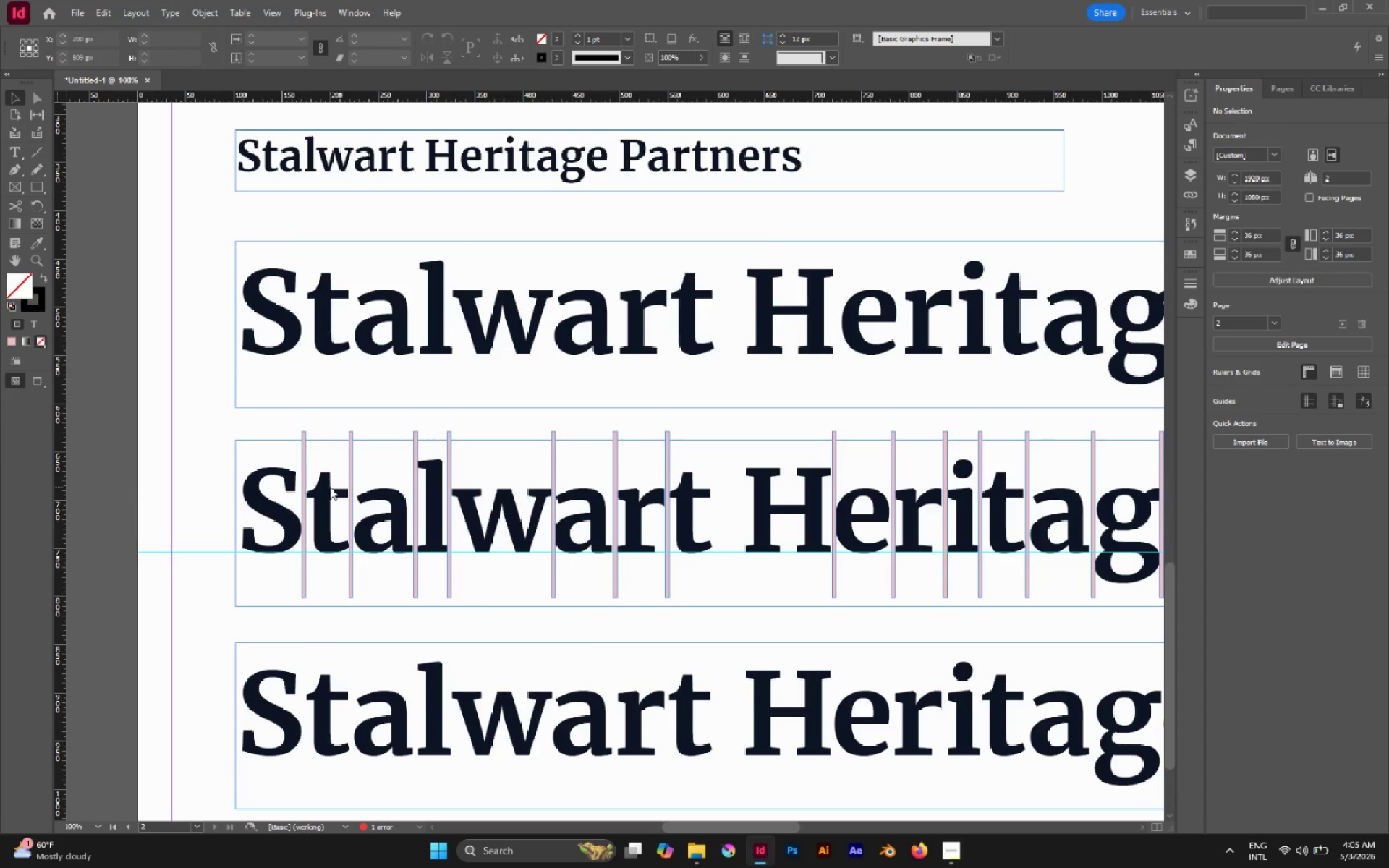 
left_click([364, 422])
 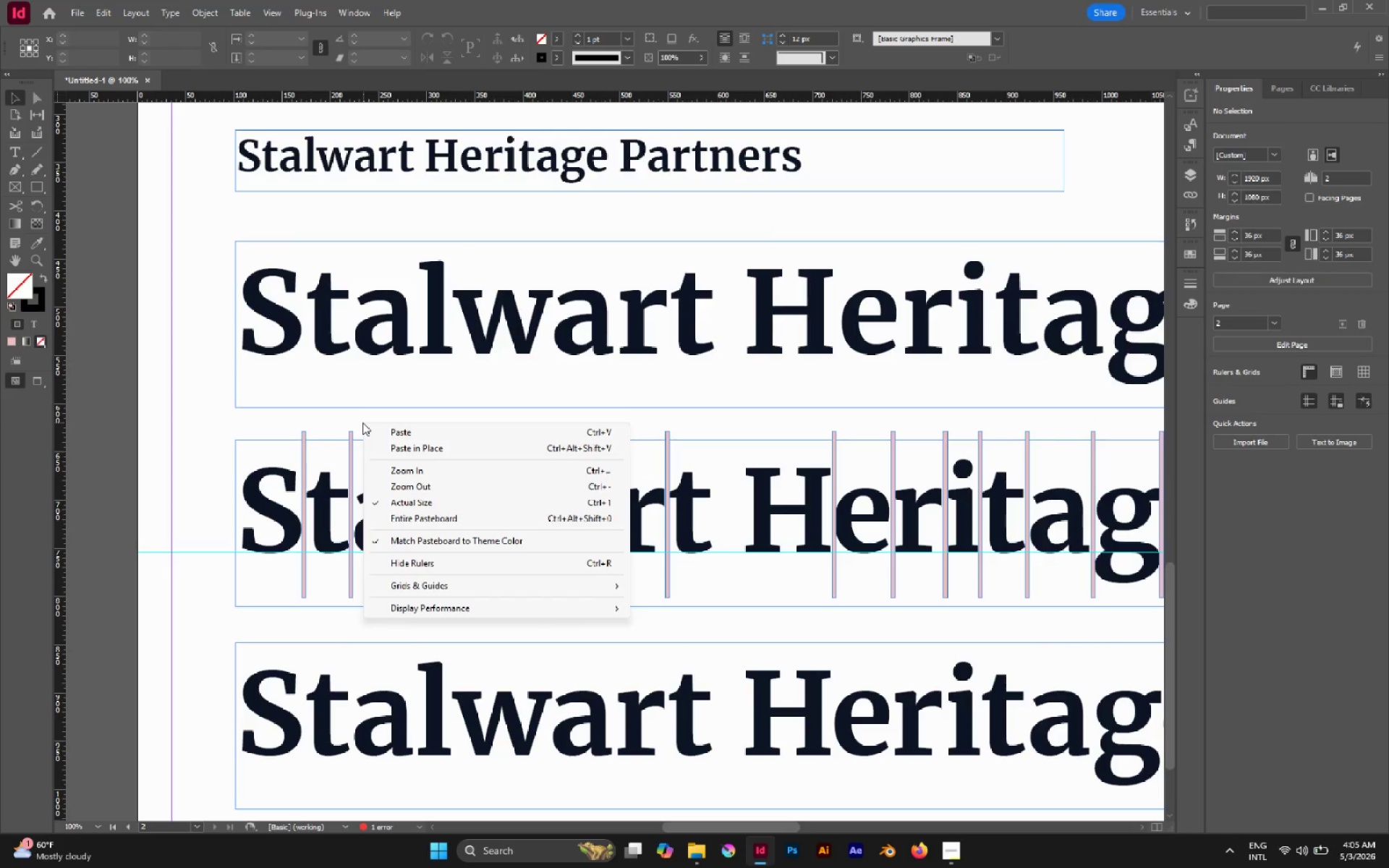 
left_click([362, 422])
 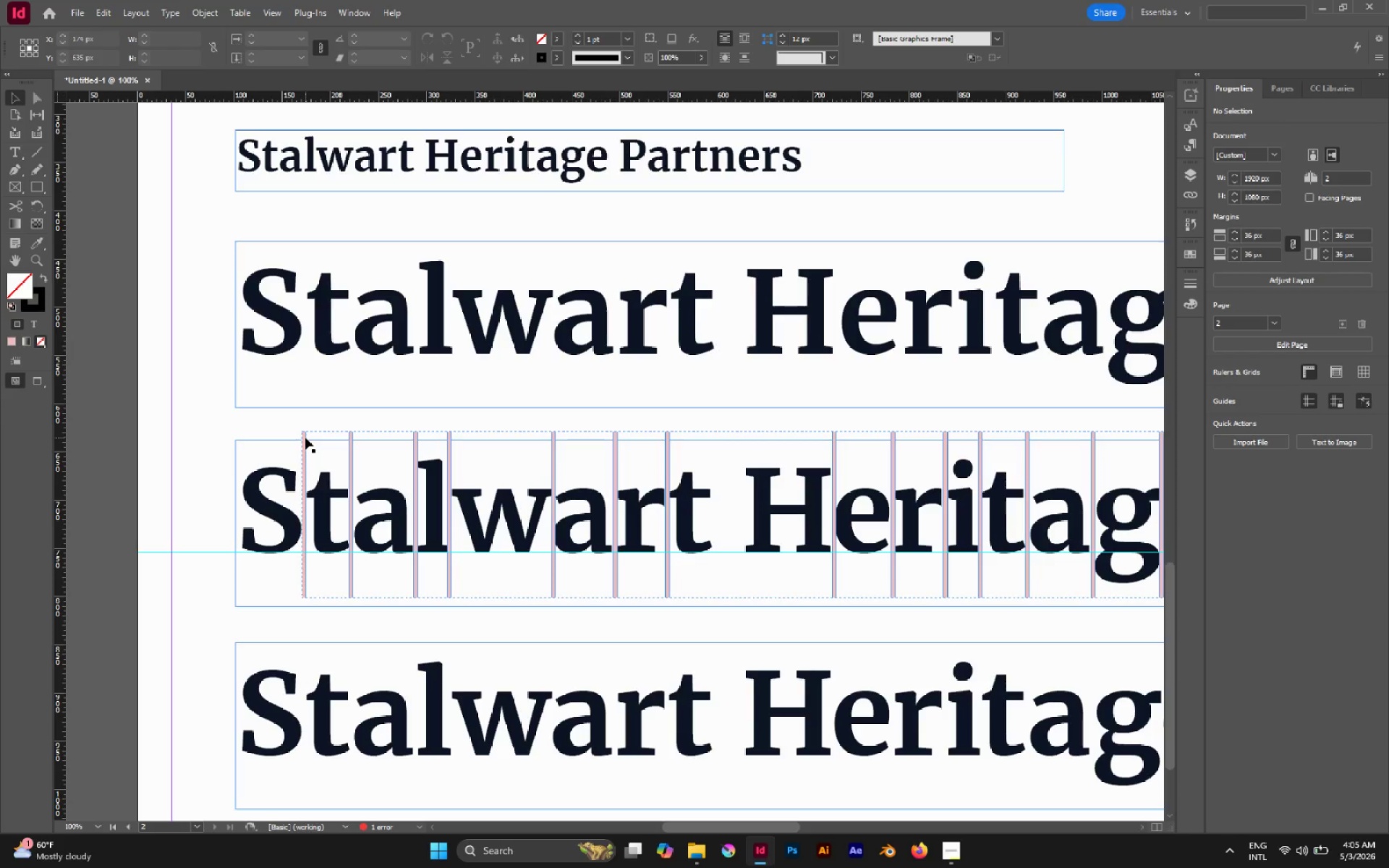 
wait(6.02)
 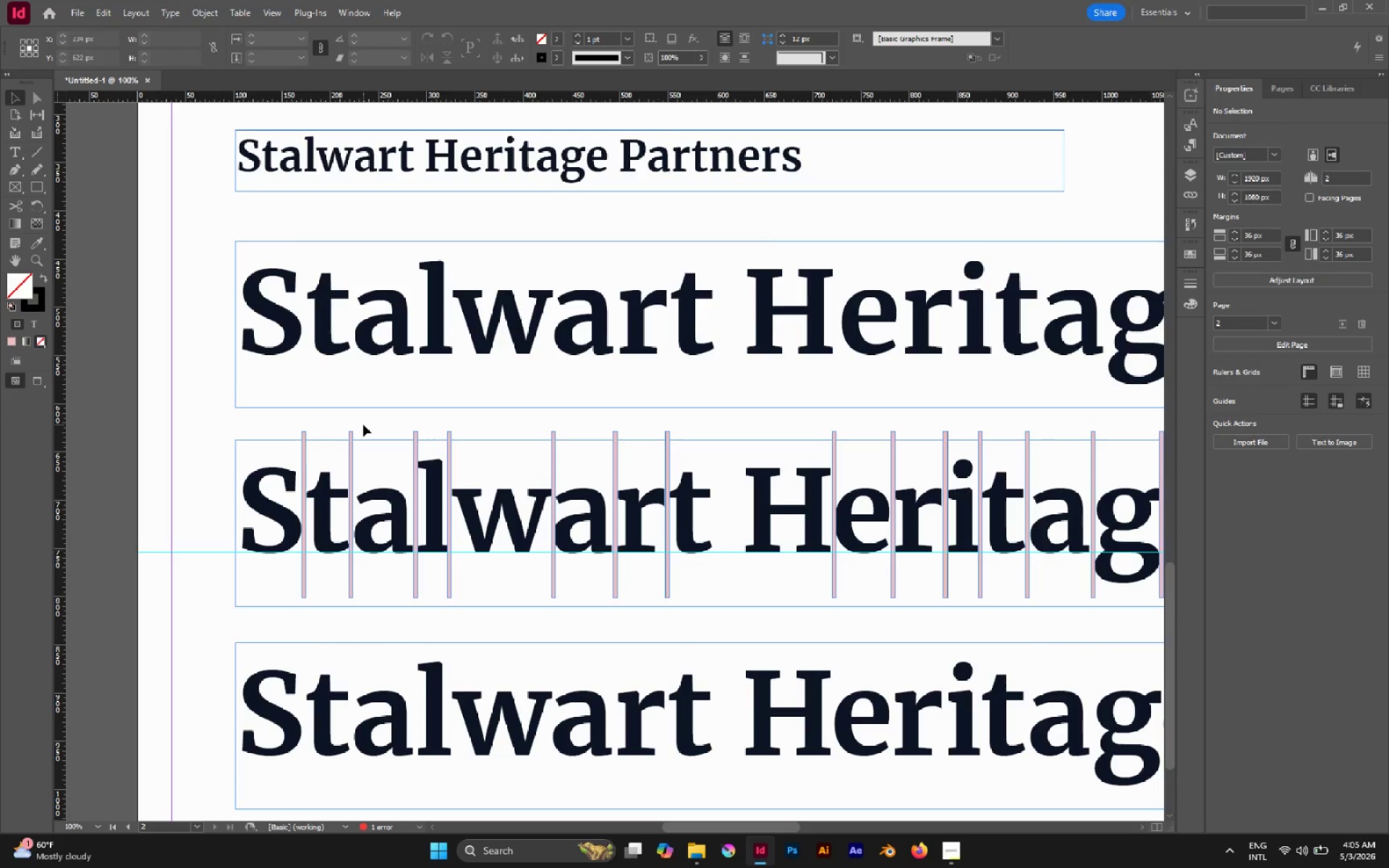 
key(A)
 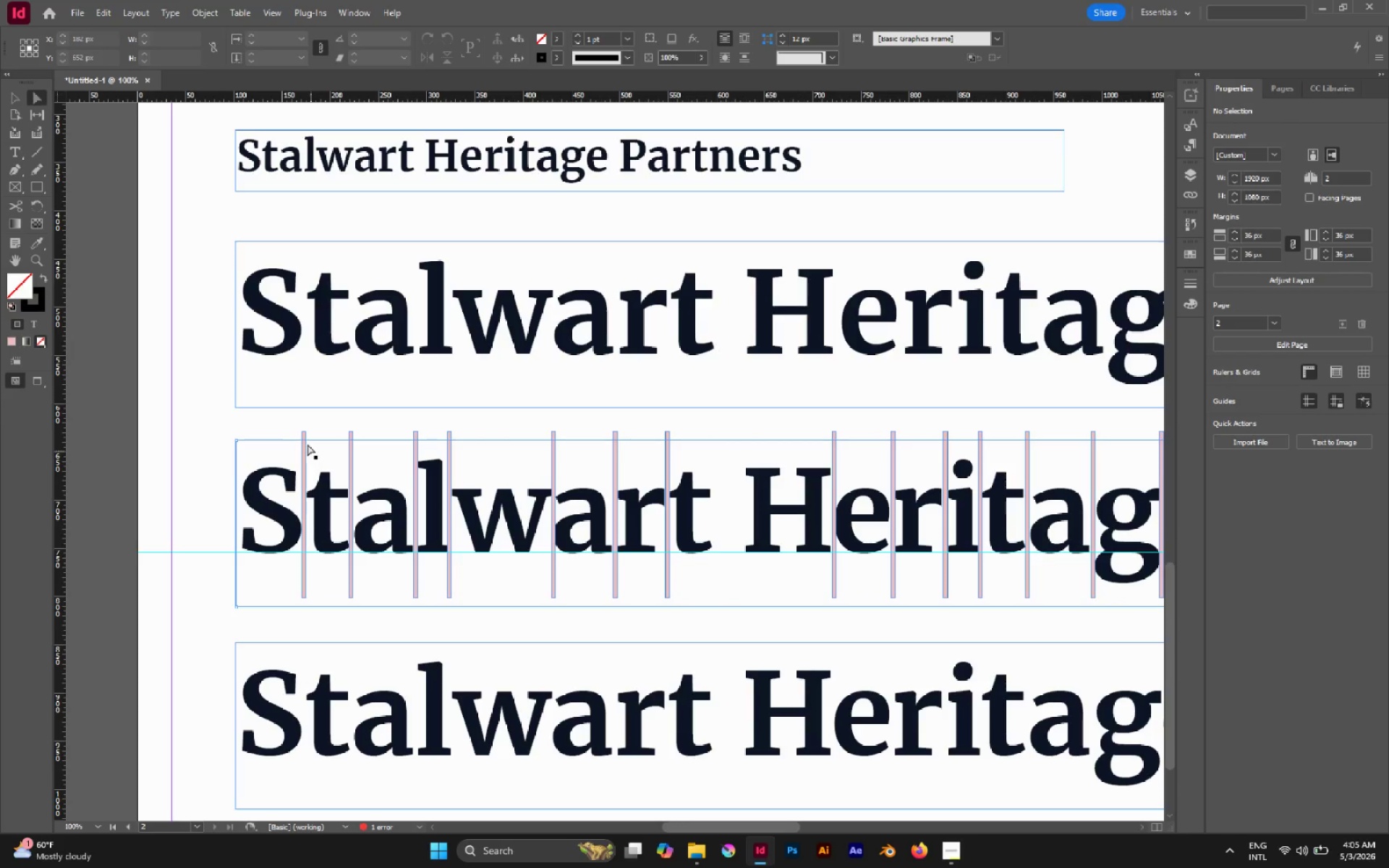 
left_click([274, 428])
 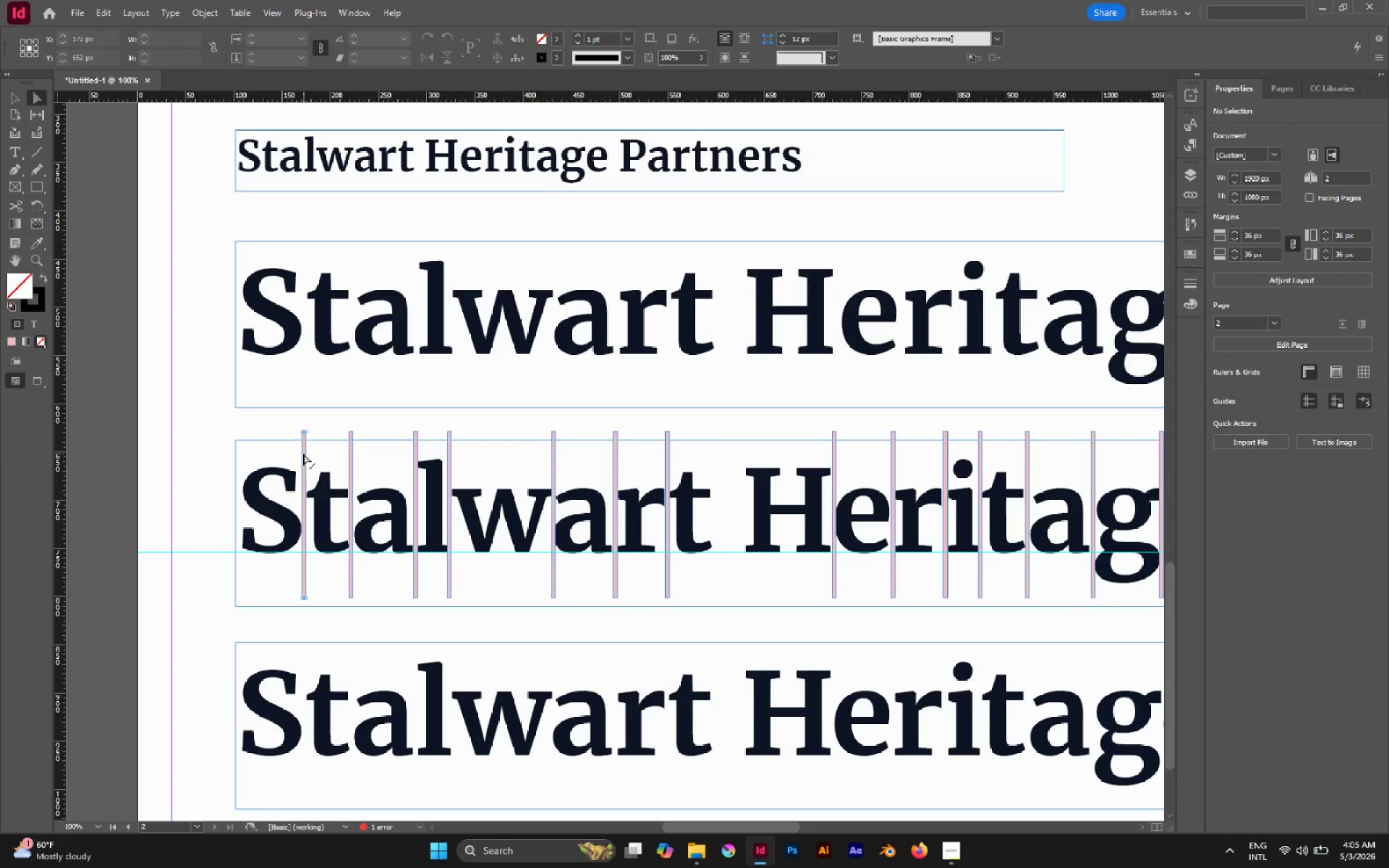 
left_click([303, 454])
 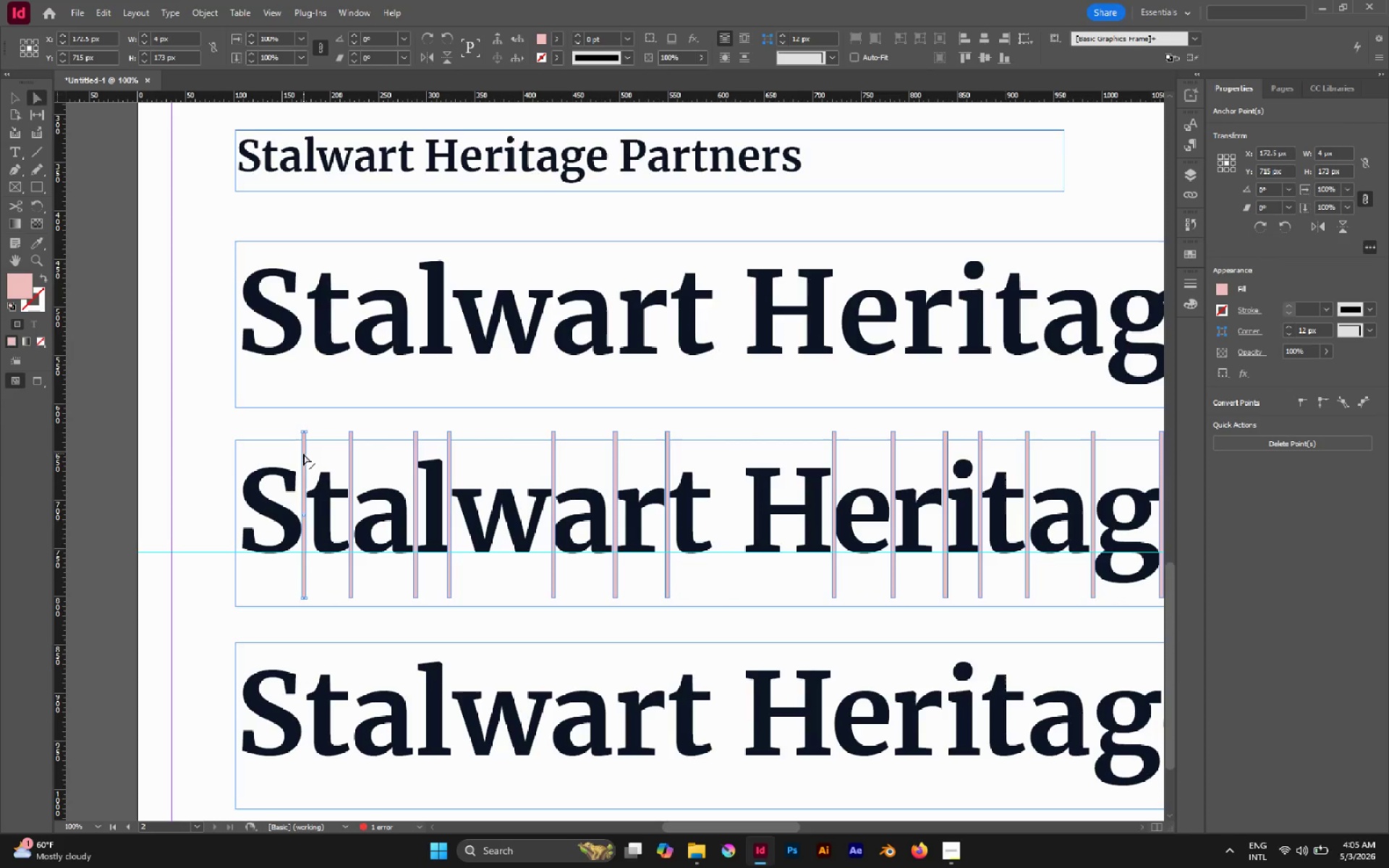 
hold_key(key=AltLeft, duration=0.62)
left_click([303, 454])
 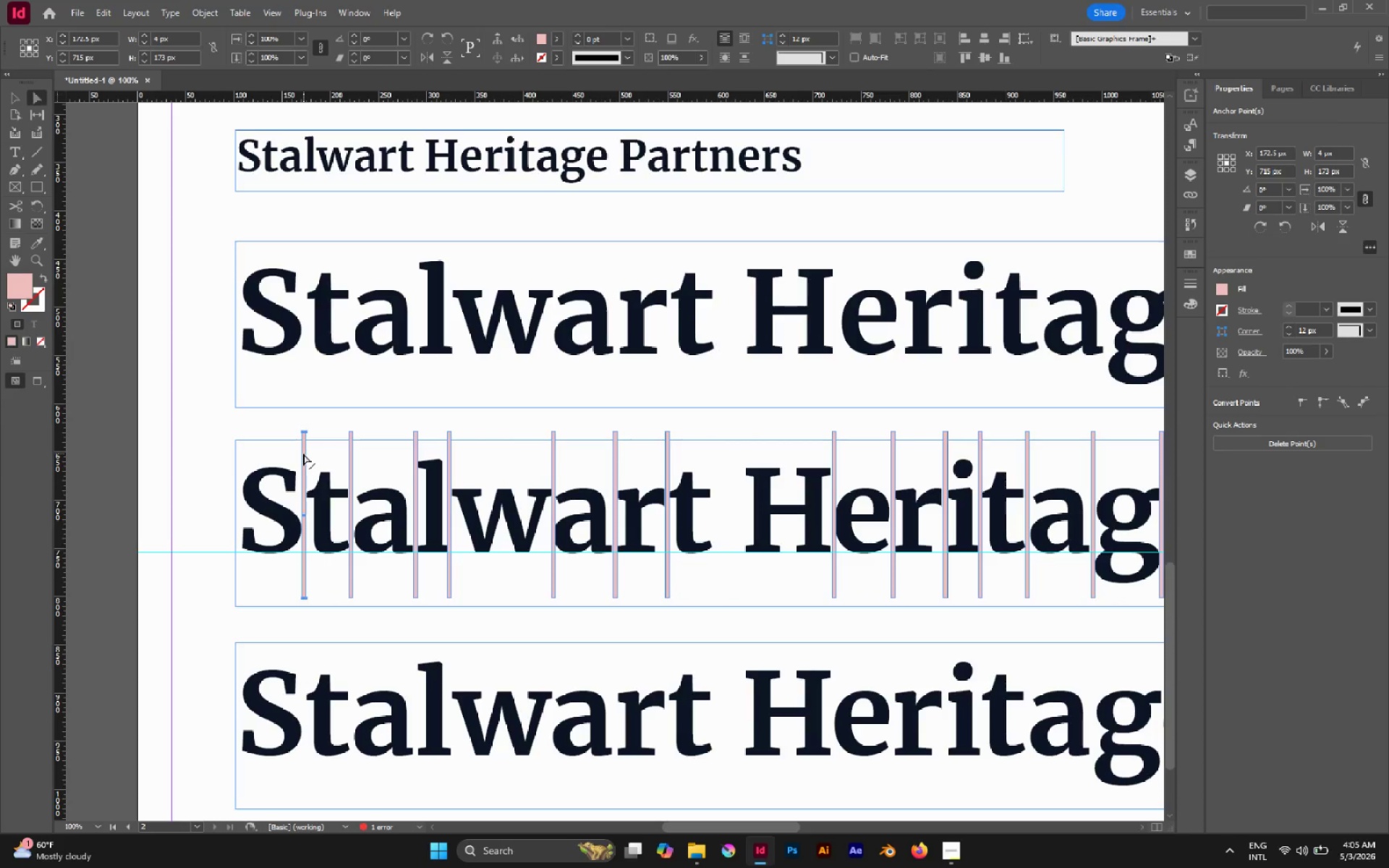 
key(Control+C)
 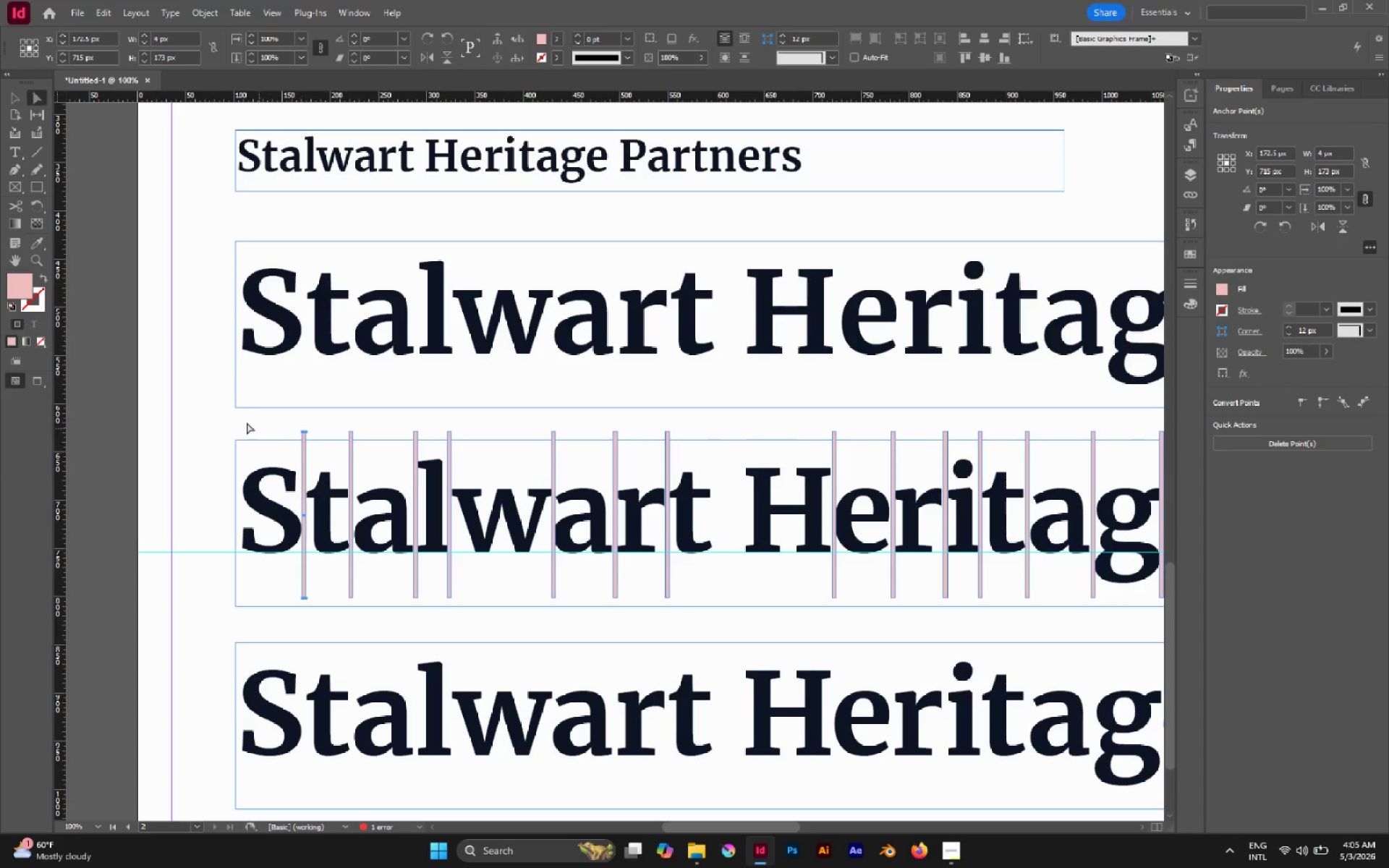 
left_click([247, 422])
 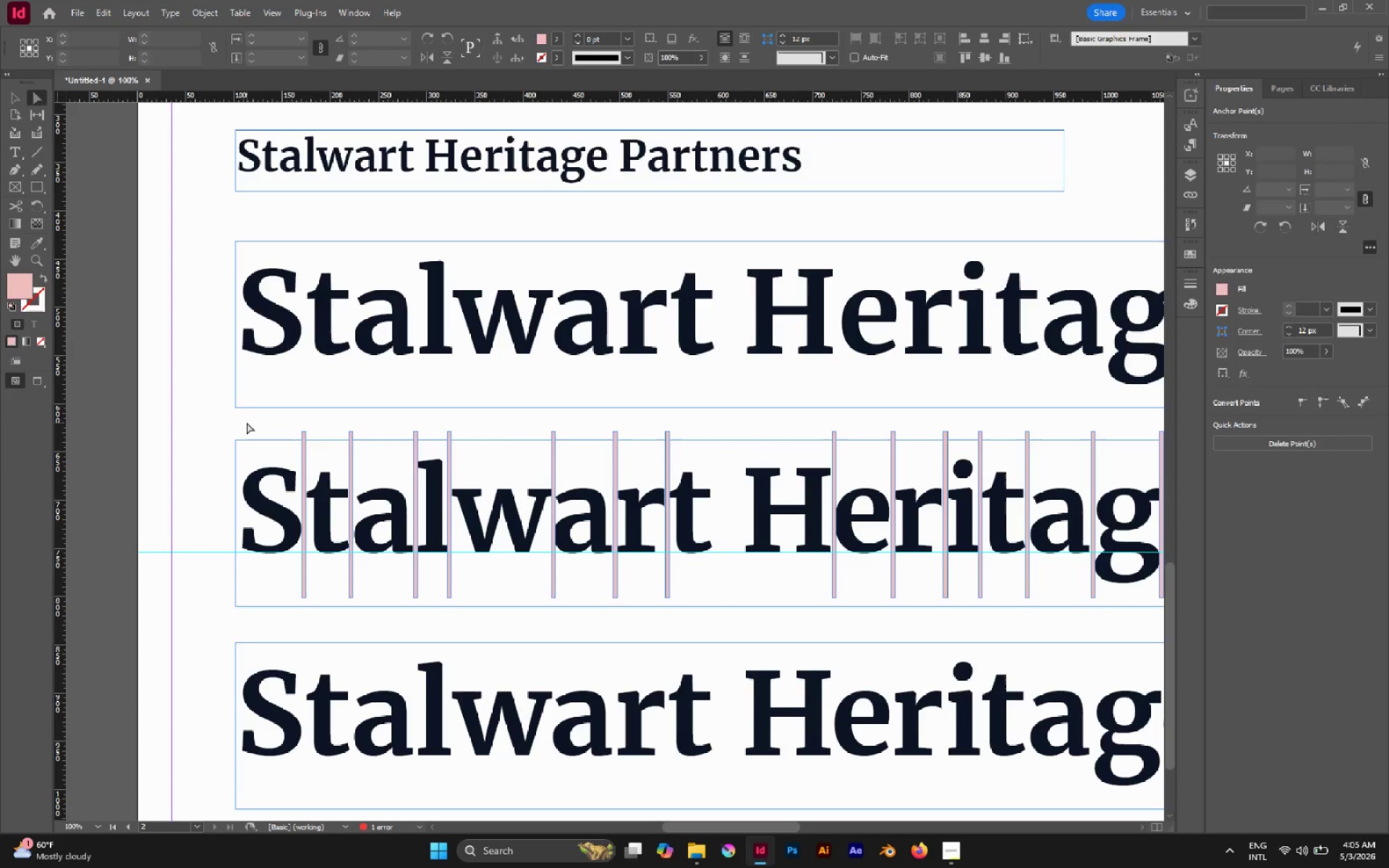 
key(Control+Shift+V)
 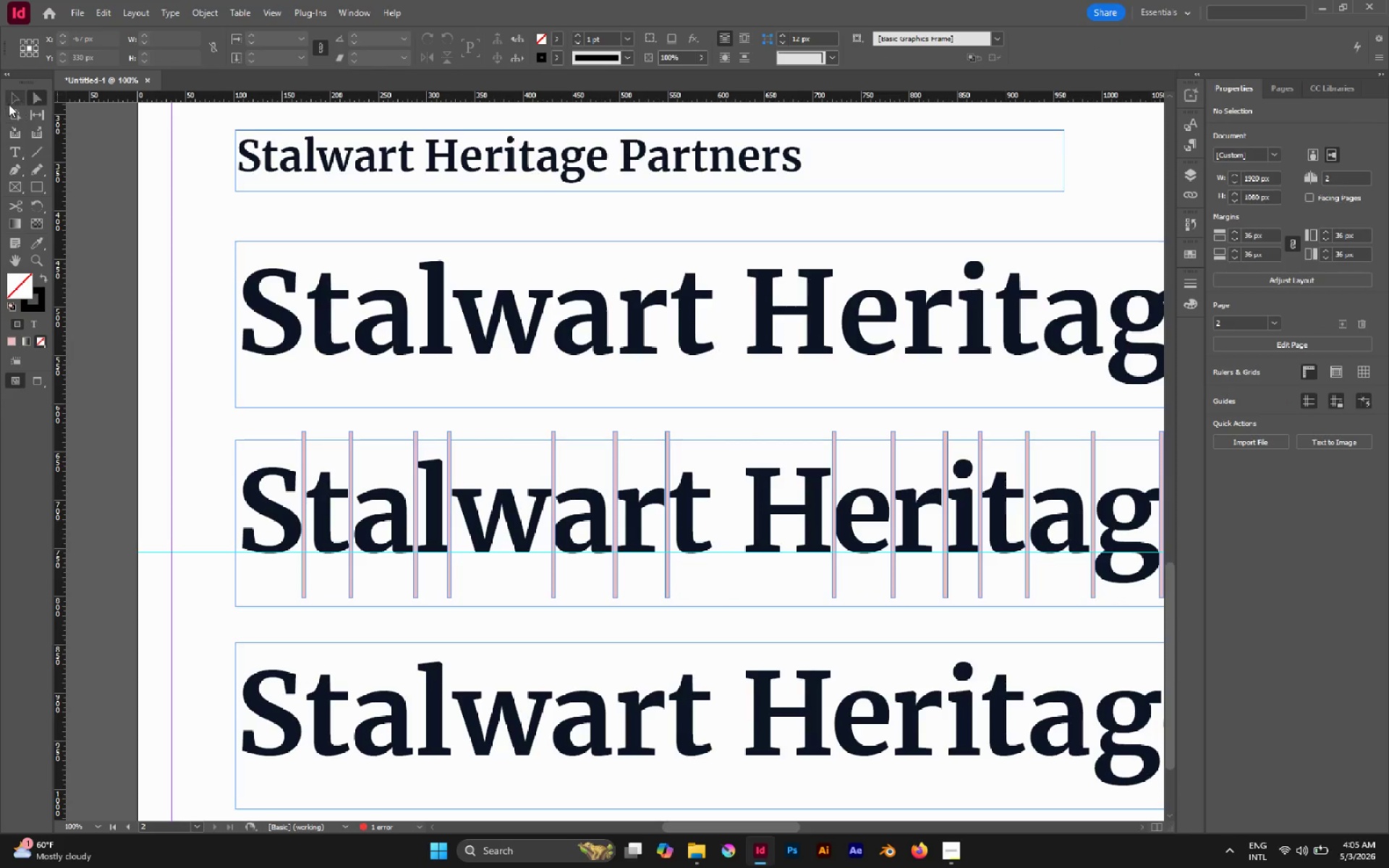 
left_click([8, 94])
 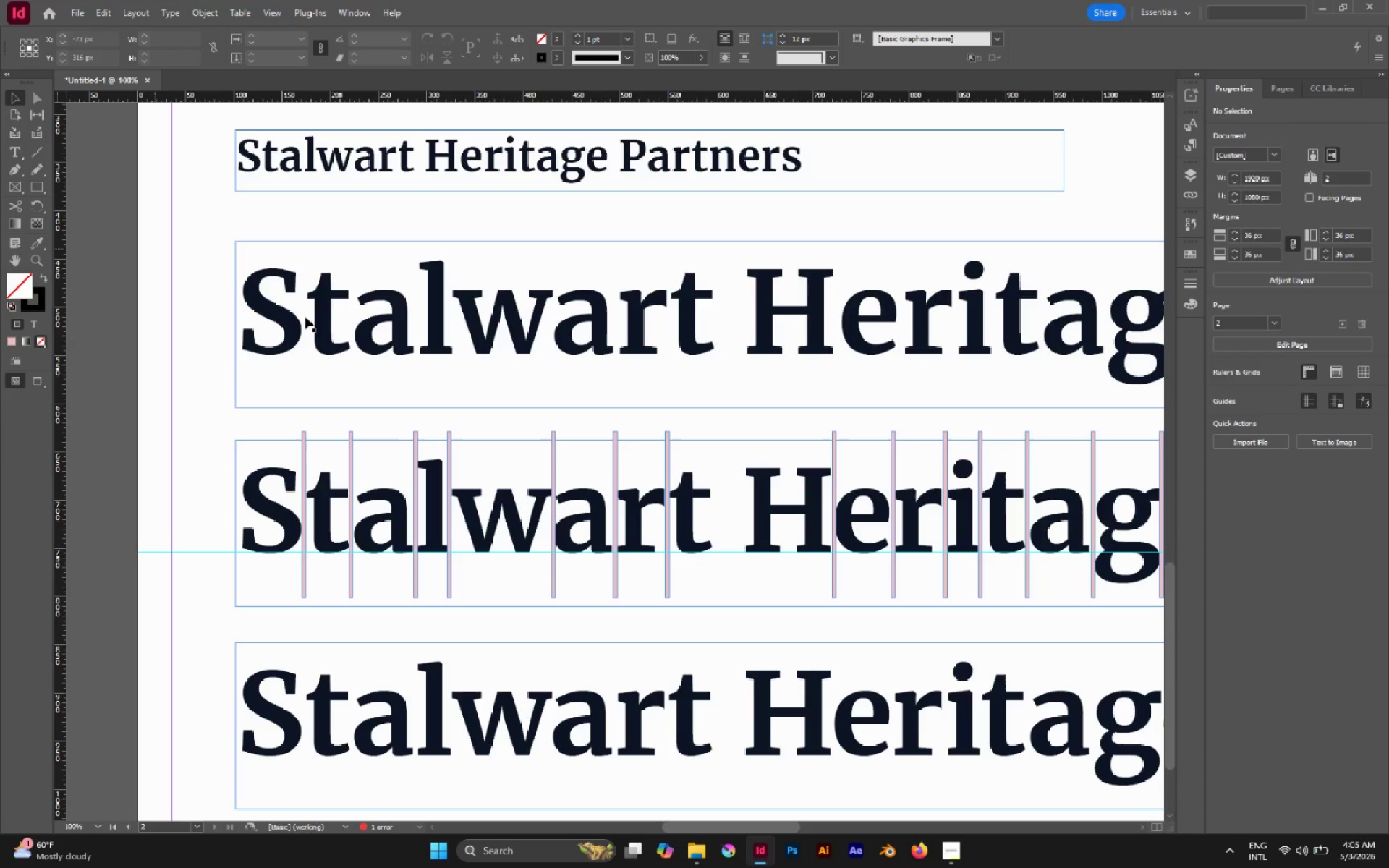 
hold_key(key=AltLeft, duration=0.53)
scroll: coordinate [394, 381], scroll_direction: down, amount: 3.0
 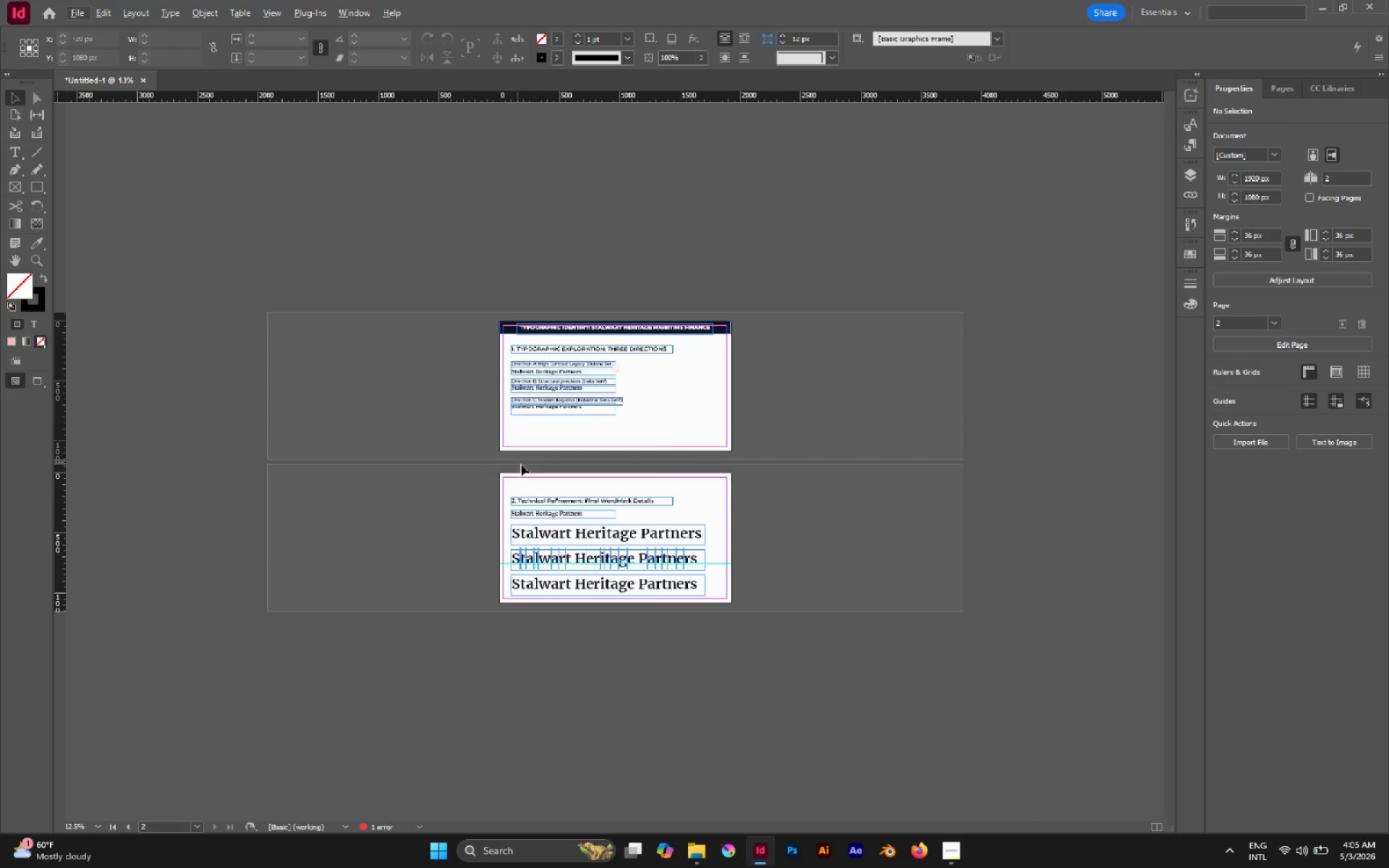 
hold_key(key=AltLeft, duration=1.08)
scroll: coordinate [561, 488], scroll_direction: none, amount: 0.0
 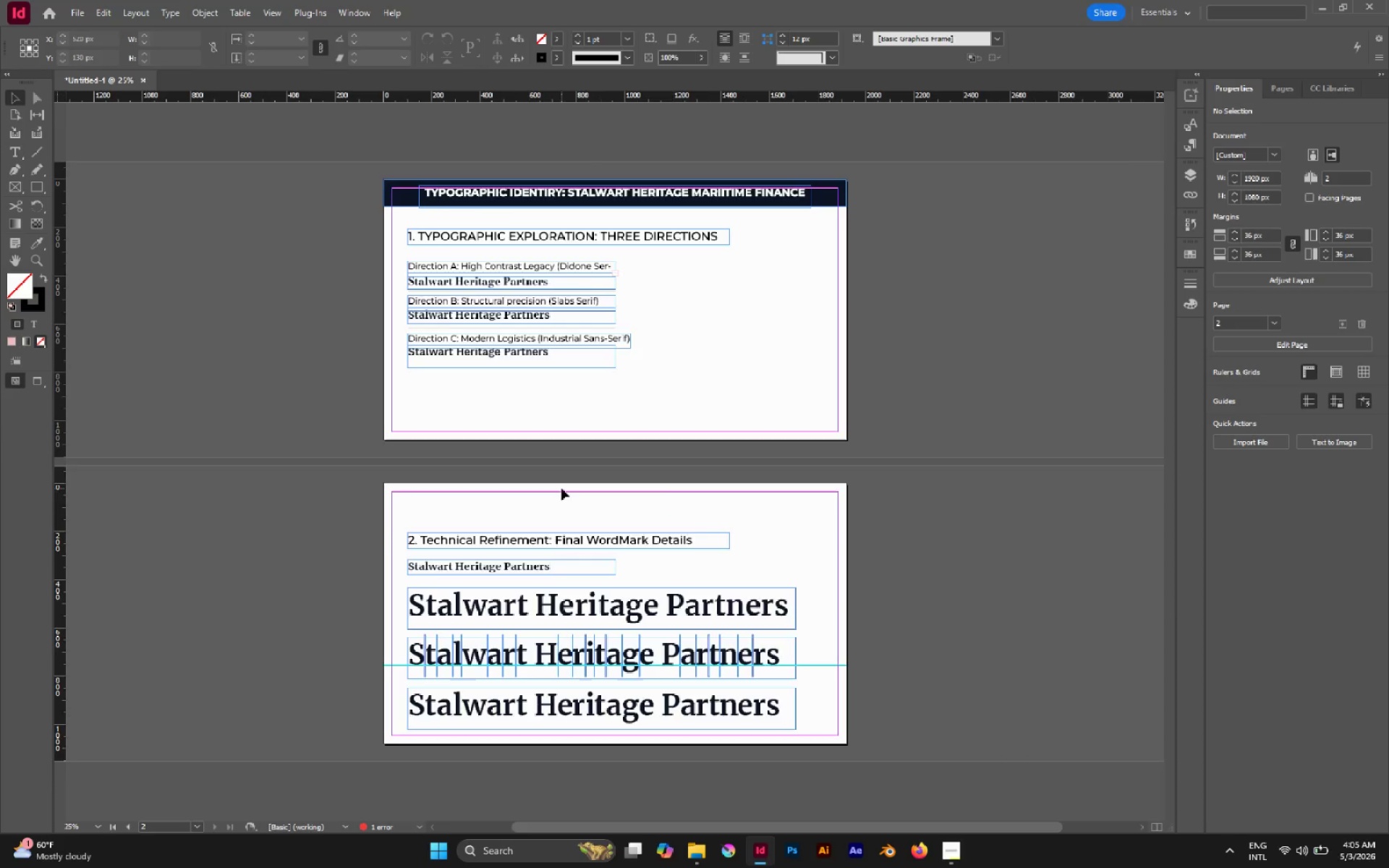 
scroll: coordinate [561, 488], scroll_direction: up, amount: 1.0
 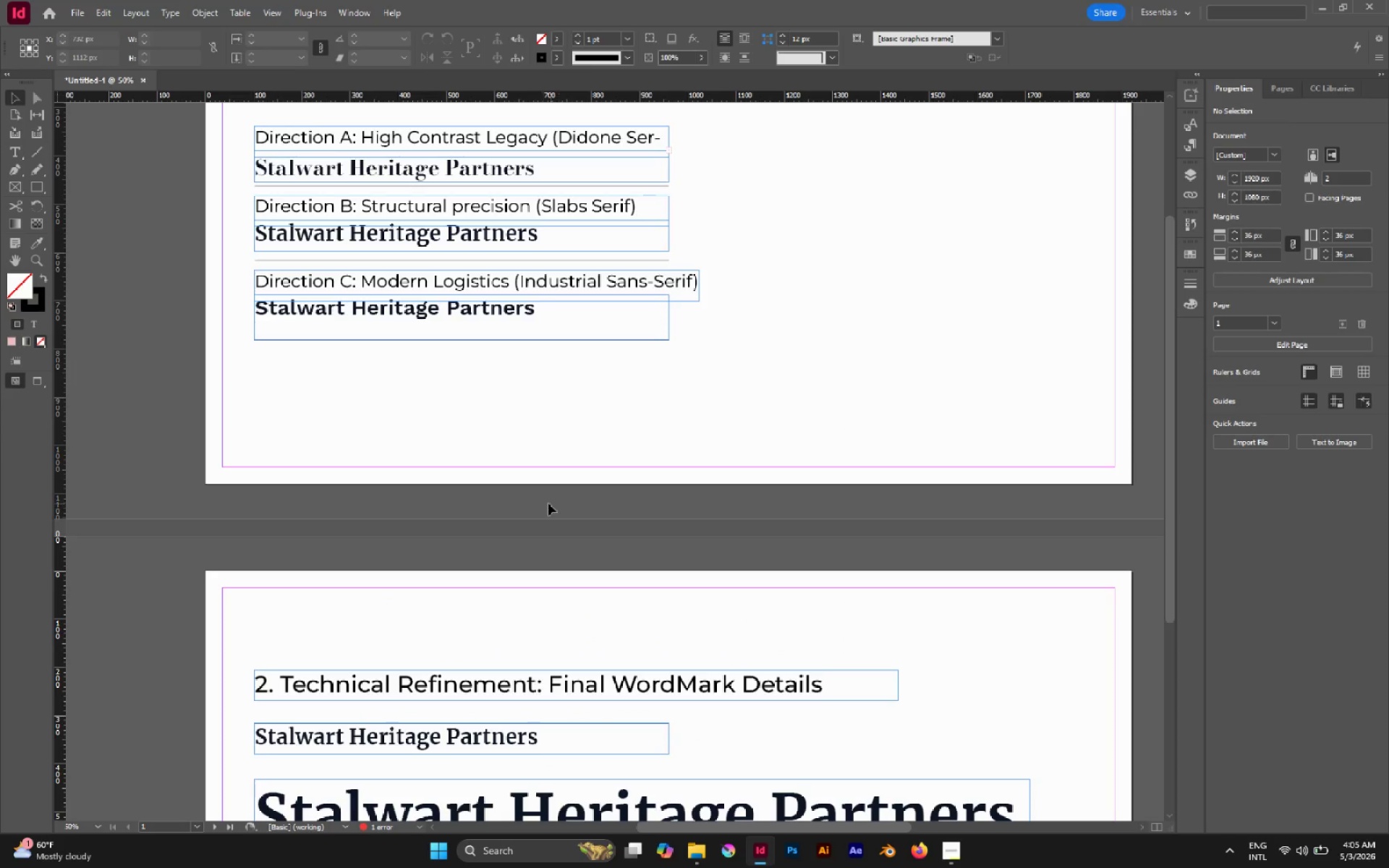 
key(W)
 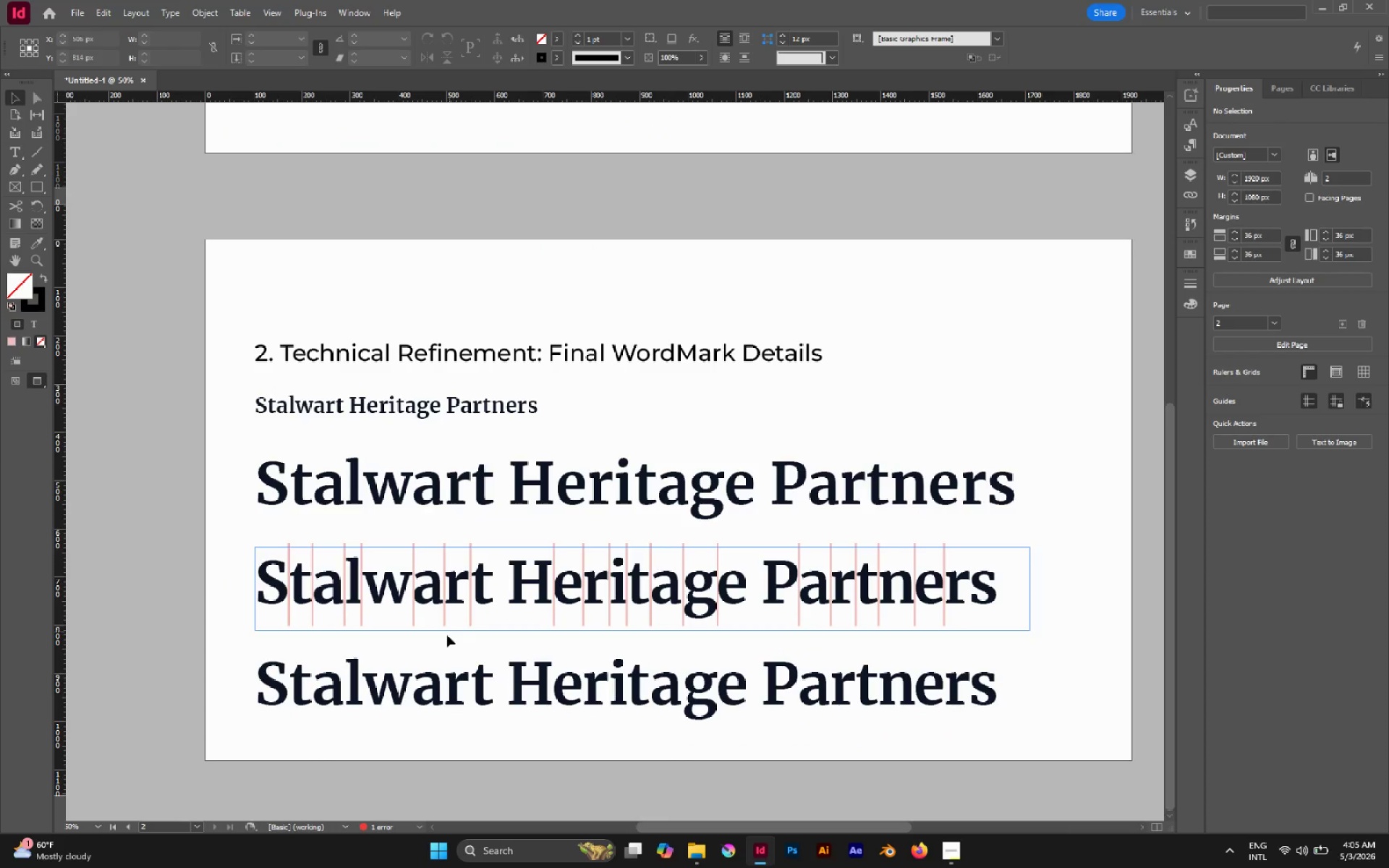 
scroll: coordinate [548, 506], scroll_direction: down, amount: 6.0
 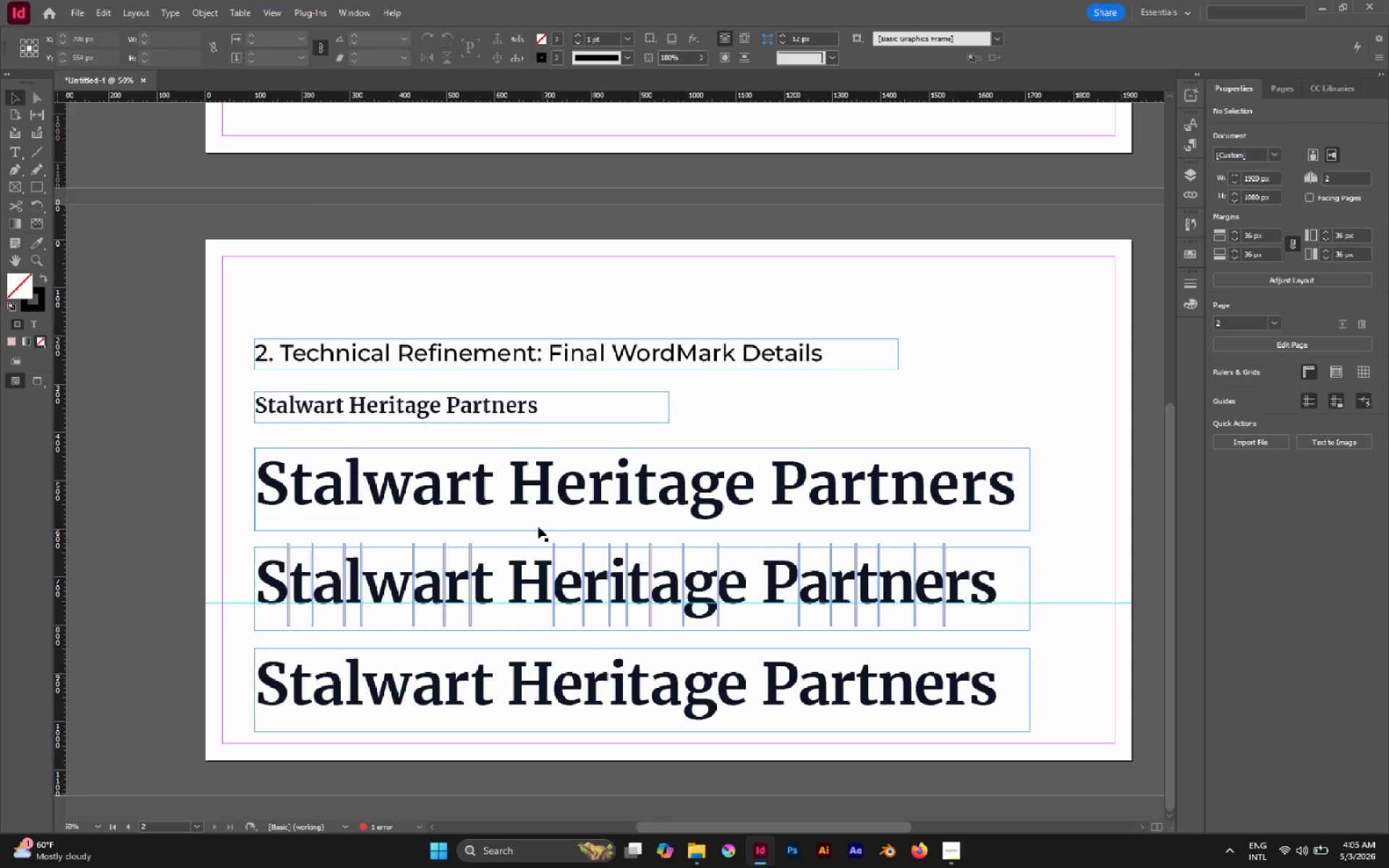 
hold_key(key=ControlLeft, duration=0.56)
 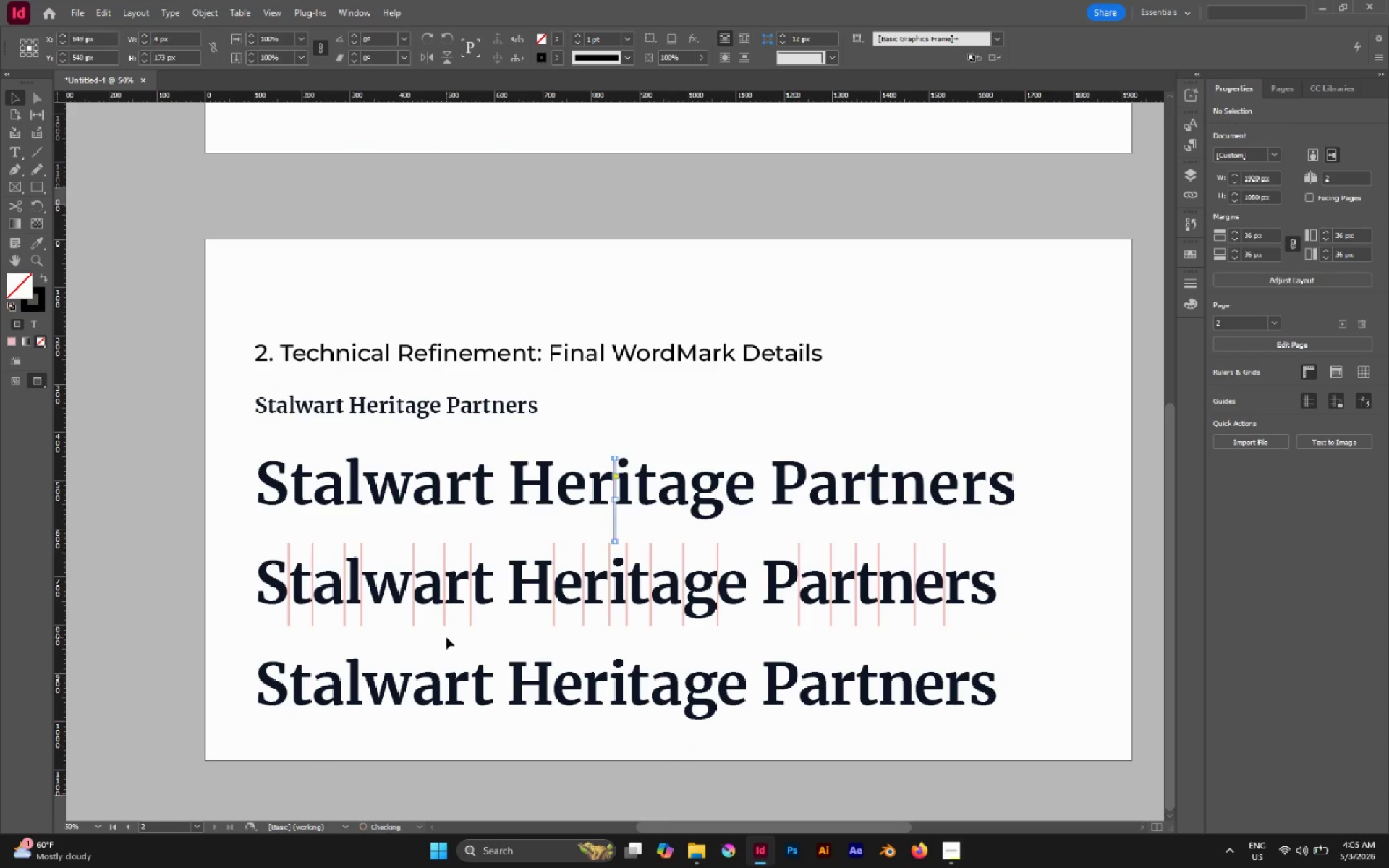 
key(Control+Shift+ShiftLeft)
 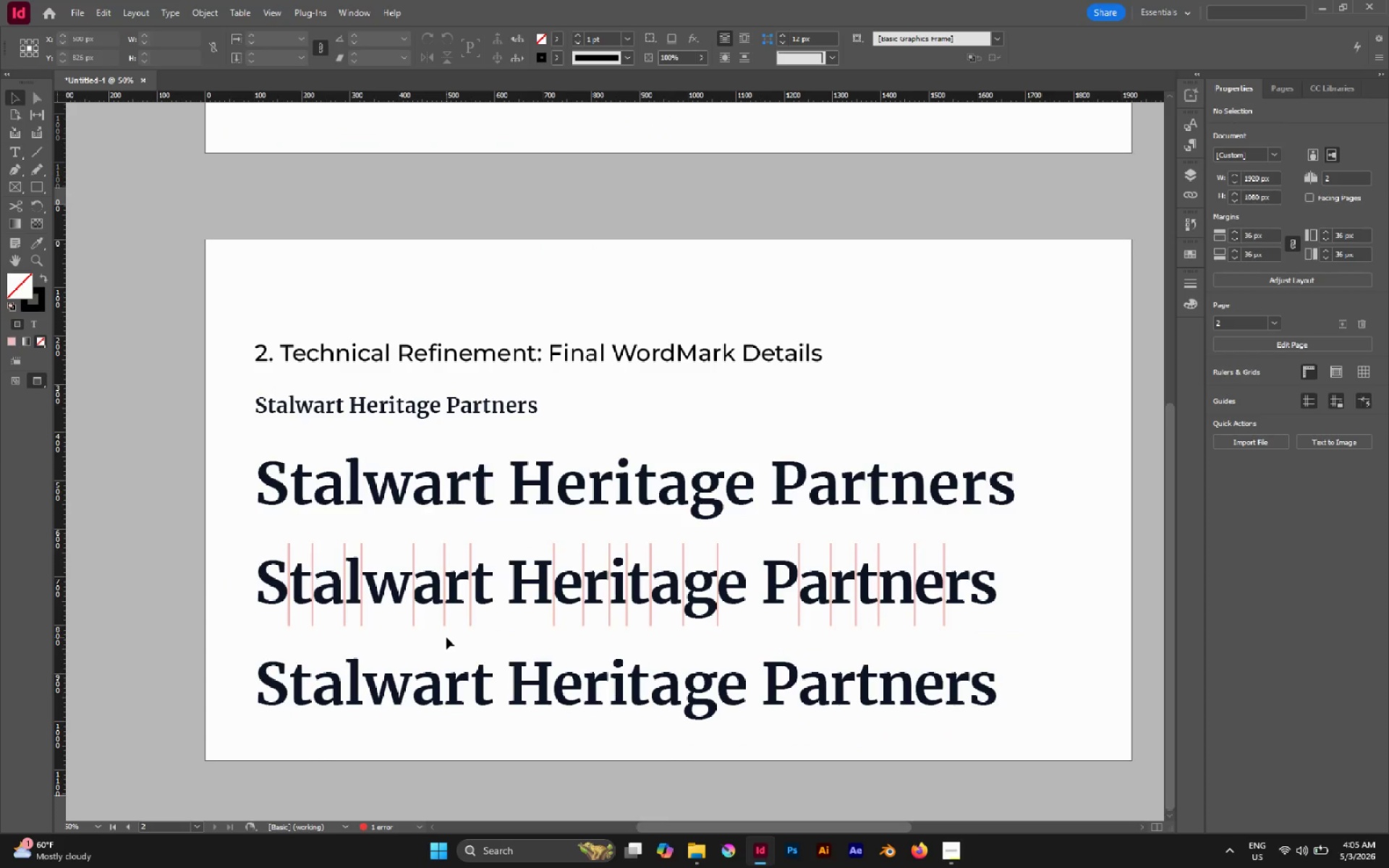 
key(Control+V)
 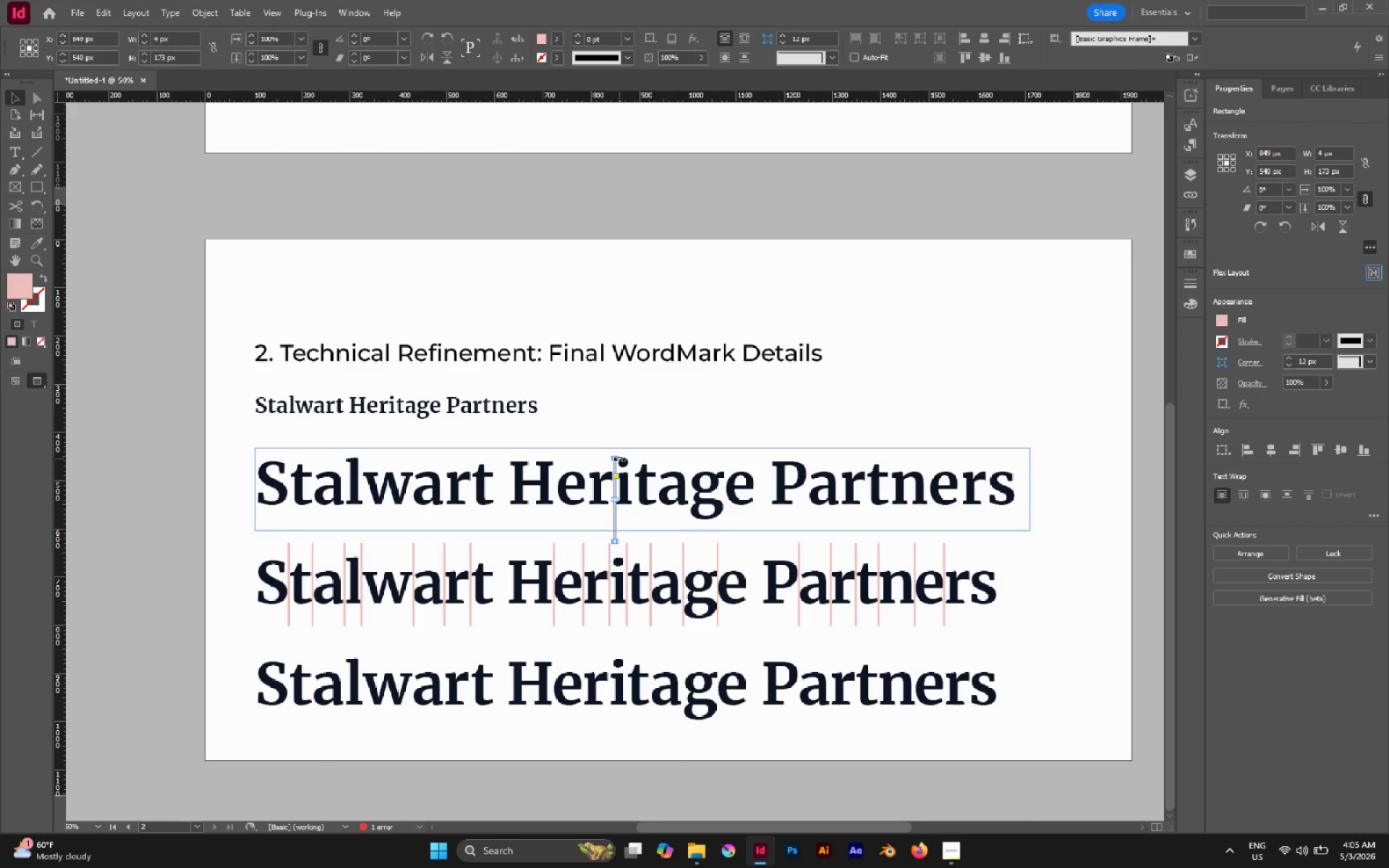 
hold_key(key=ShiftLeft, duration=1.69)
left_click_drag(start_coordinate=[621, 453], to_coordinate=[662, 503])
 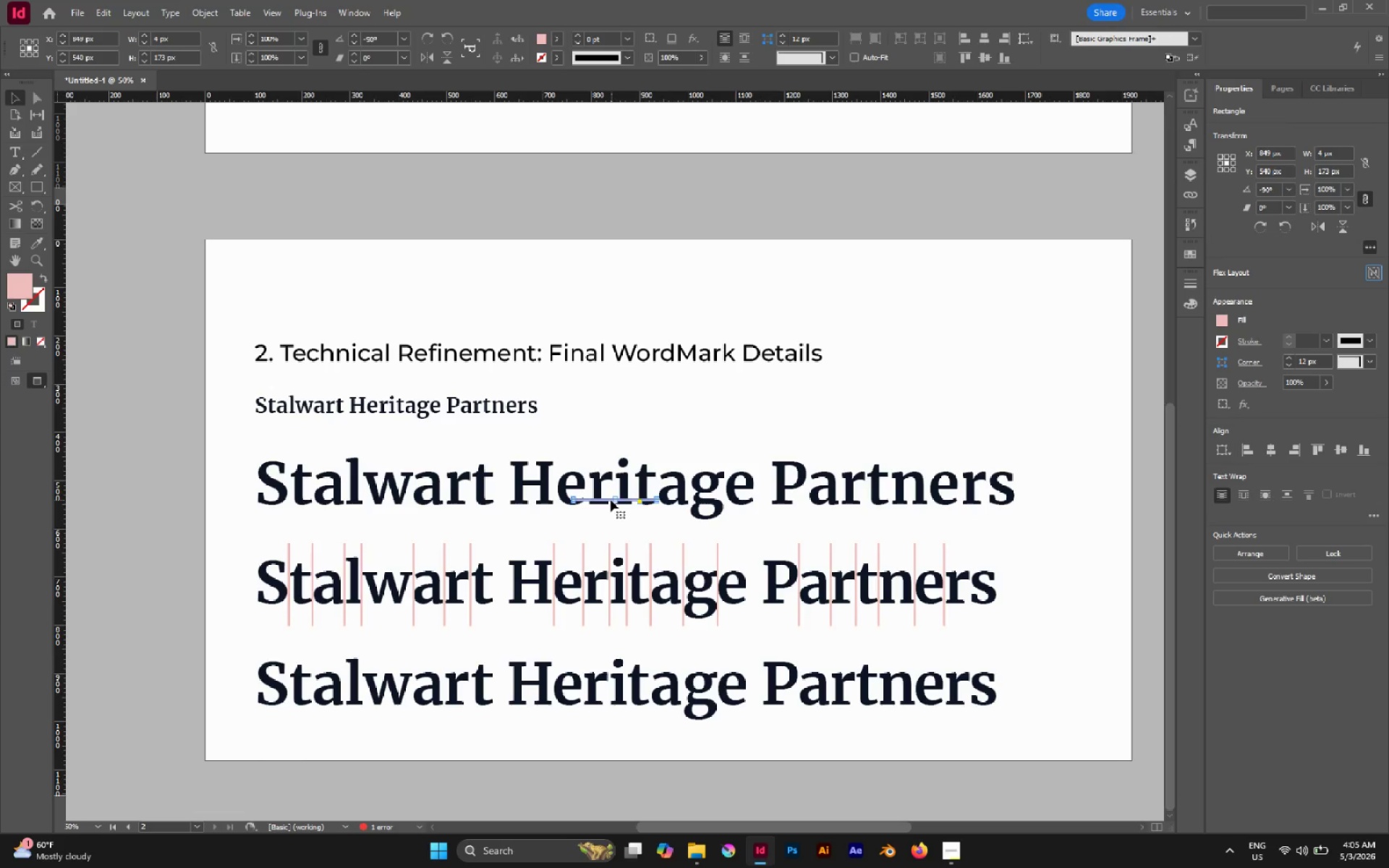 
left_click_drag(start_coordinate=[610, 500], to_coordinate=[294, 613])
 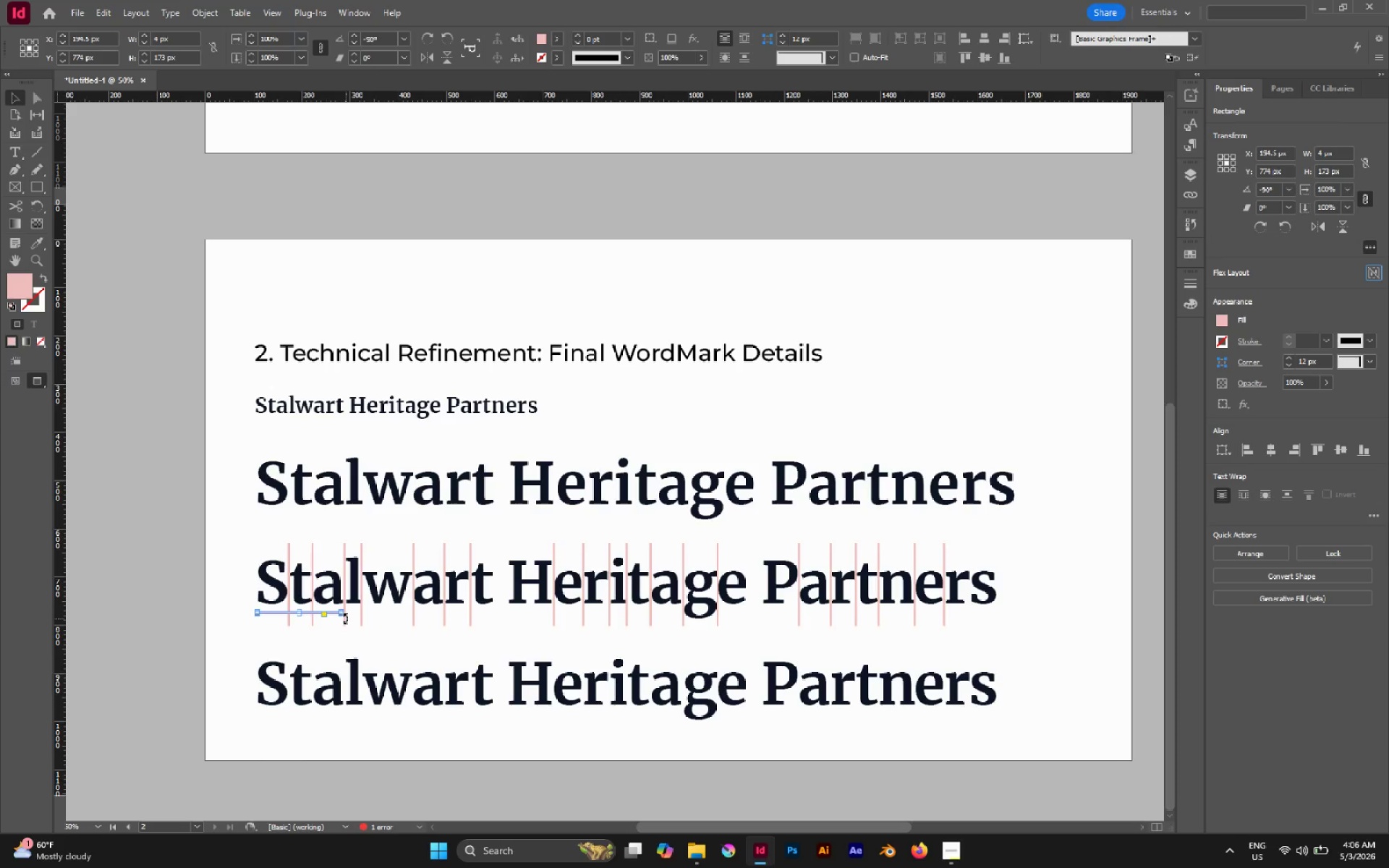 
hold_key(key=AltLeft, duration=1.3)
scroll: coordinate [271, 611], scroll_direction: up, amount: 1.0
 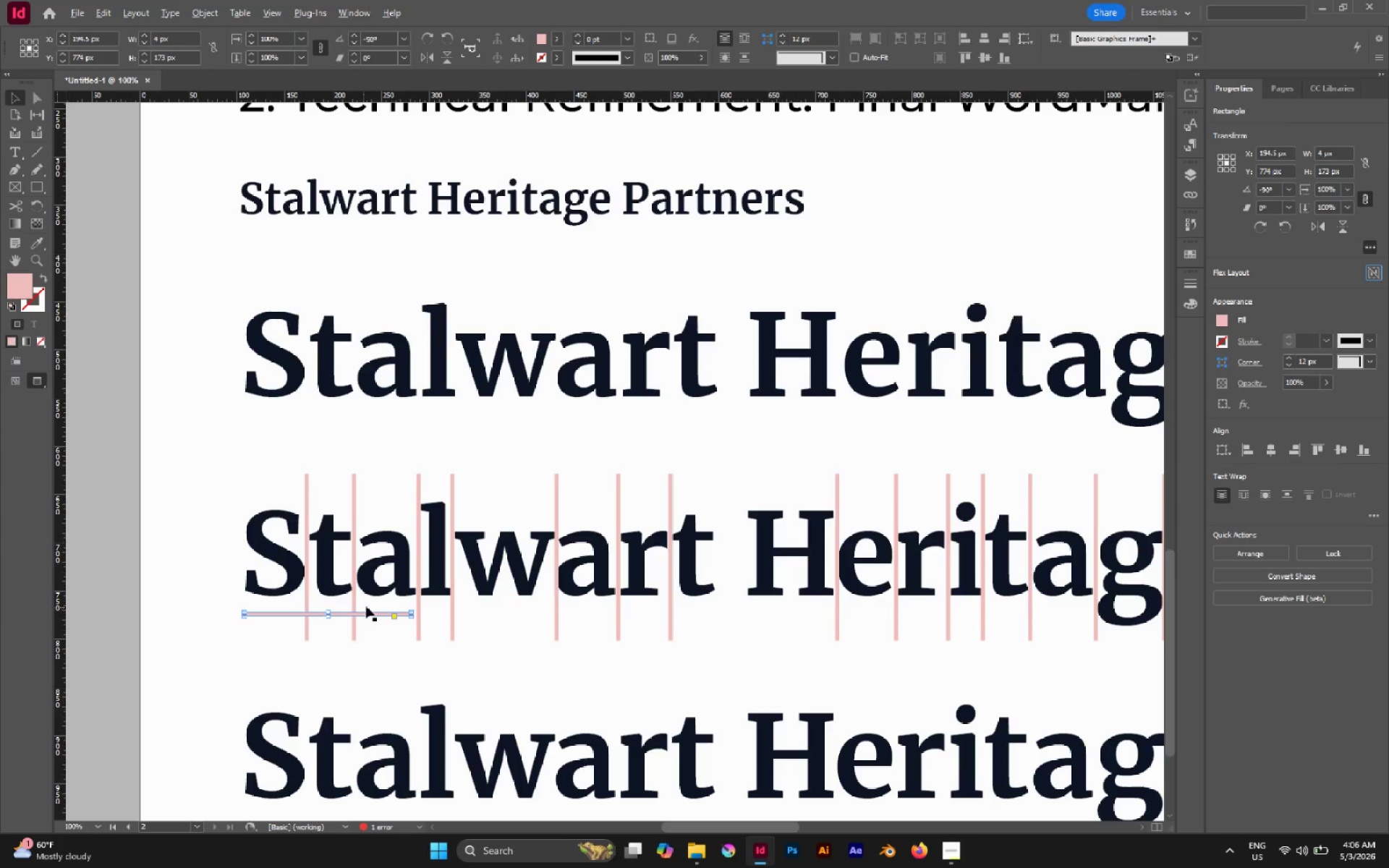 
scroll: coordinate [367, 606], scroll_direction: none, amount: 0.0
 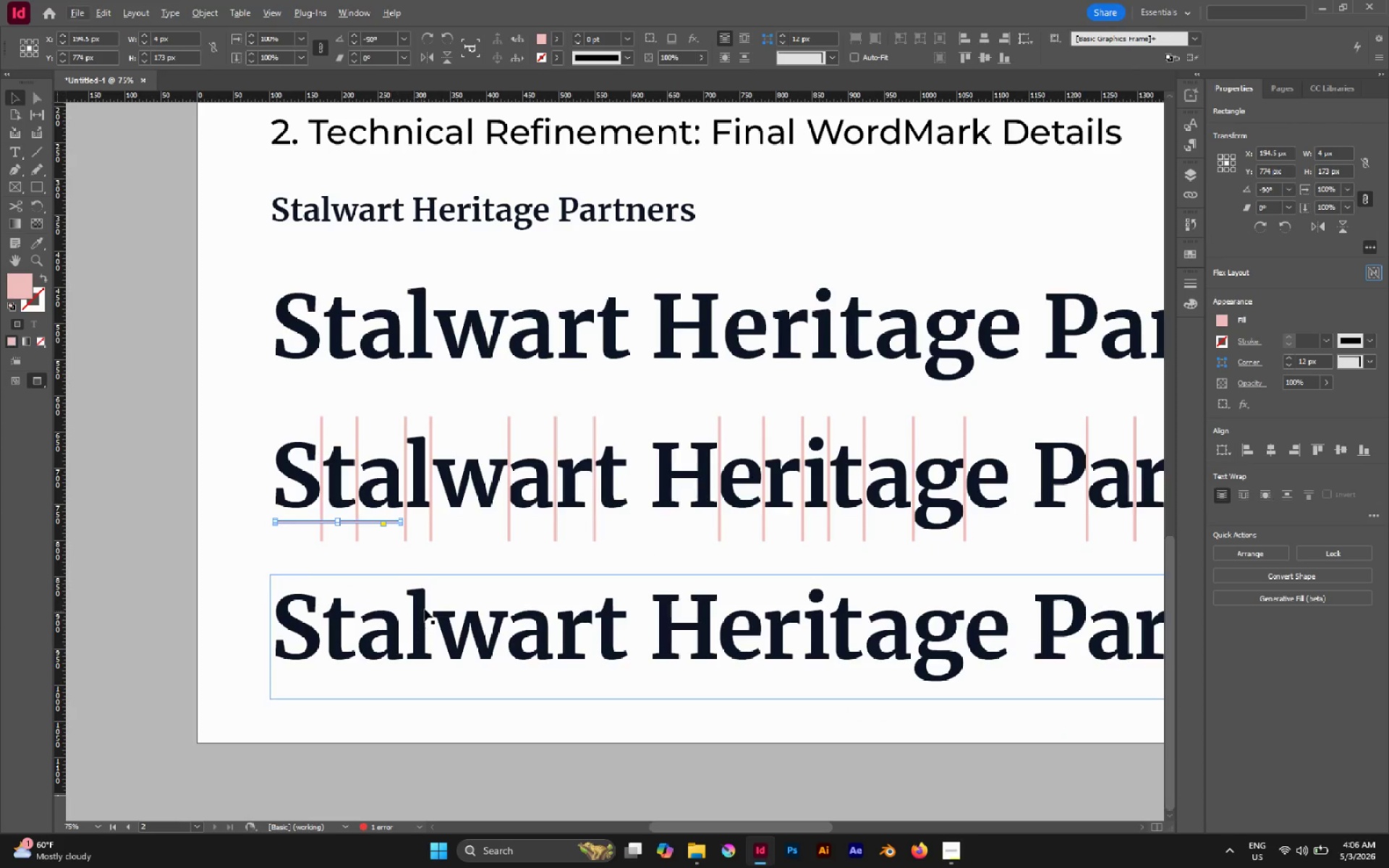 
hold_key(key=AltLeft, duration=1.14)
scroll: coordinate [381, 510], scroll_direction: none, amount: 0.0
 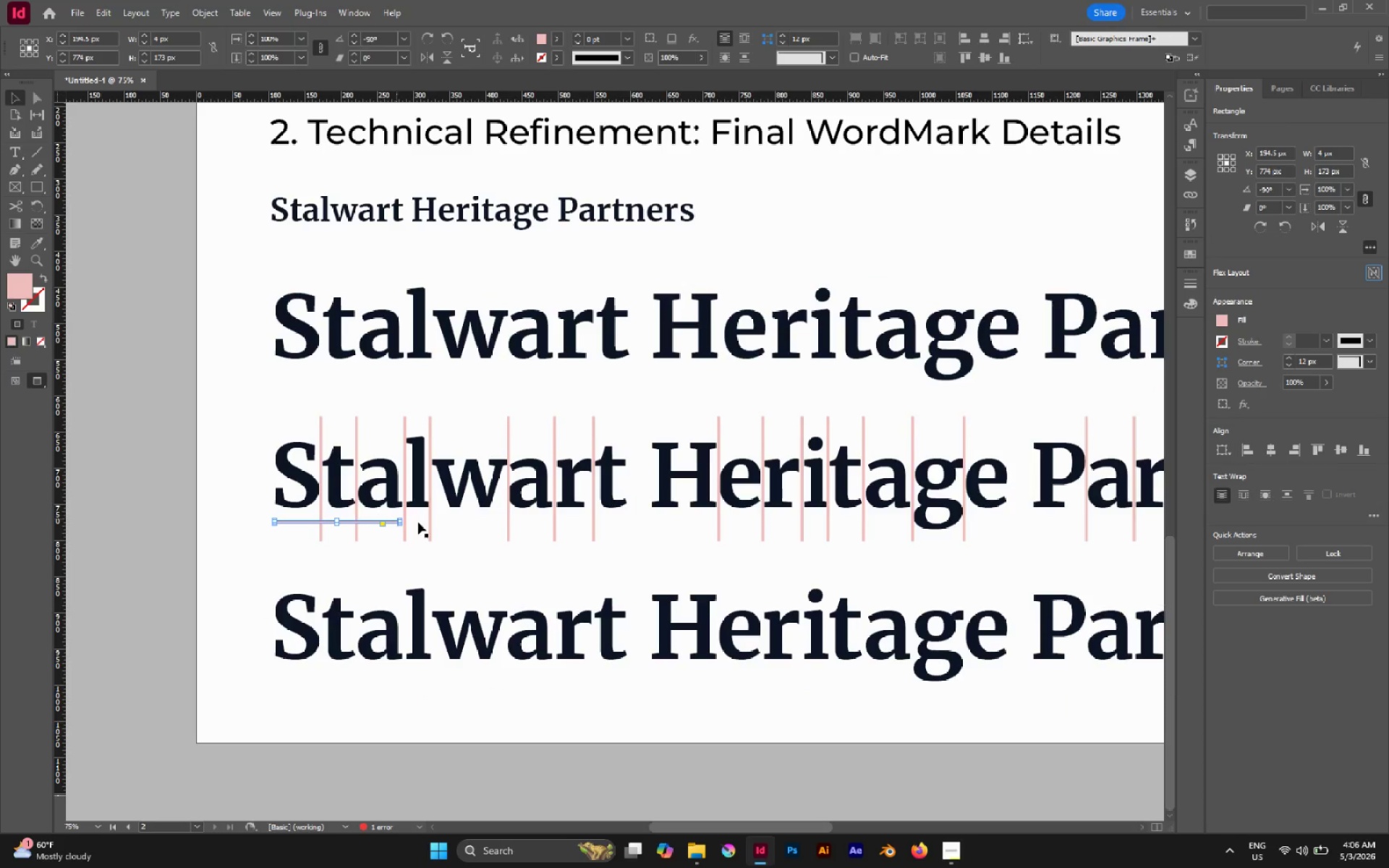 
scroll: coordinate [419, 522], scroll_direction: up, amount: 1.0
 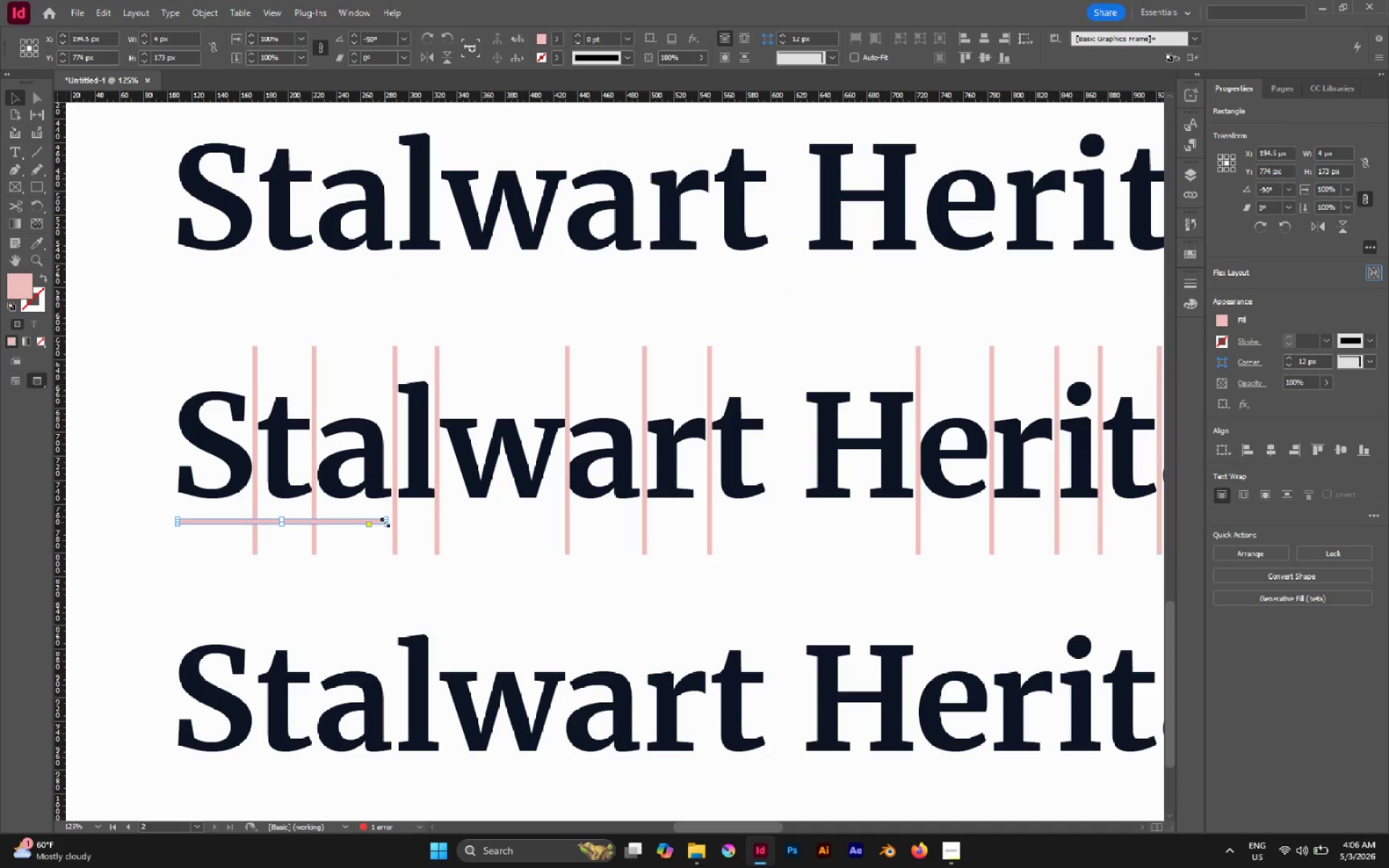 
hold_key(key=AltLeft, duration=1.01)
scroll: coordinate [386, 521], scroll_direction: up, amount: 2.0
 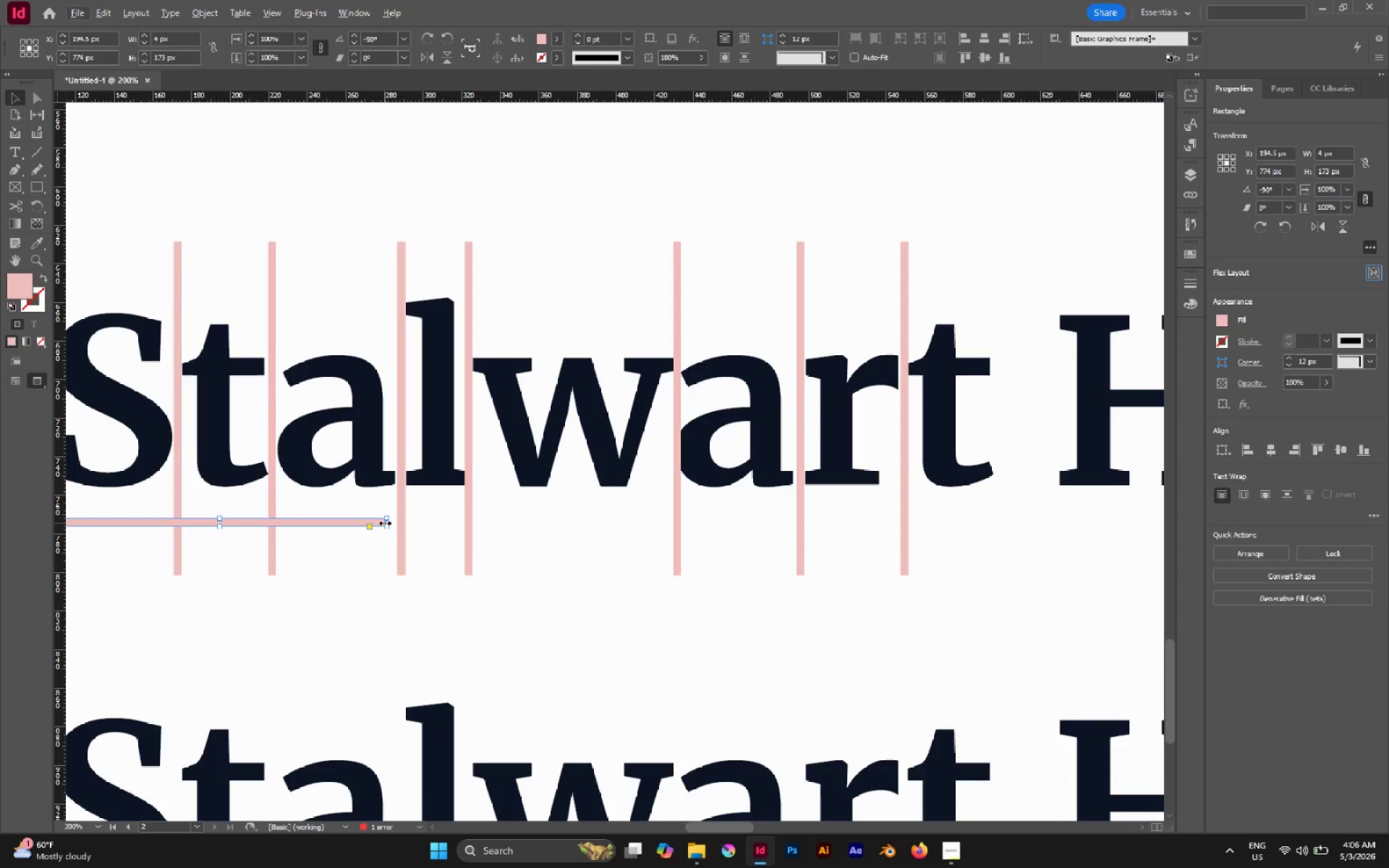 
left_click_drag(start_coordinate=[385, 523], to_coordinate=[1063, 542])
 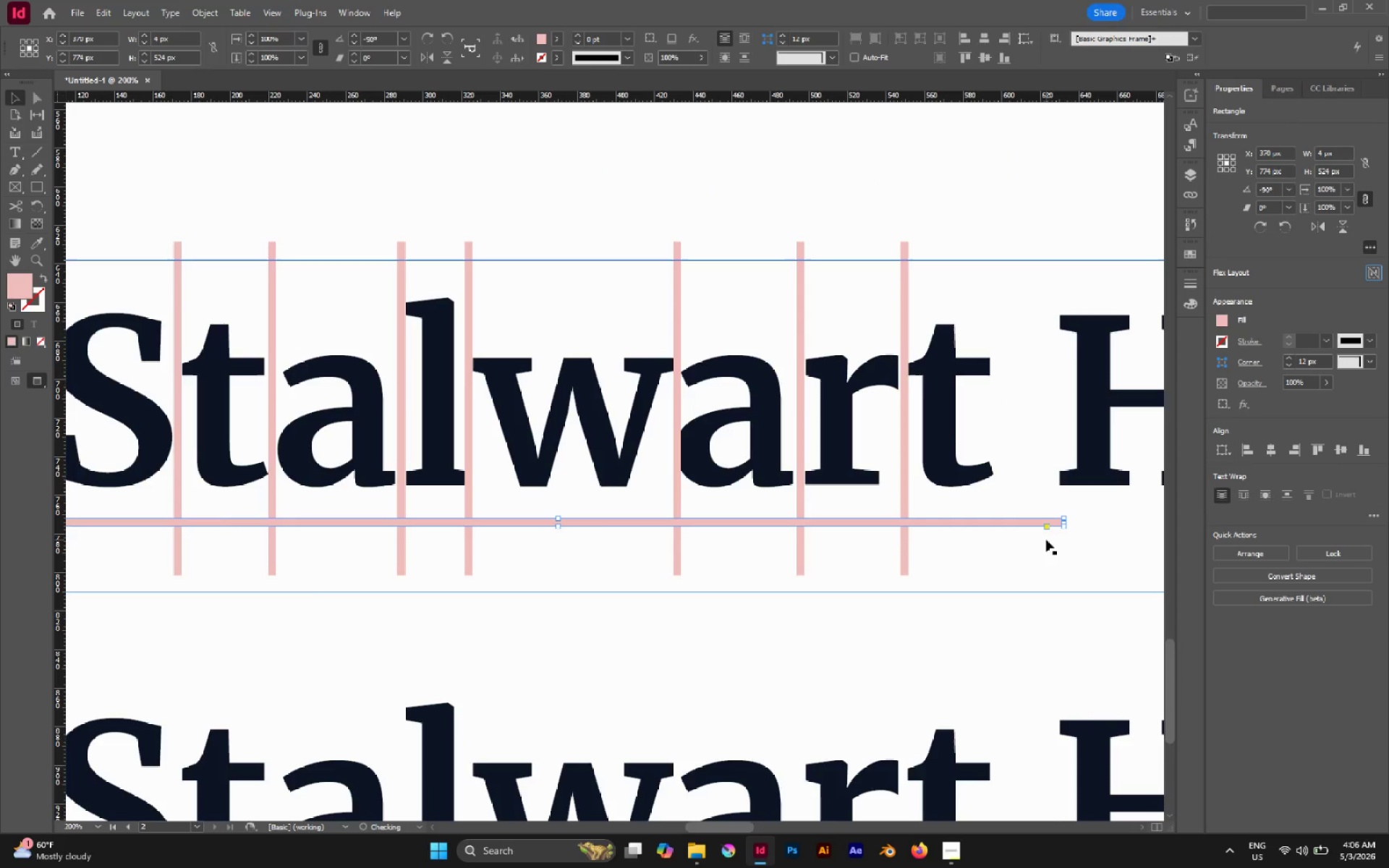 
hold_key(key=AltLeft, duration=0.55)
scroll: coordinate [1046, 540], scroll_direction: down, amount: 2.0
 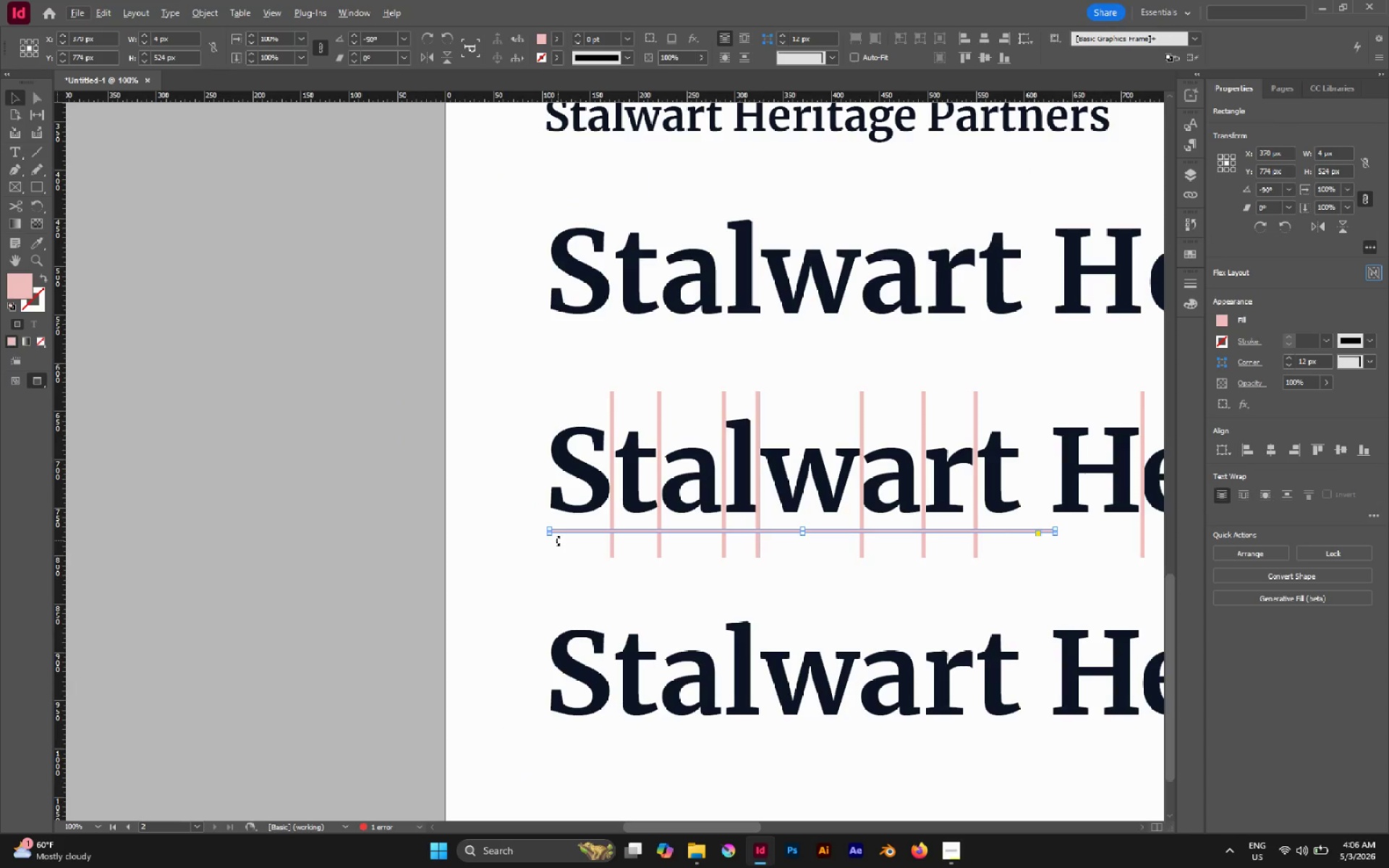 
hold_key(key=AltLeft, duration=0.84)
scroll: coordinate [549, 531], scroll_direction: up, amount: 1.0
 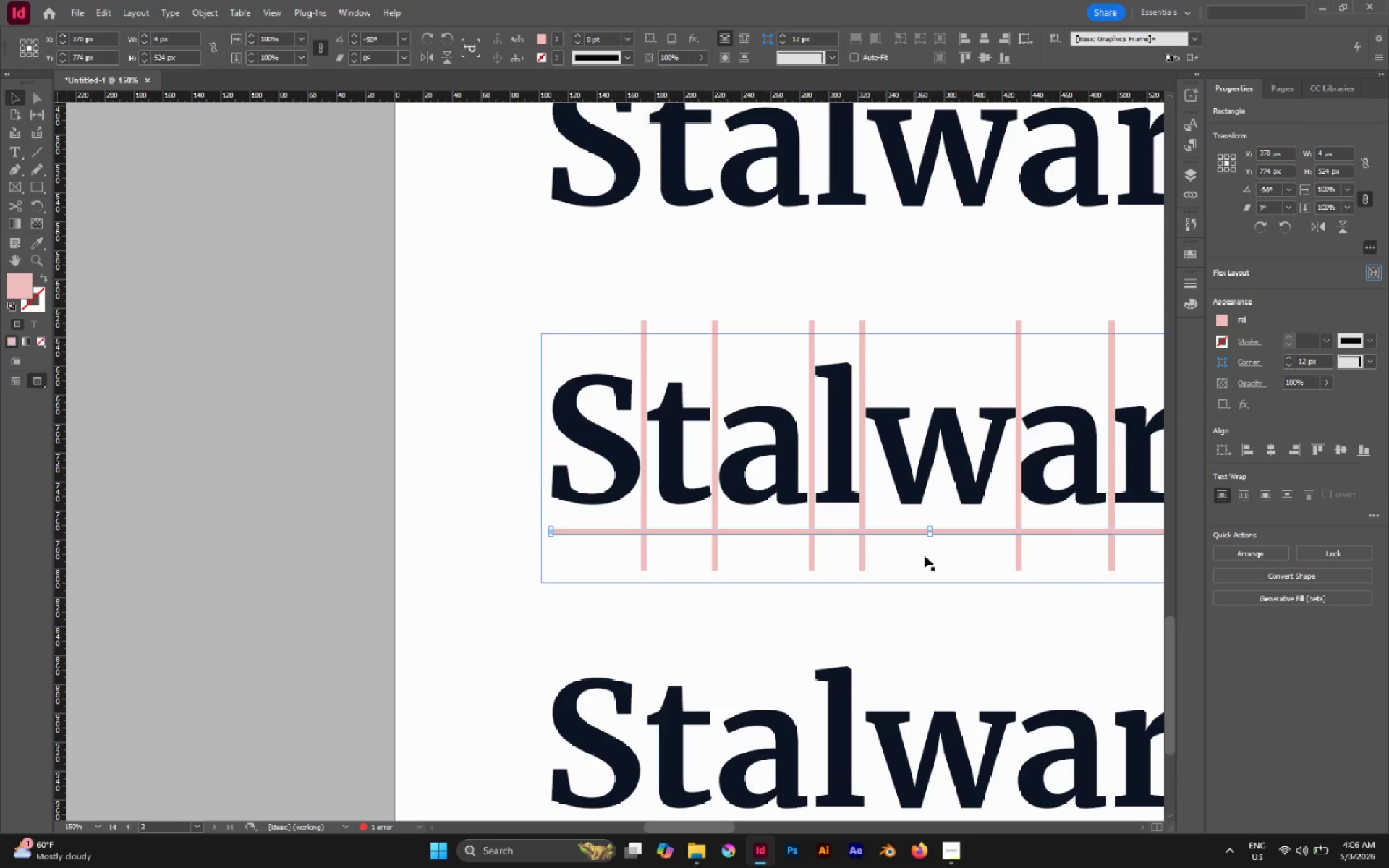 
hold_key(key=Space, duration=1.23)
 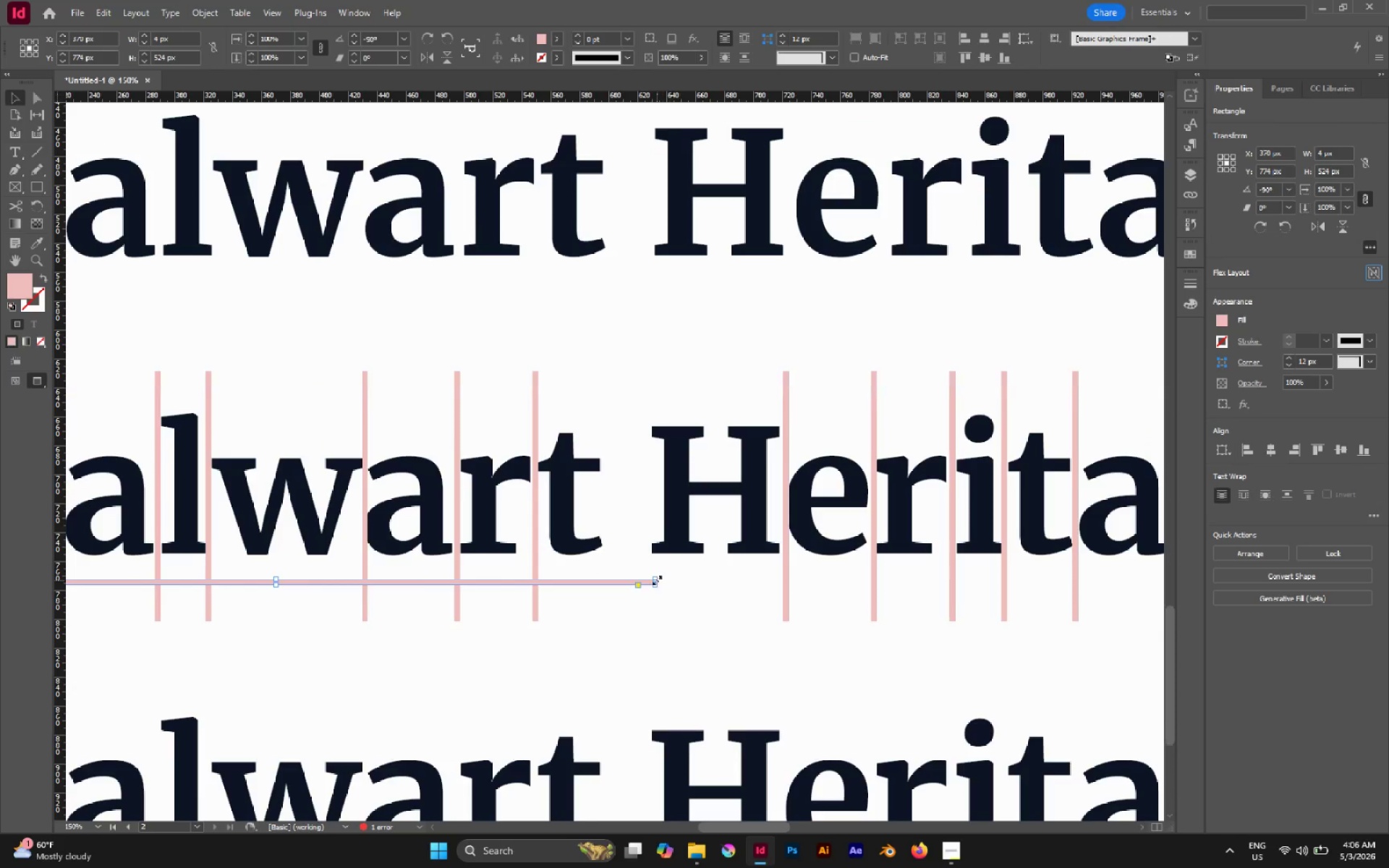 
left_click_drag(start_coordinate=[1011, 576], to_coordinate=[560, 605])
 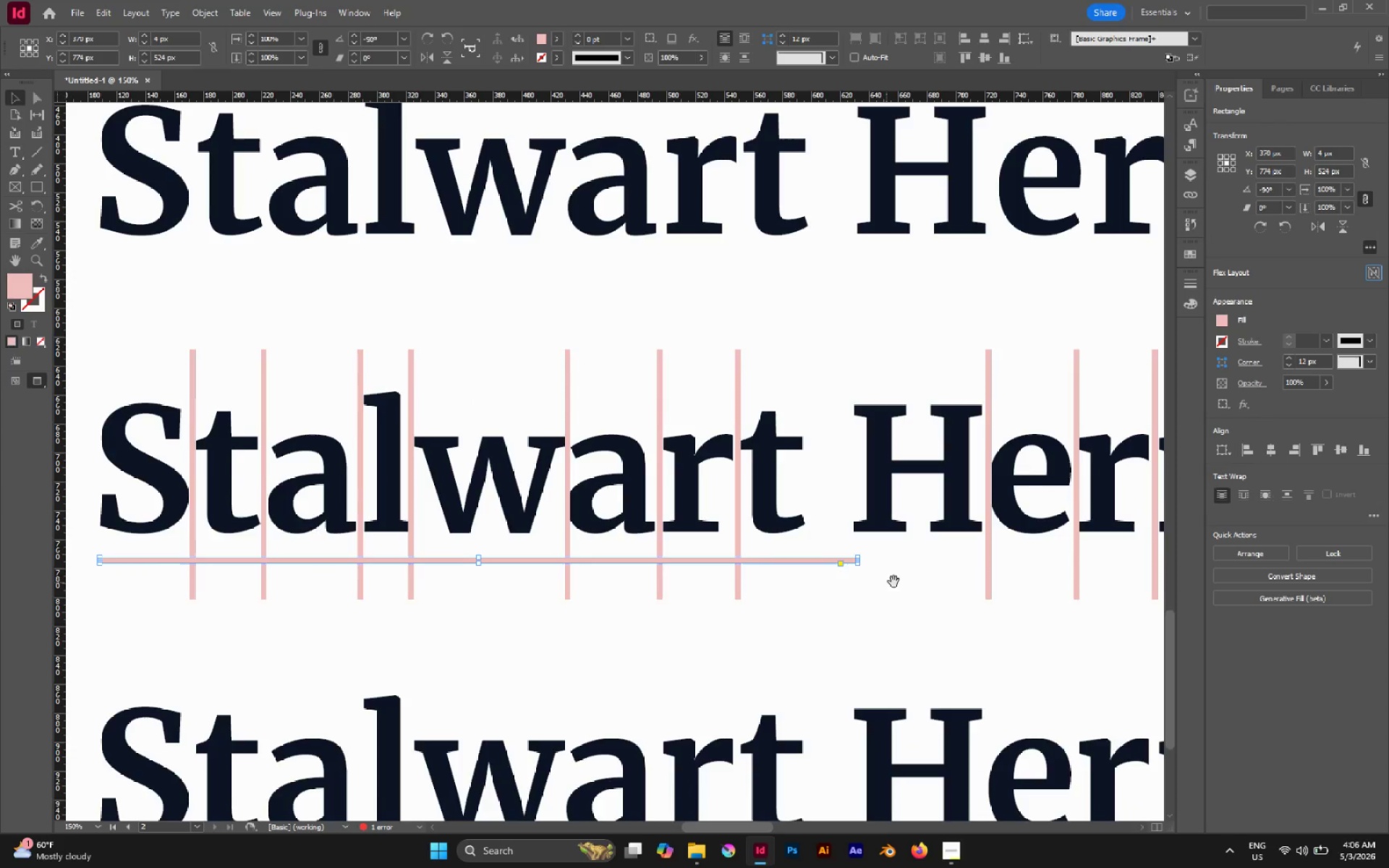 
left_click_drag(start_coordinate=[894, 581], to_coordinate=[692, 603])
 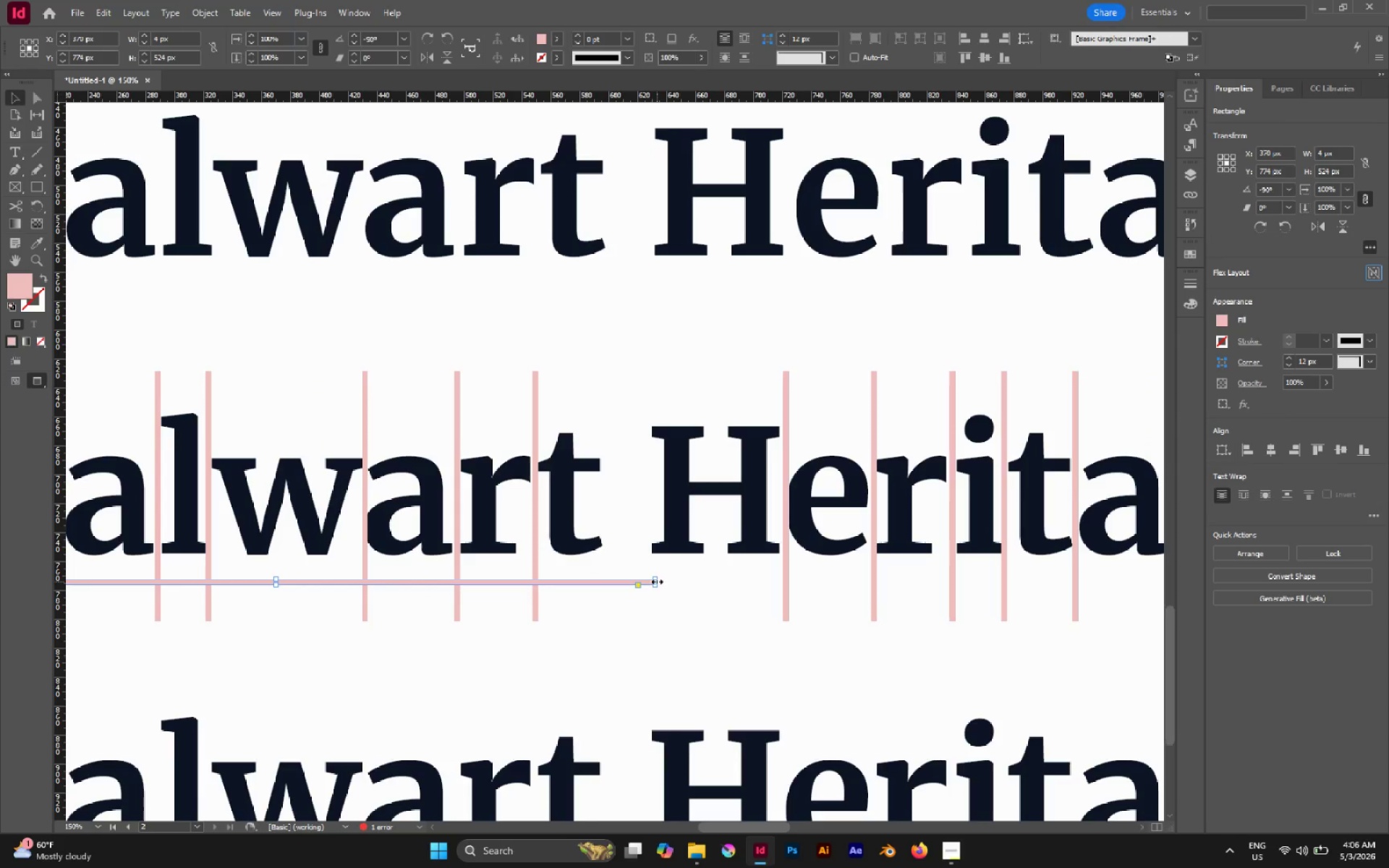 
left_click_drag(start_coordinate=[657, 582], to_coordinate=[1113, 582])
 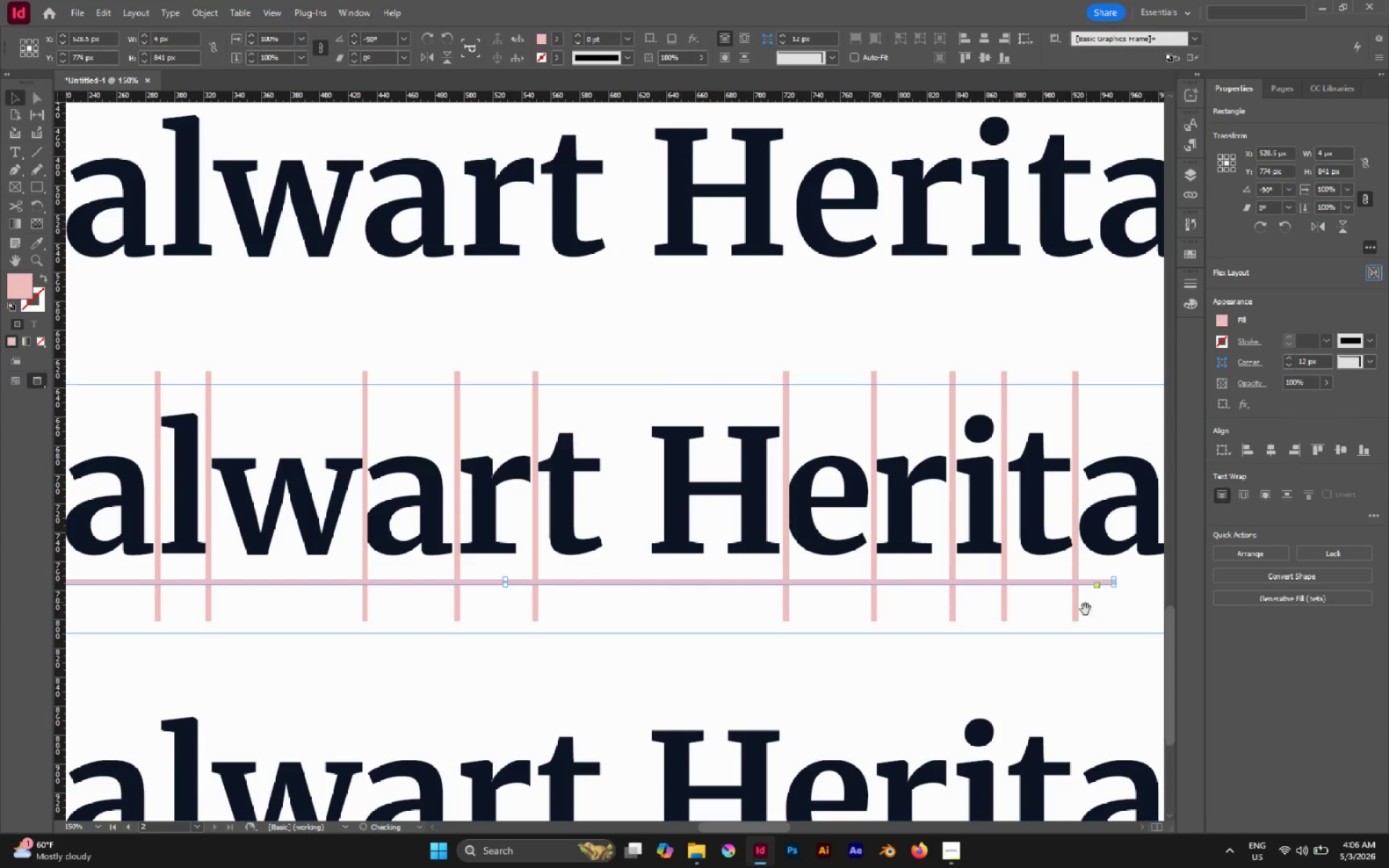 
hold_key(key=Space, duration=1.5)
 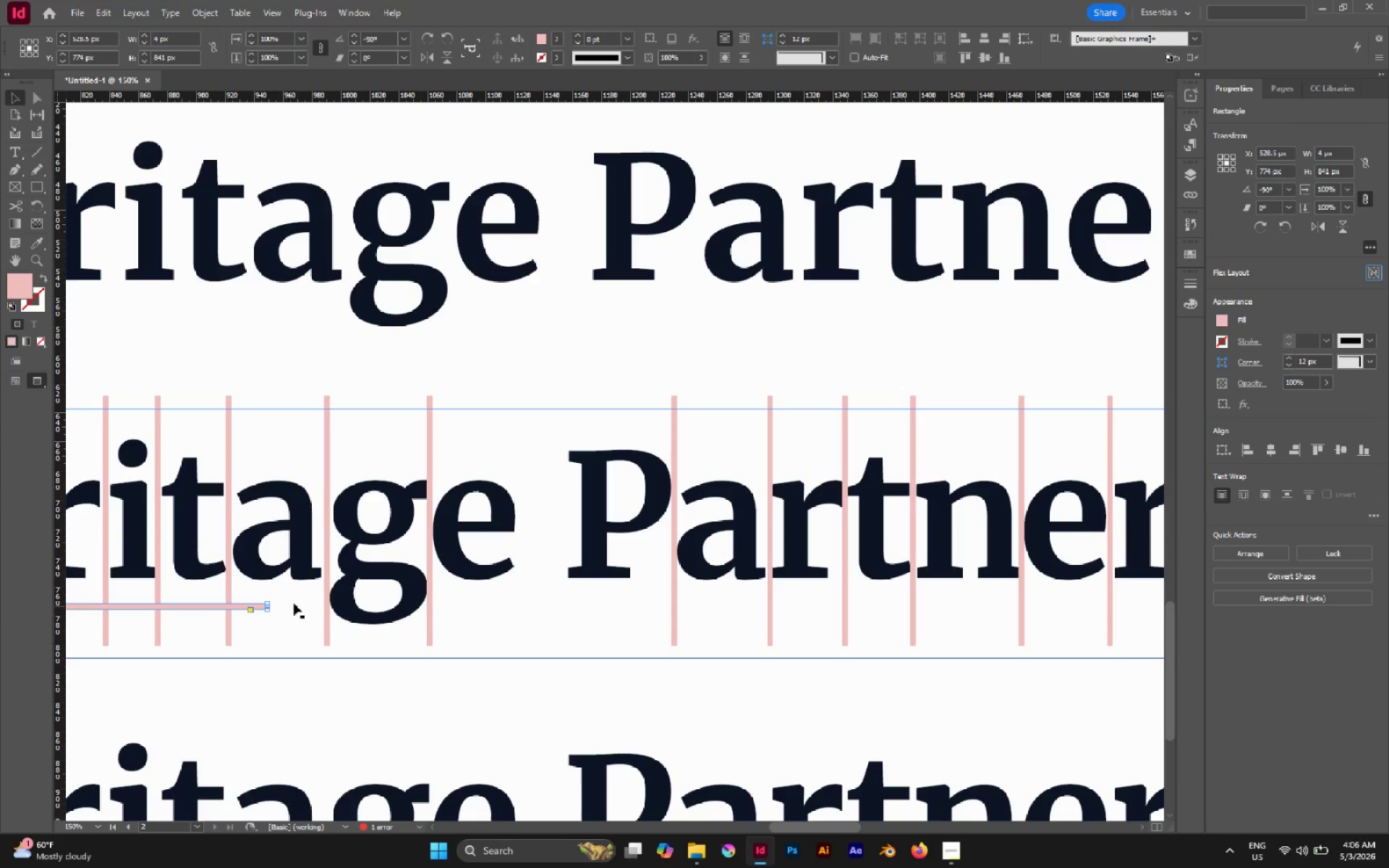 
left_click_drag(start_coordinate=[1100, 627], to_coordinate=[619, 647])
 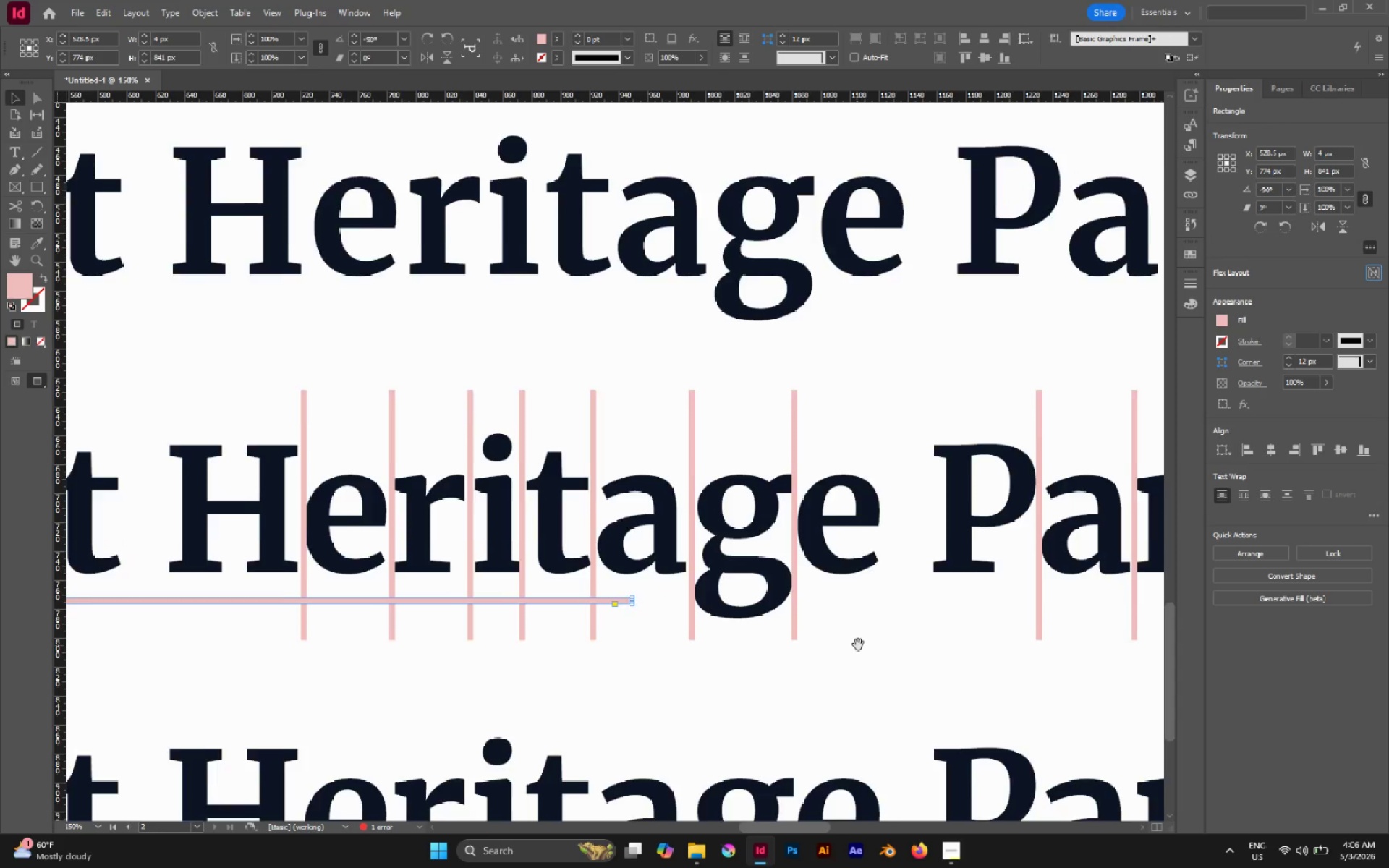 
left_click_drag(start_coordinate=[858, 644], to_coordinate=[493, 651])
 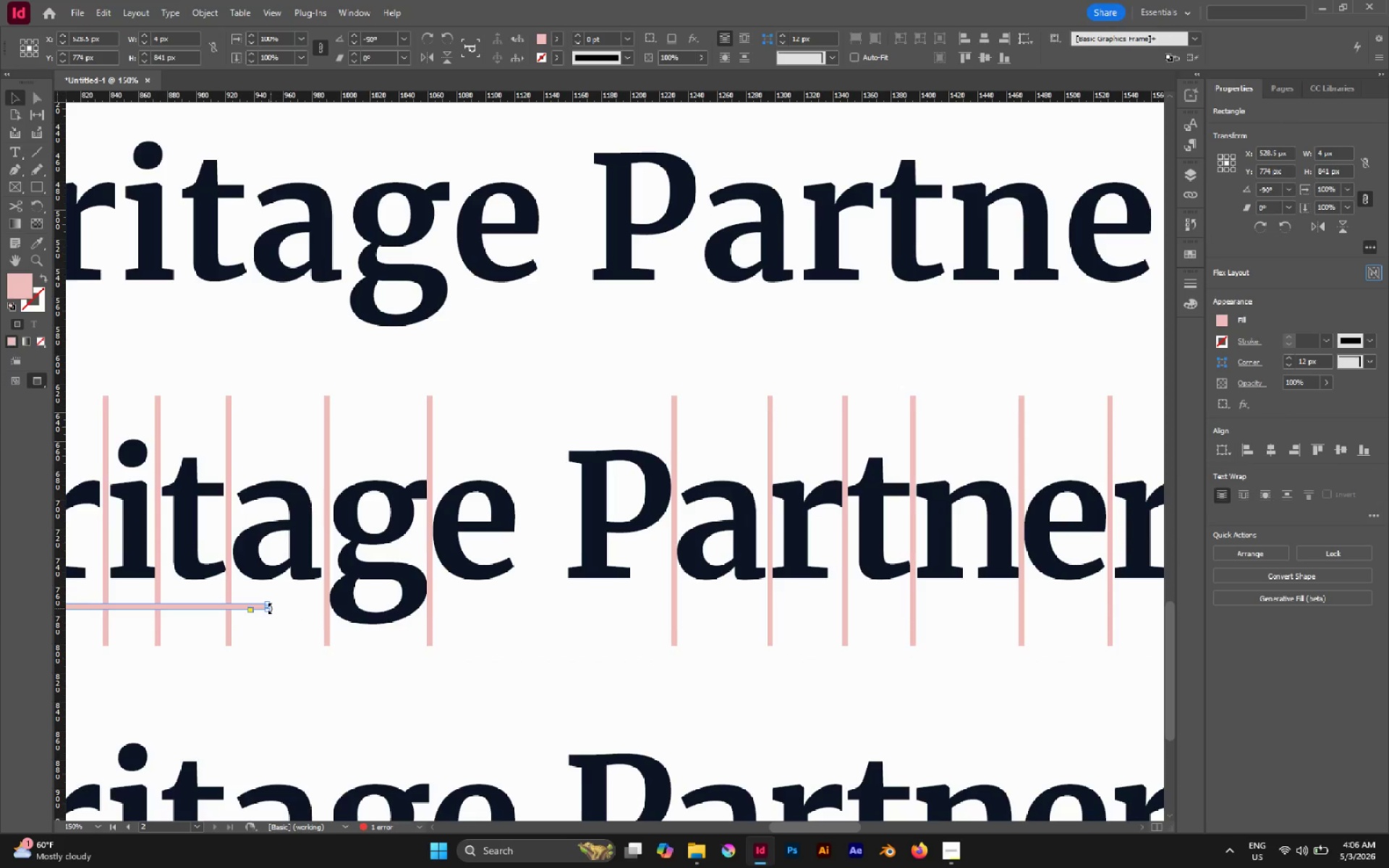 
left_click_drag(start_coordinate=[268, 606], to_coordinate=[320, 610])
 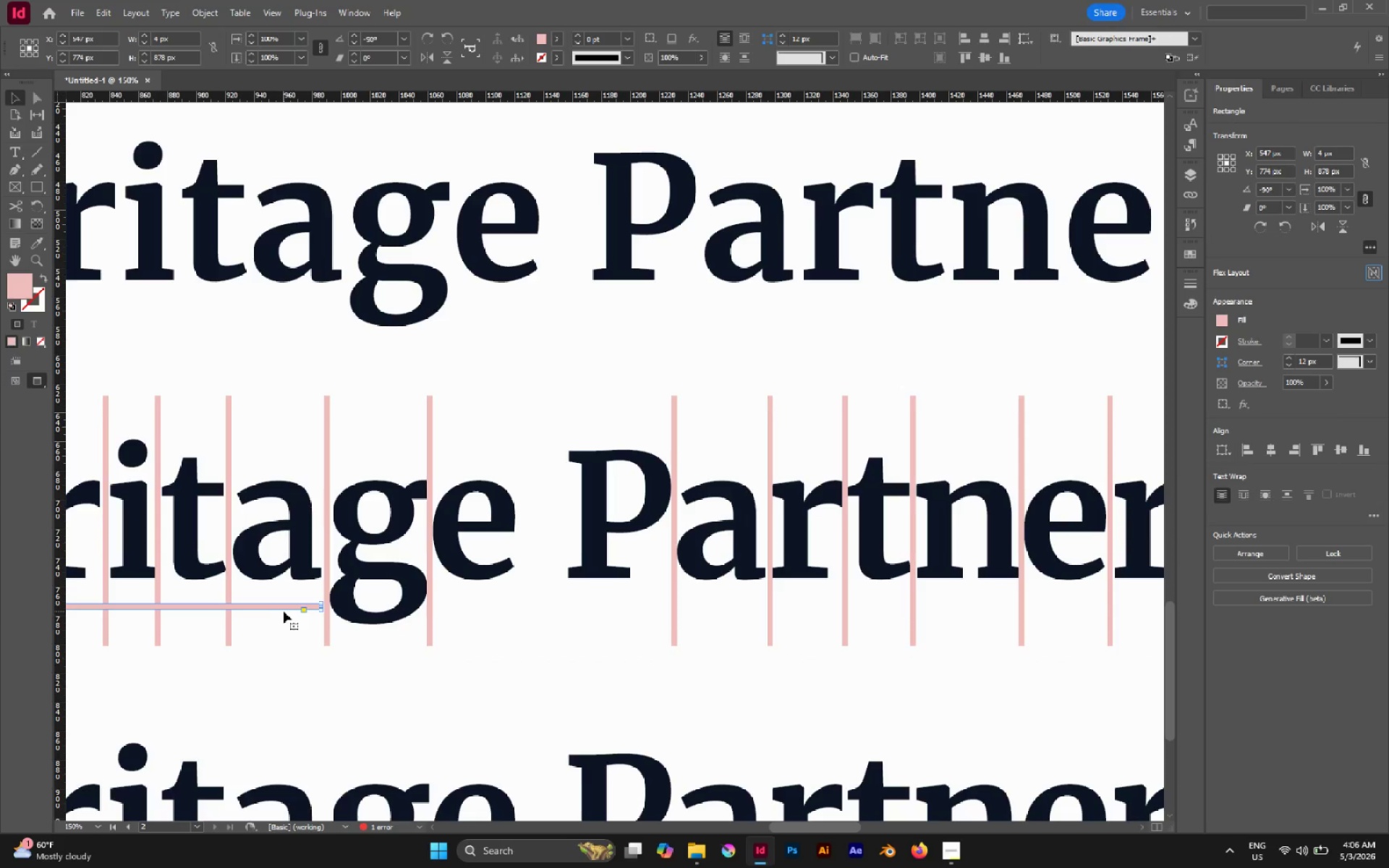 
hold_key(key=AltLeft, duration=2.34)
left_click_drag(start_coordinate=[277, 609], to_coordinate=[1079, 605])
 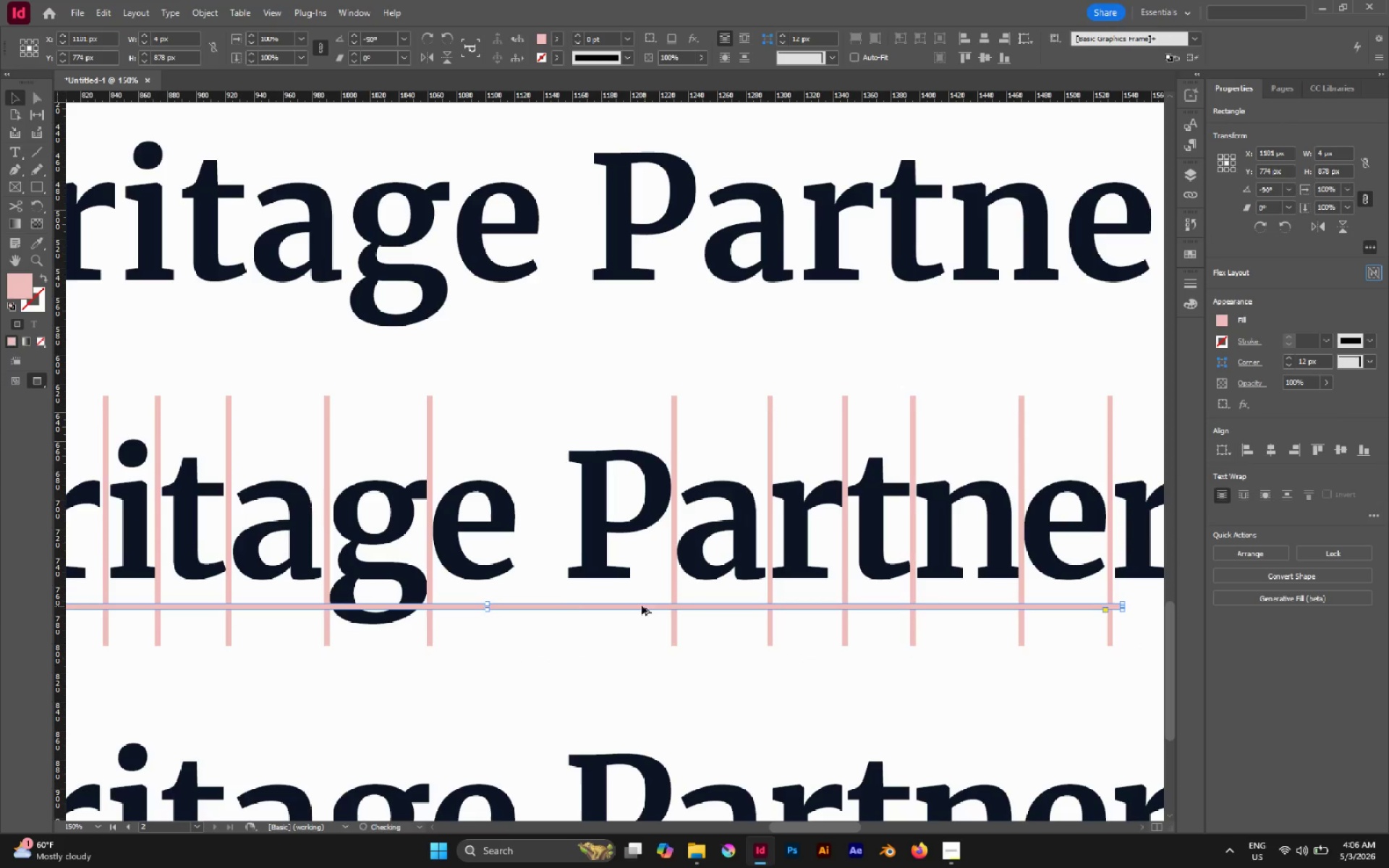 
hold_key(key=ShiftLeft, duration=1.48)
 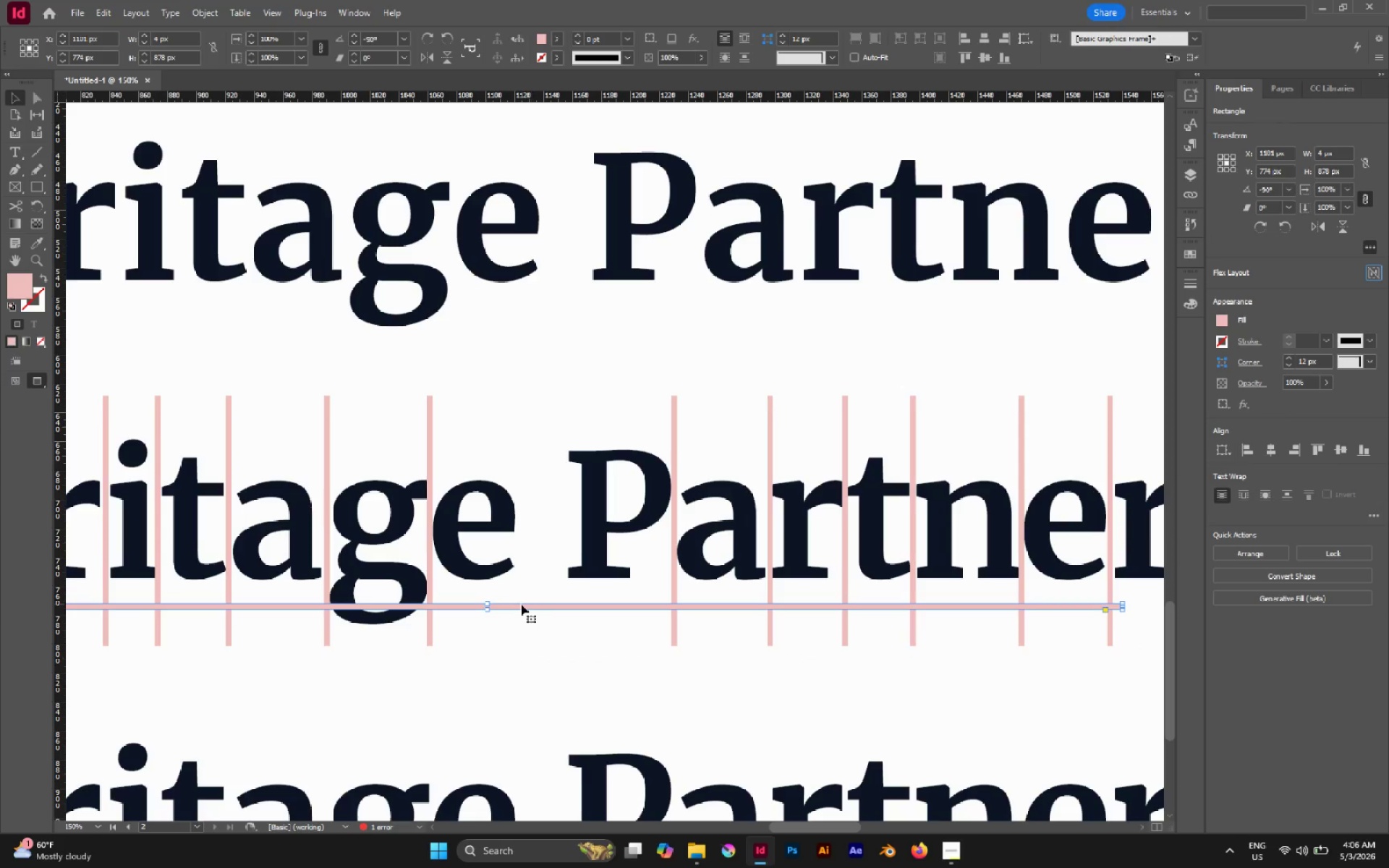 
left_click_drag(start_coordinate=[521, 604], to_coordinate=[965, 607])
 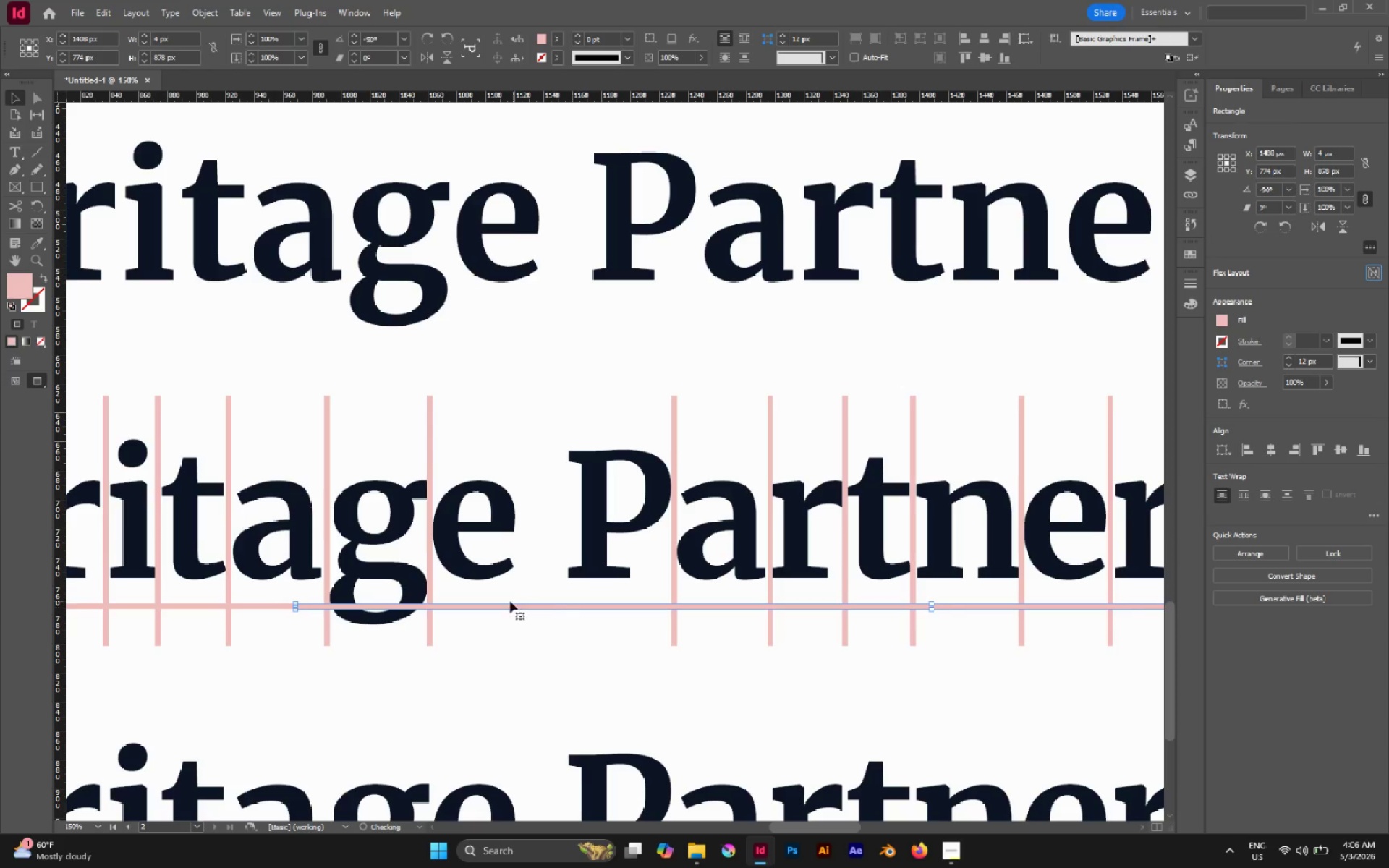 
hold_key(key=ShiftLeft, duration=1.69)
 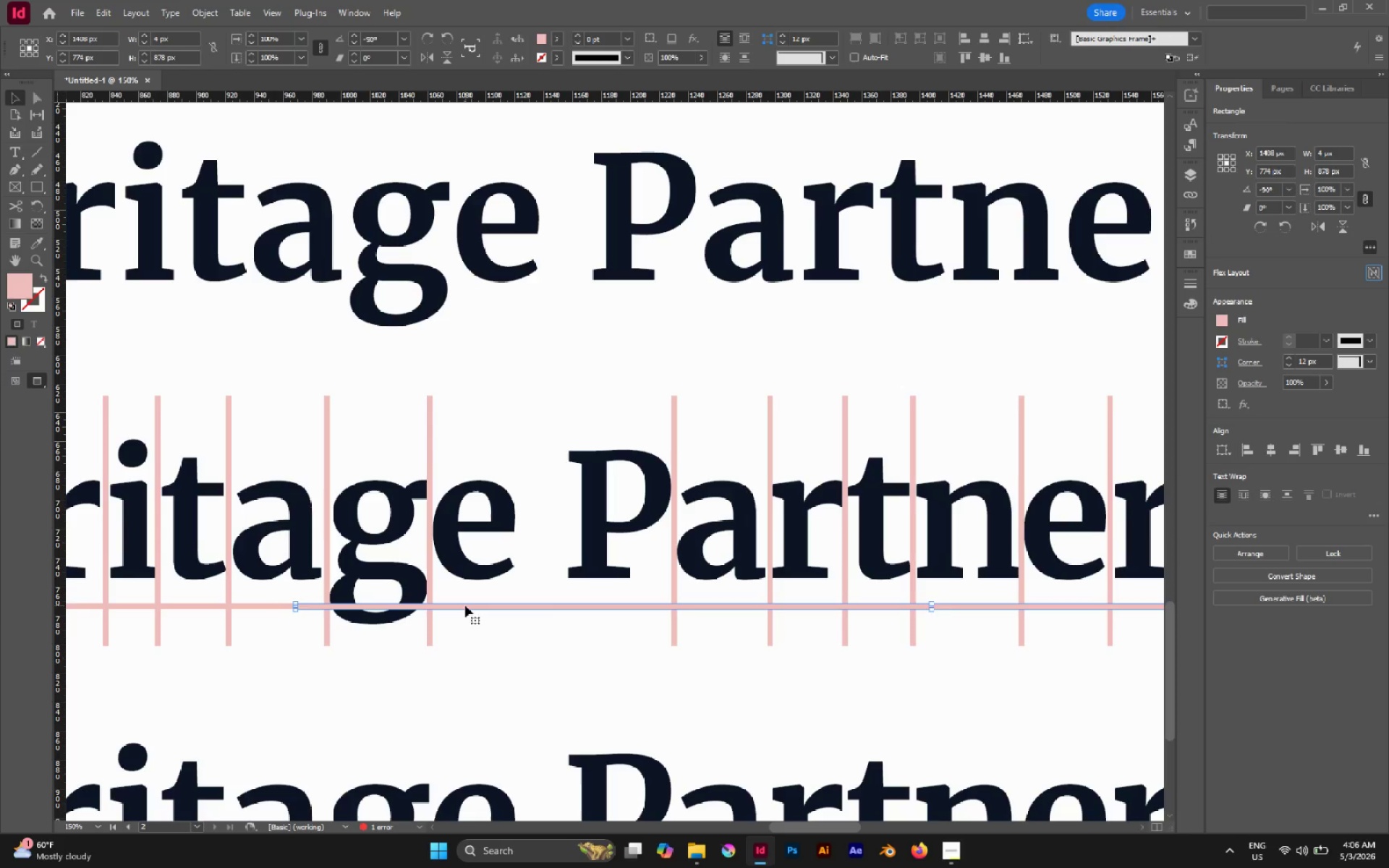 
hold_key(key=ShiftLeft, duration=2.39)
left_click_drag(start_coordinate=[465, 605], to_coordinate=[666, 618])
 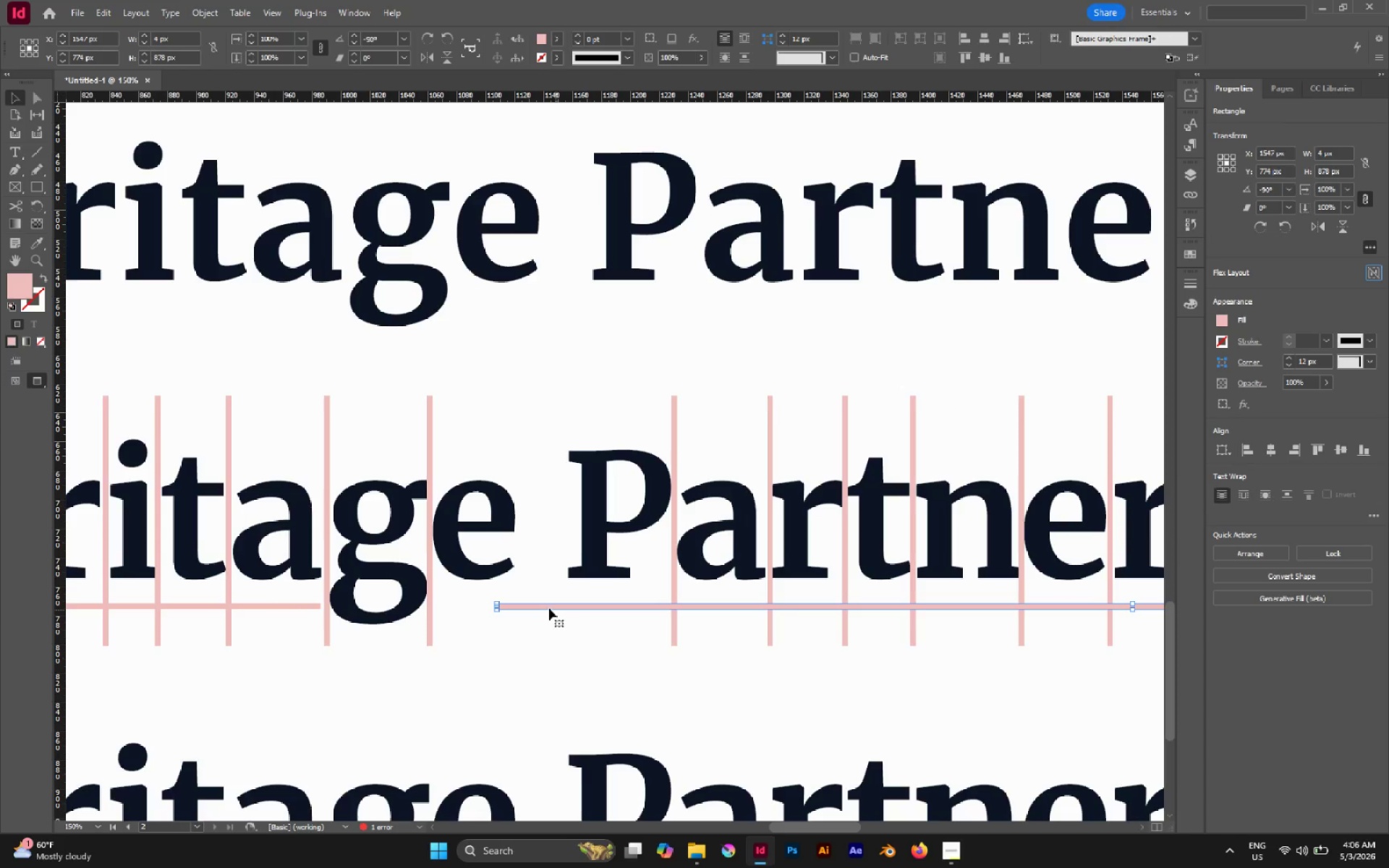 
left_click_drag(start_coordinate=[545, 608], to_coordinate=[490, 608])
 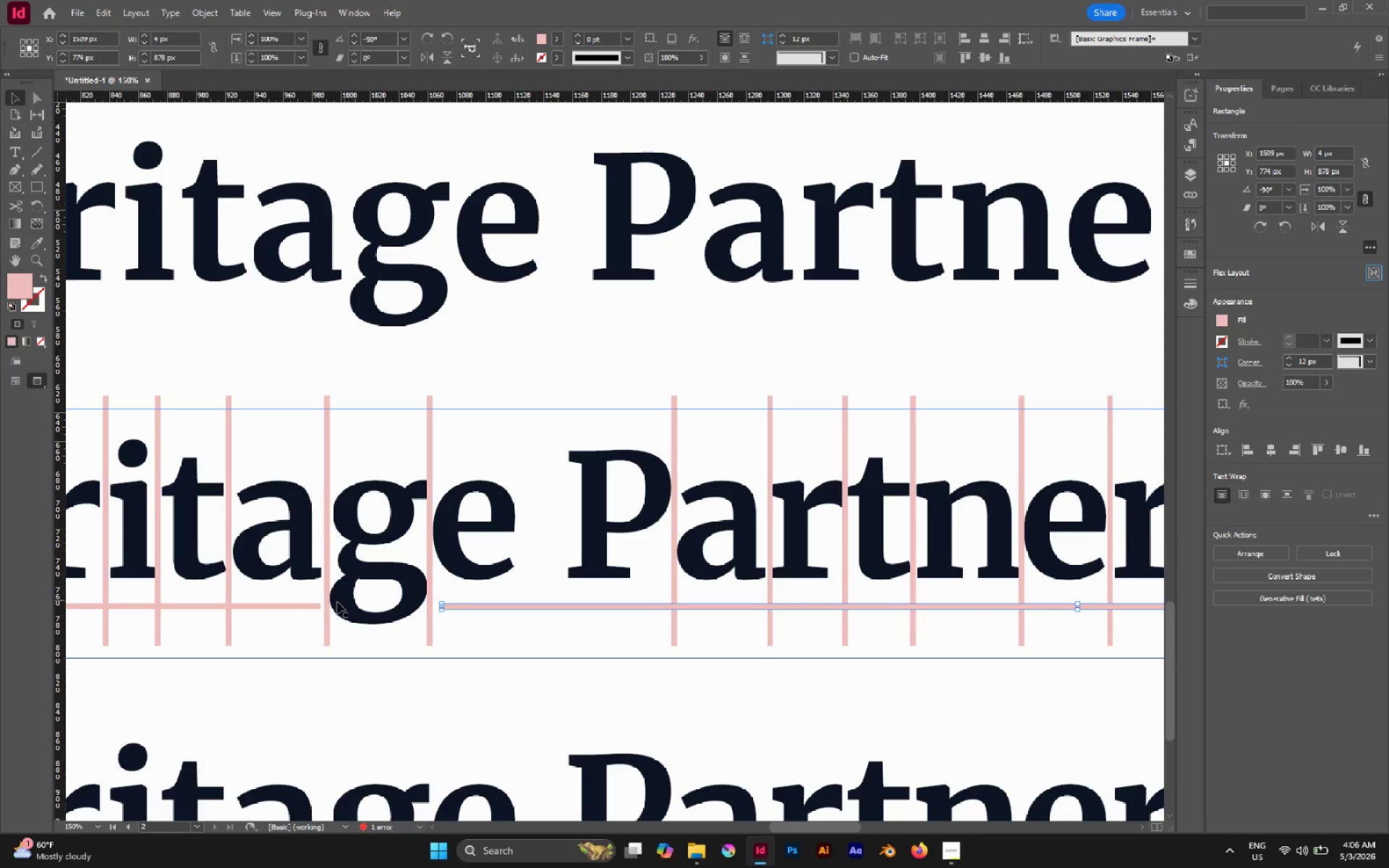 
hold_key(key=ShiftLeft, duration=1.16)
 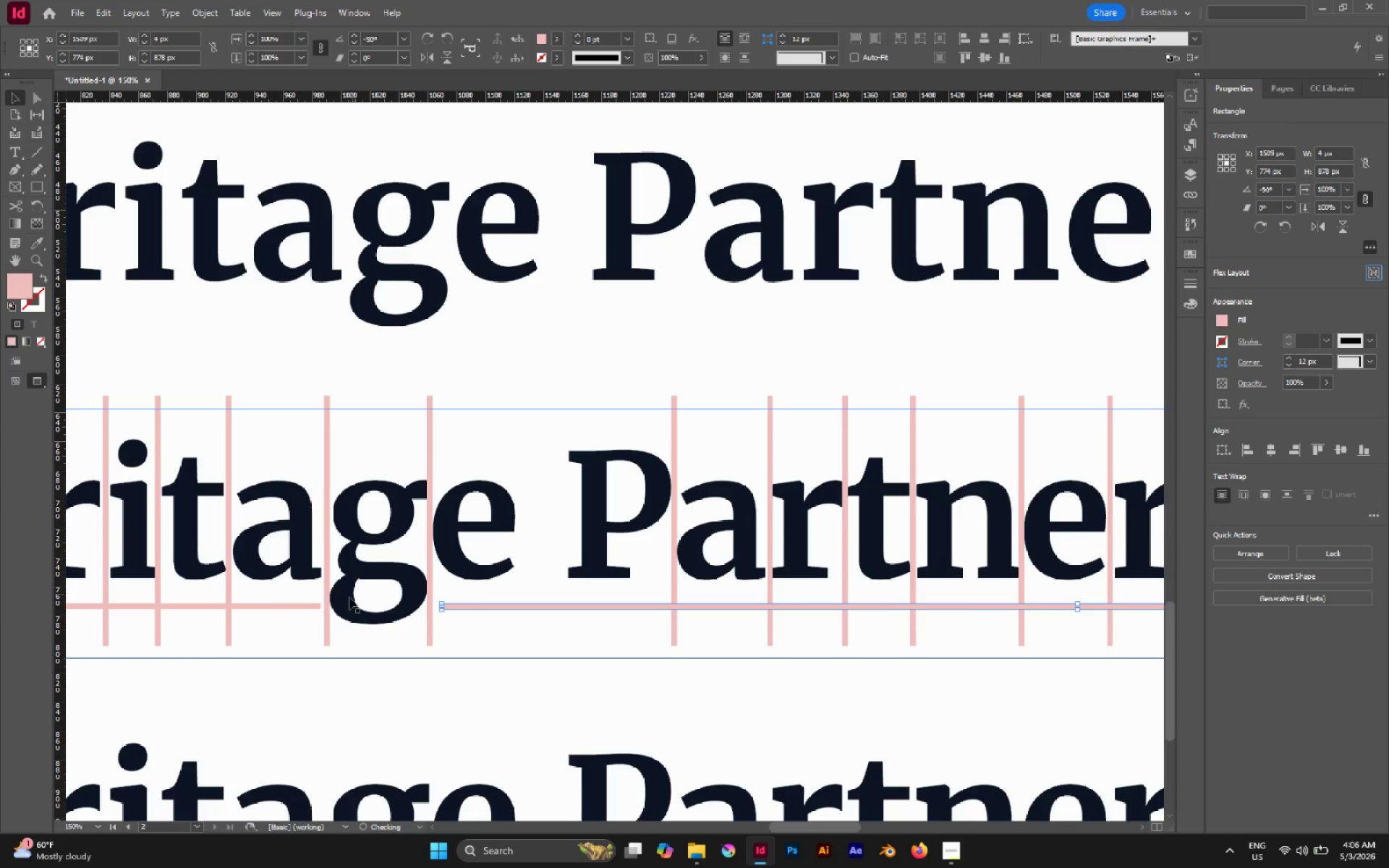 
hold_key(key=ShiftLeft, duration=0.81)
left_click([307, 605])
 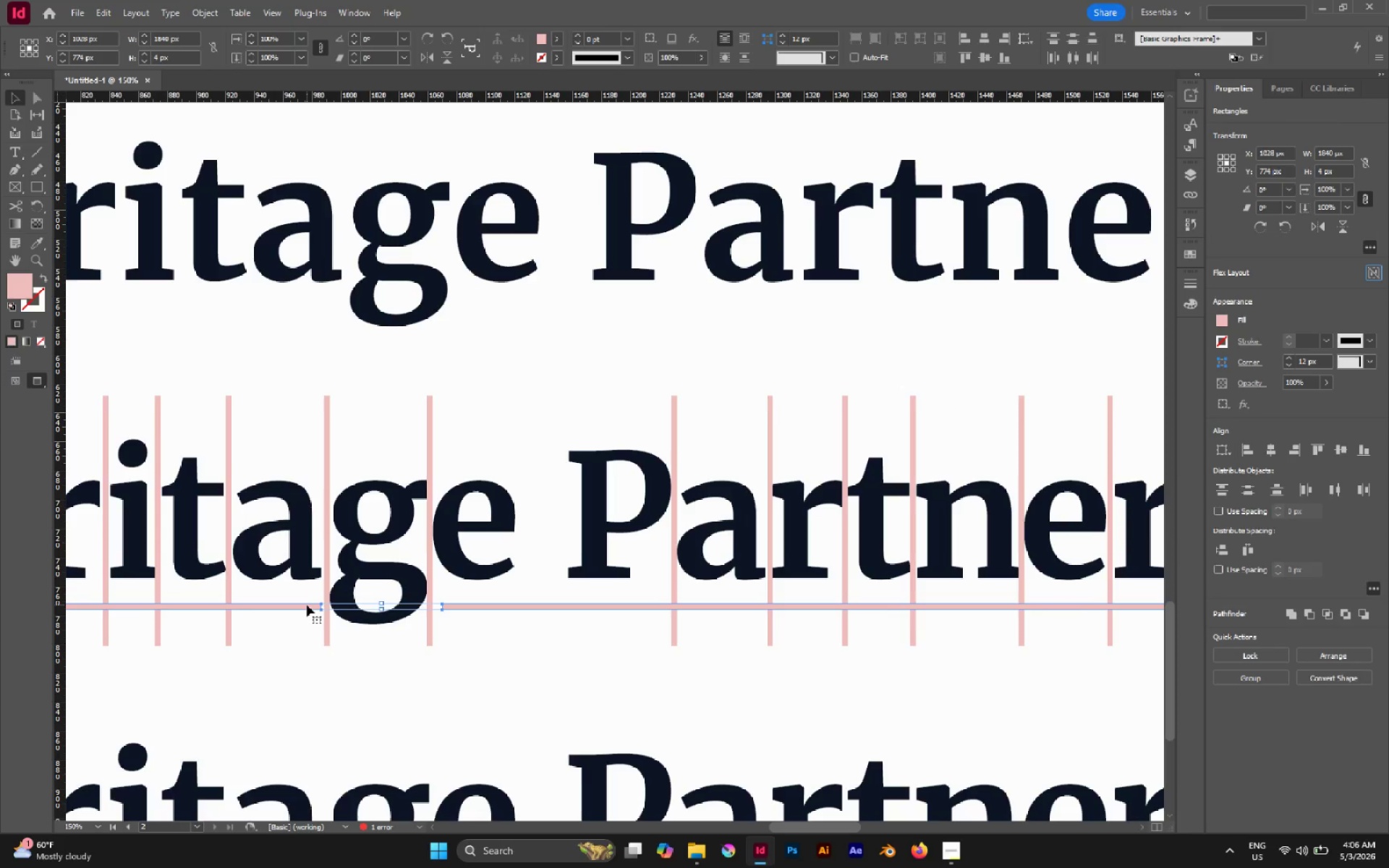 
left_click_drag(start_coordinate=[307, 605], to_coordinate=[305, 584])
 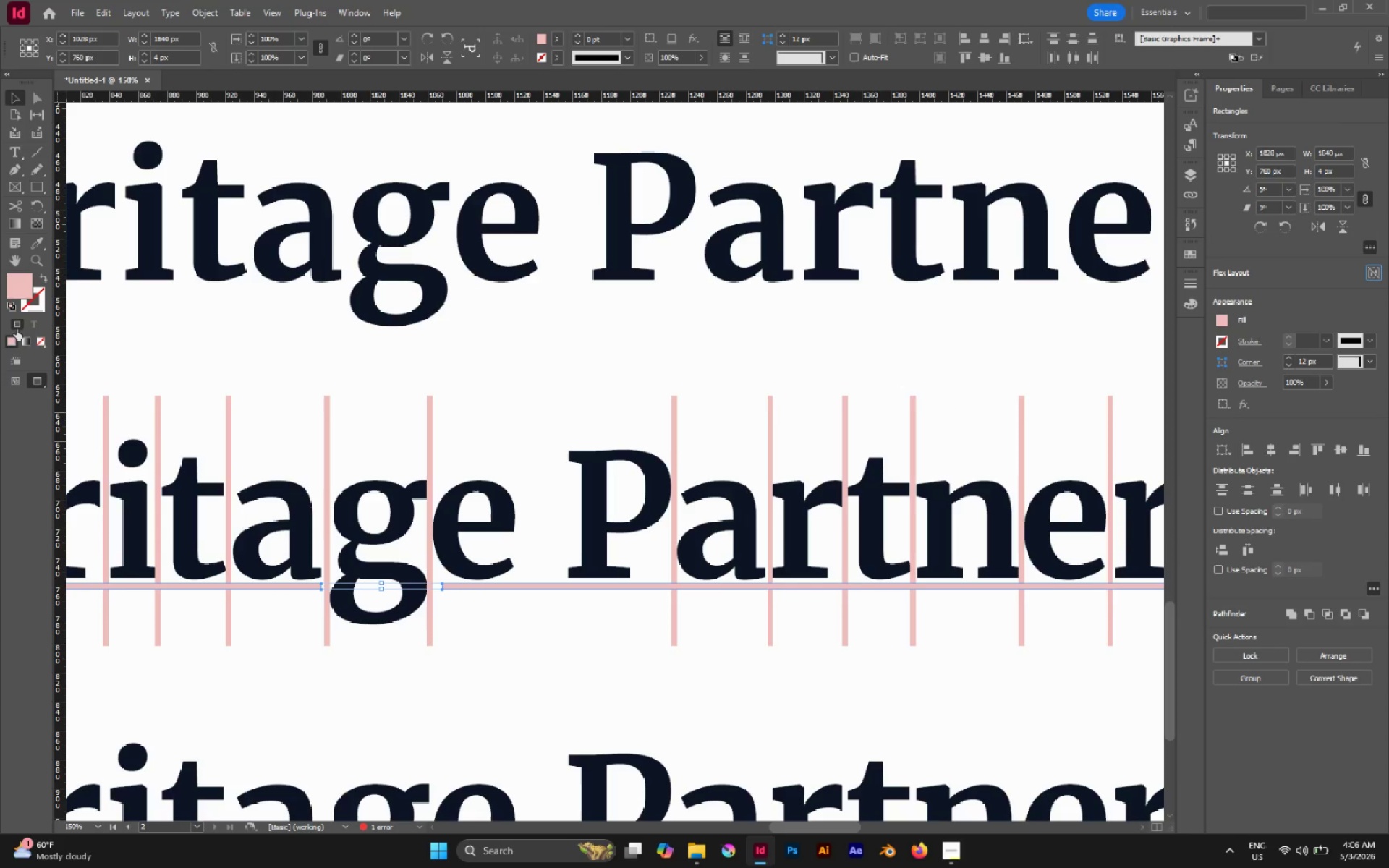 
hold_key(key=ShiftLeft, duration=1.7)
 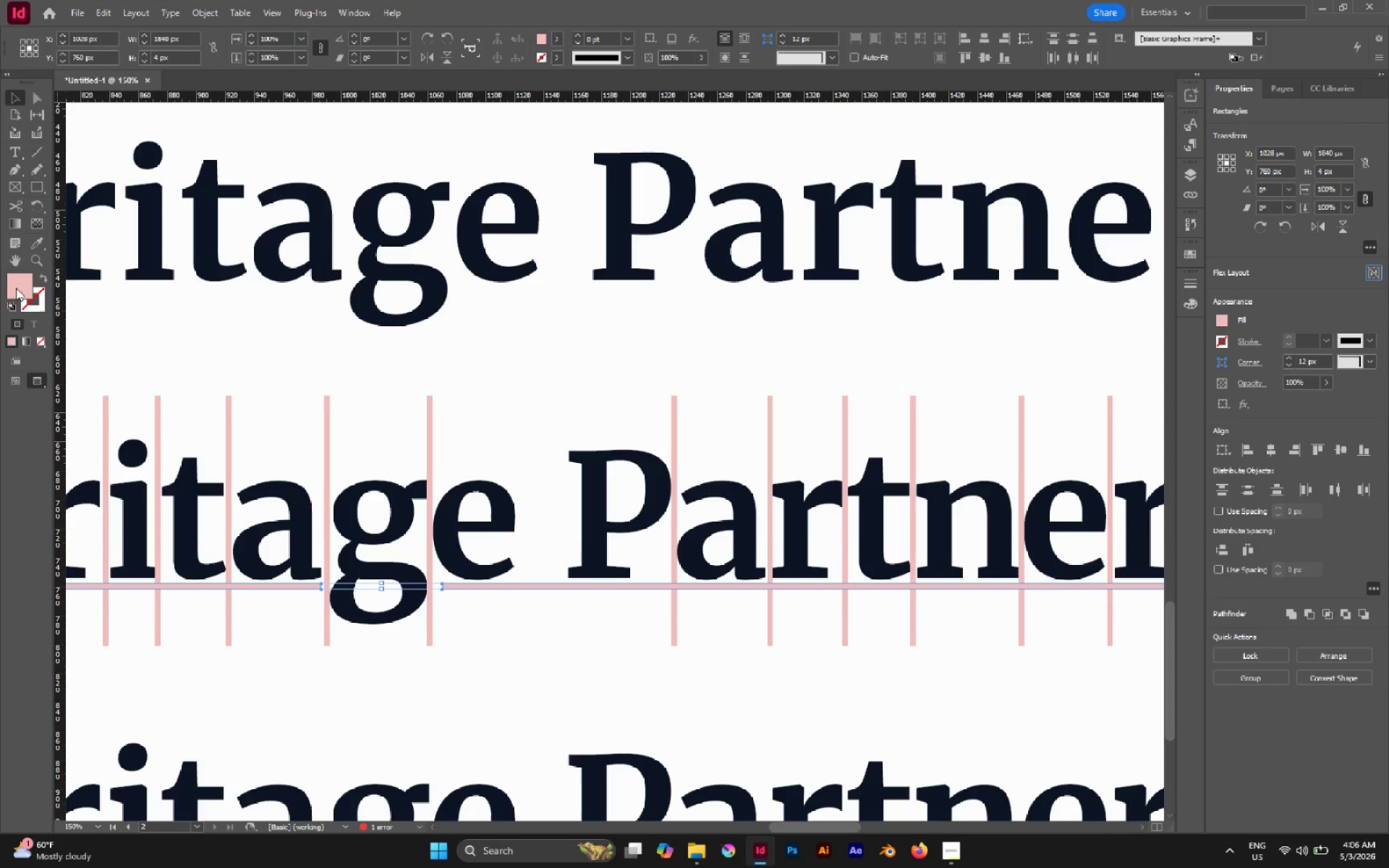 
double_click([16, 288])
 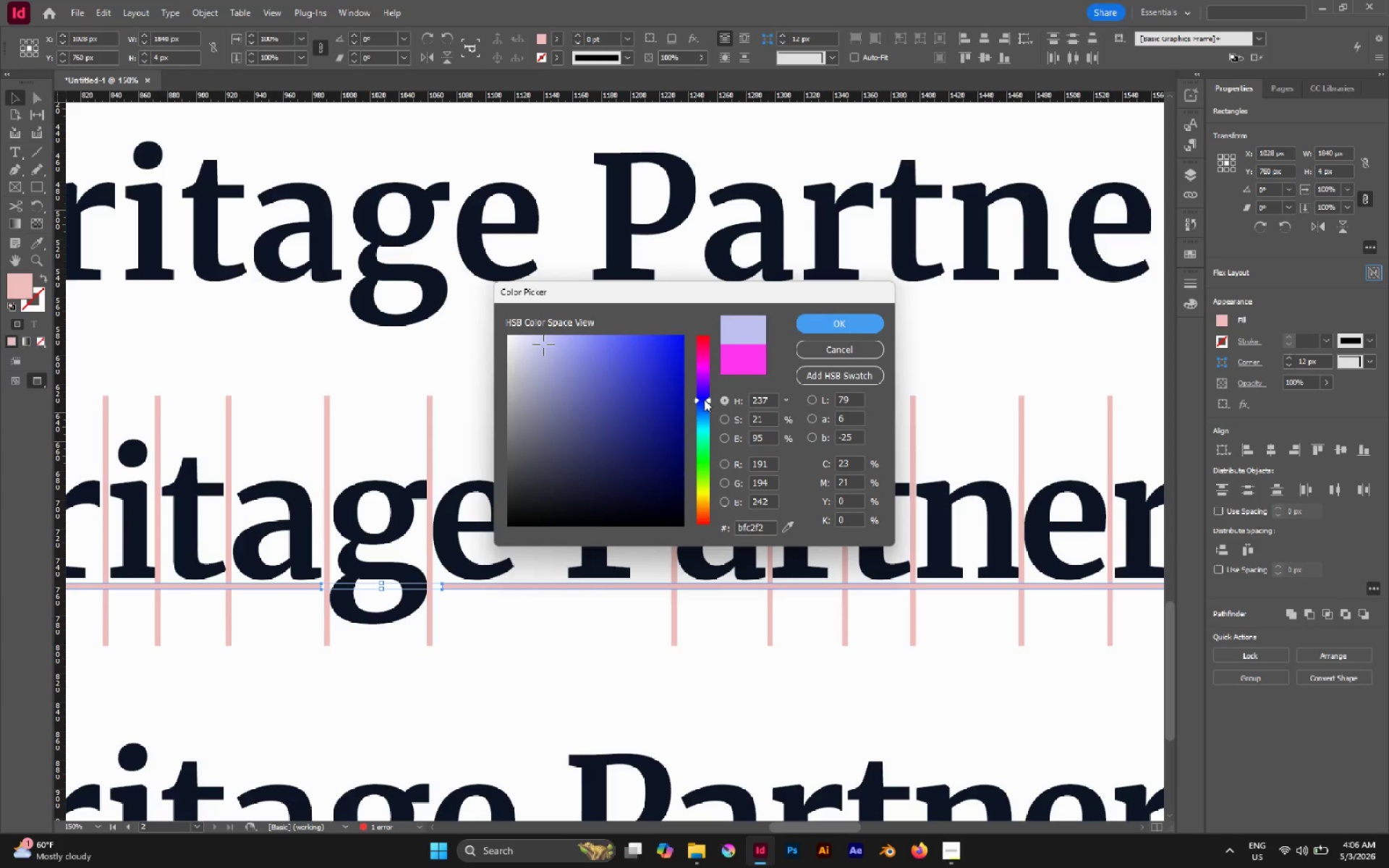 
wait(7.75)
 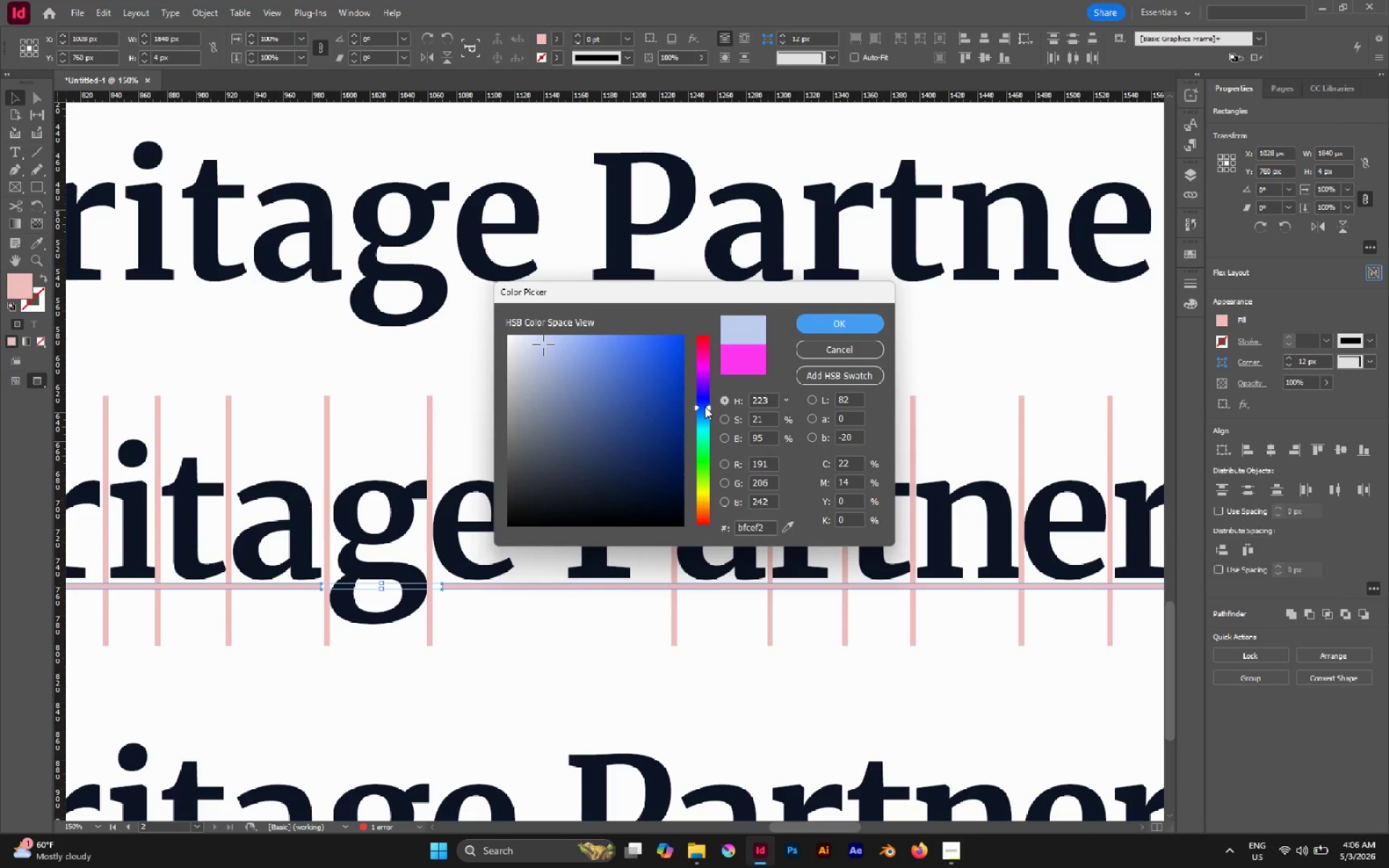 
left_click([776, 400])
 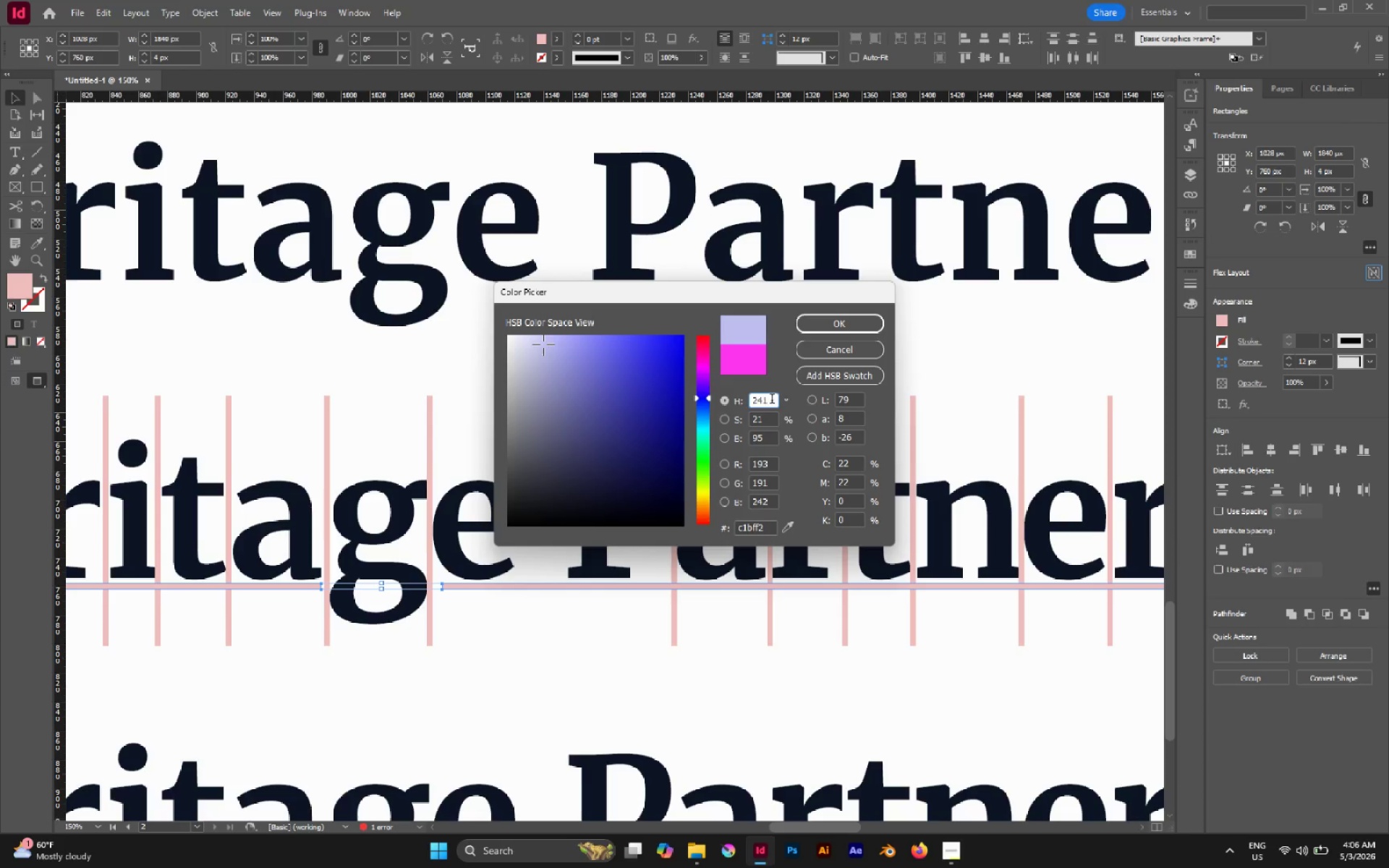 
key(ArrowDown)
 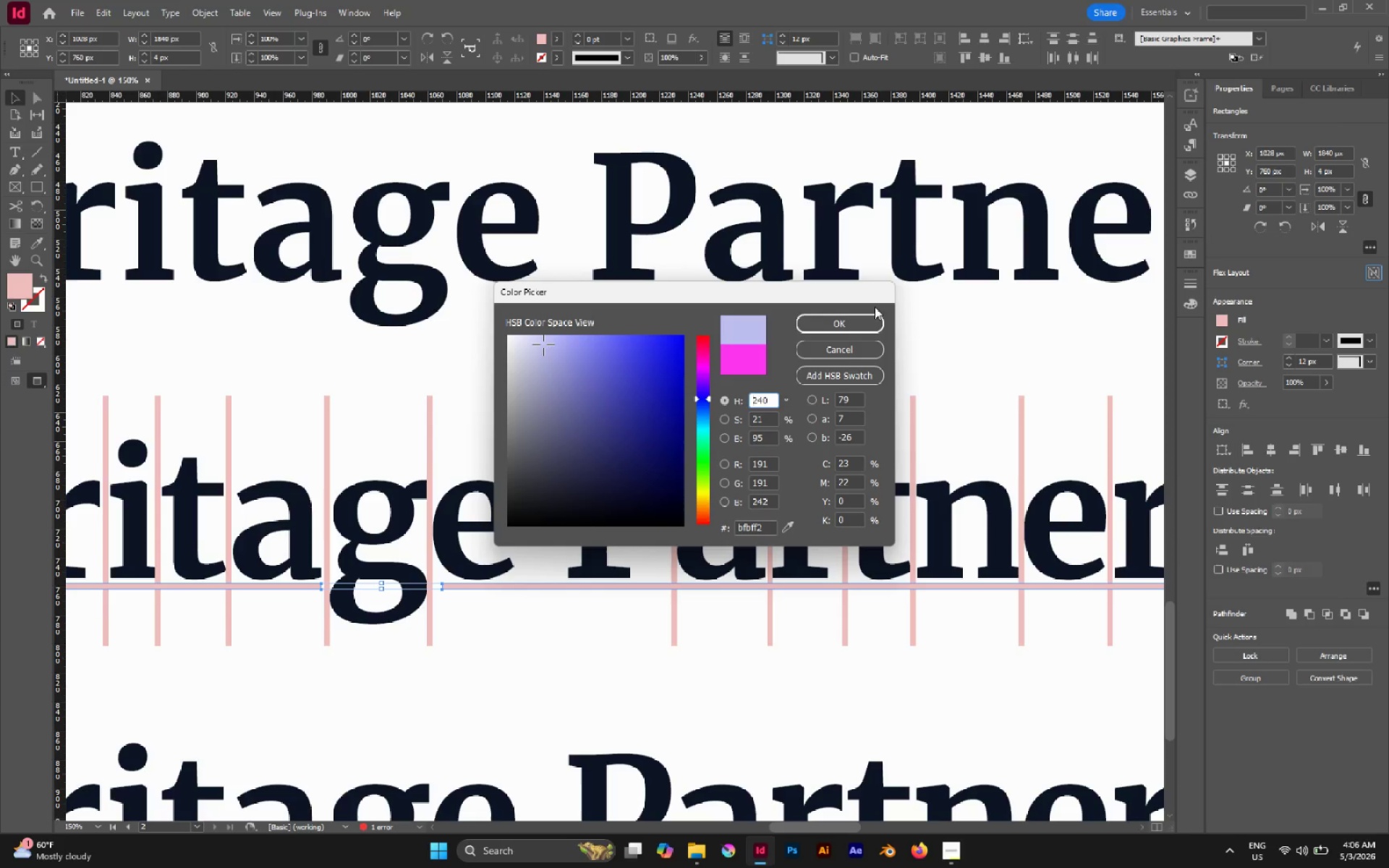 
left_click([857, 323])
 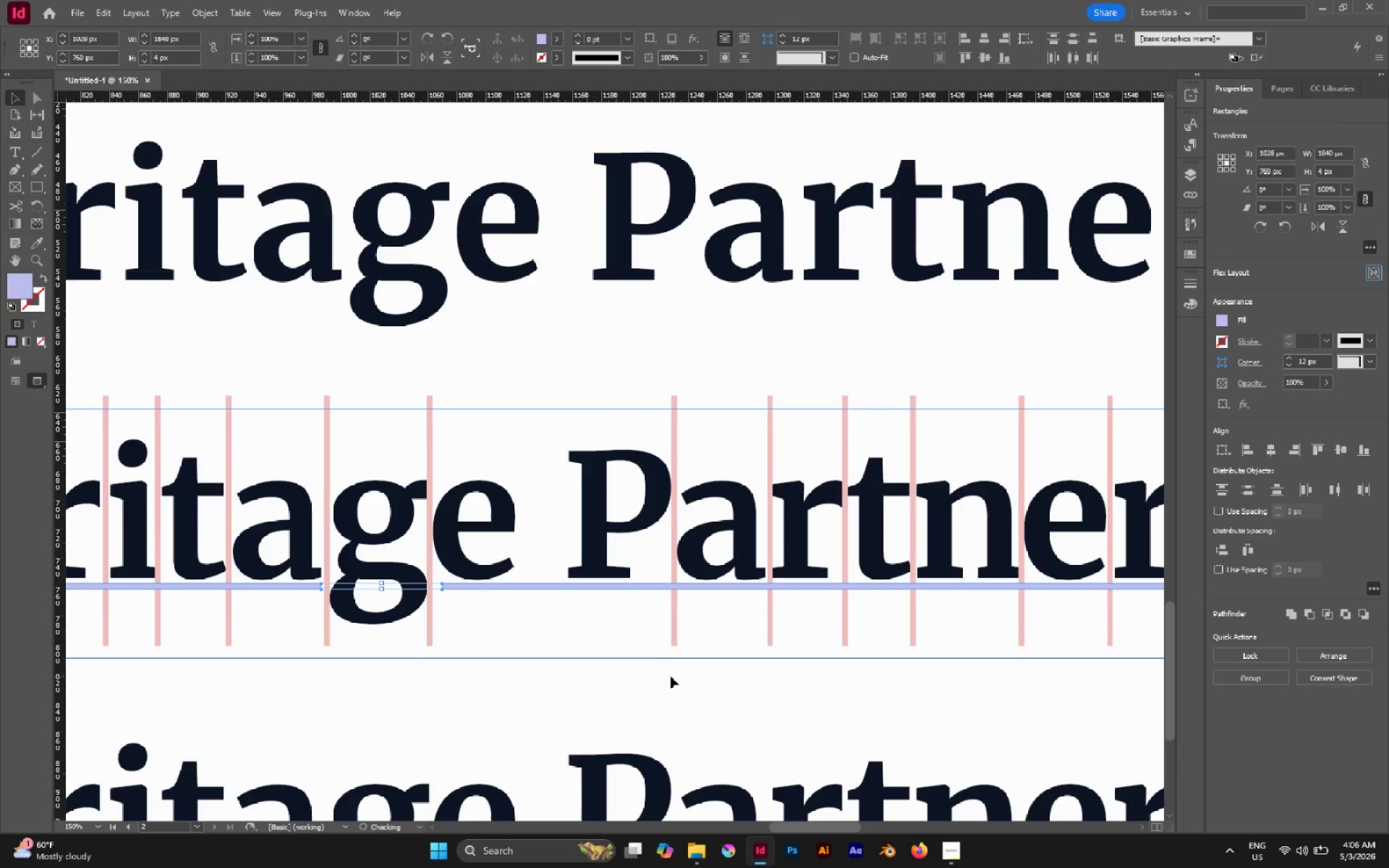 
left_click([656, 678])
 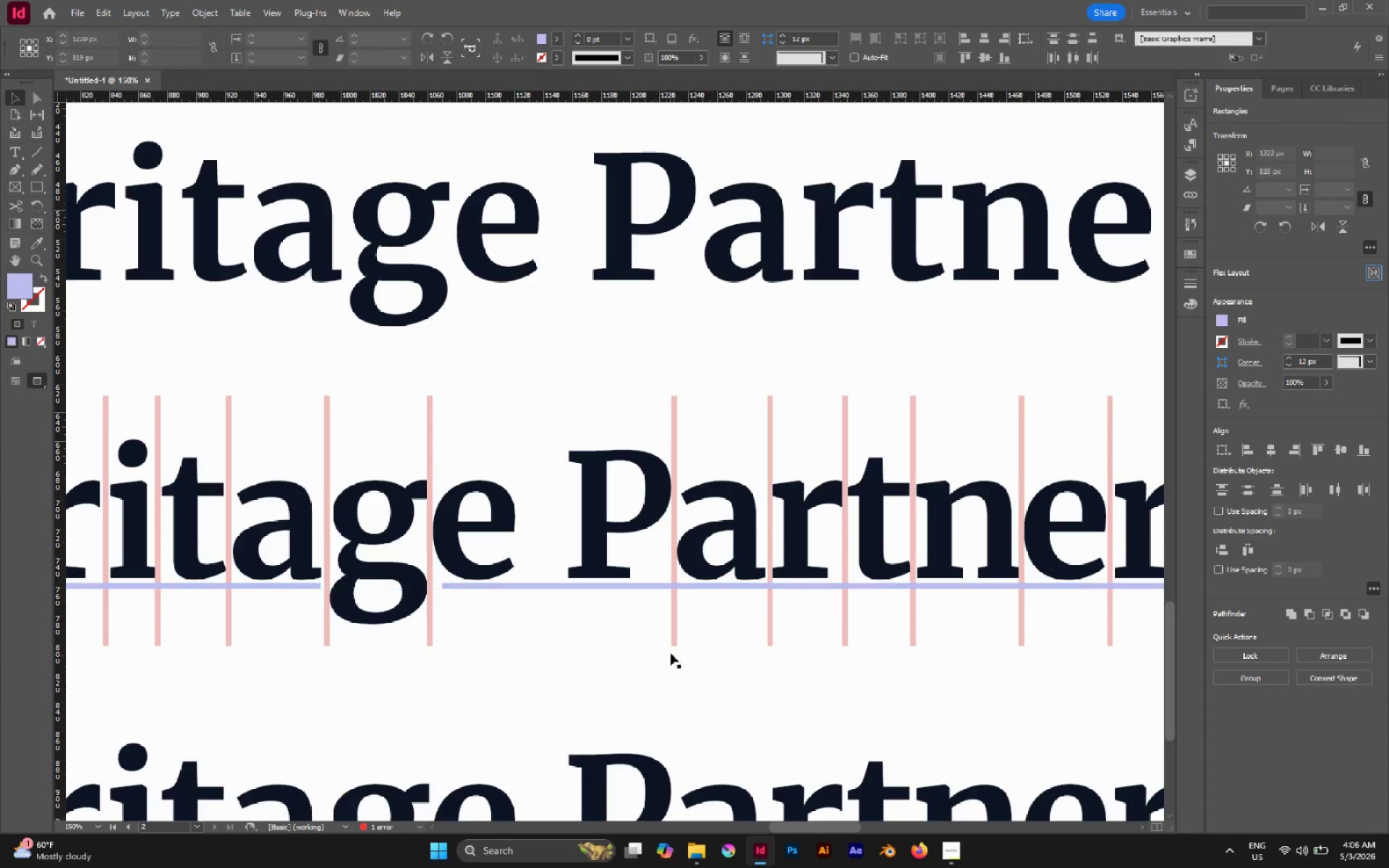 
hold_key(key=AltLeft, duration=1.44)
scroll: coordinate [680, 634], scroll_direction: down, amount: 2.0
 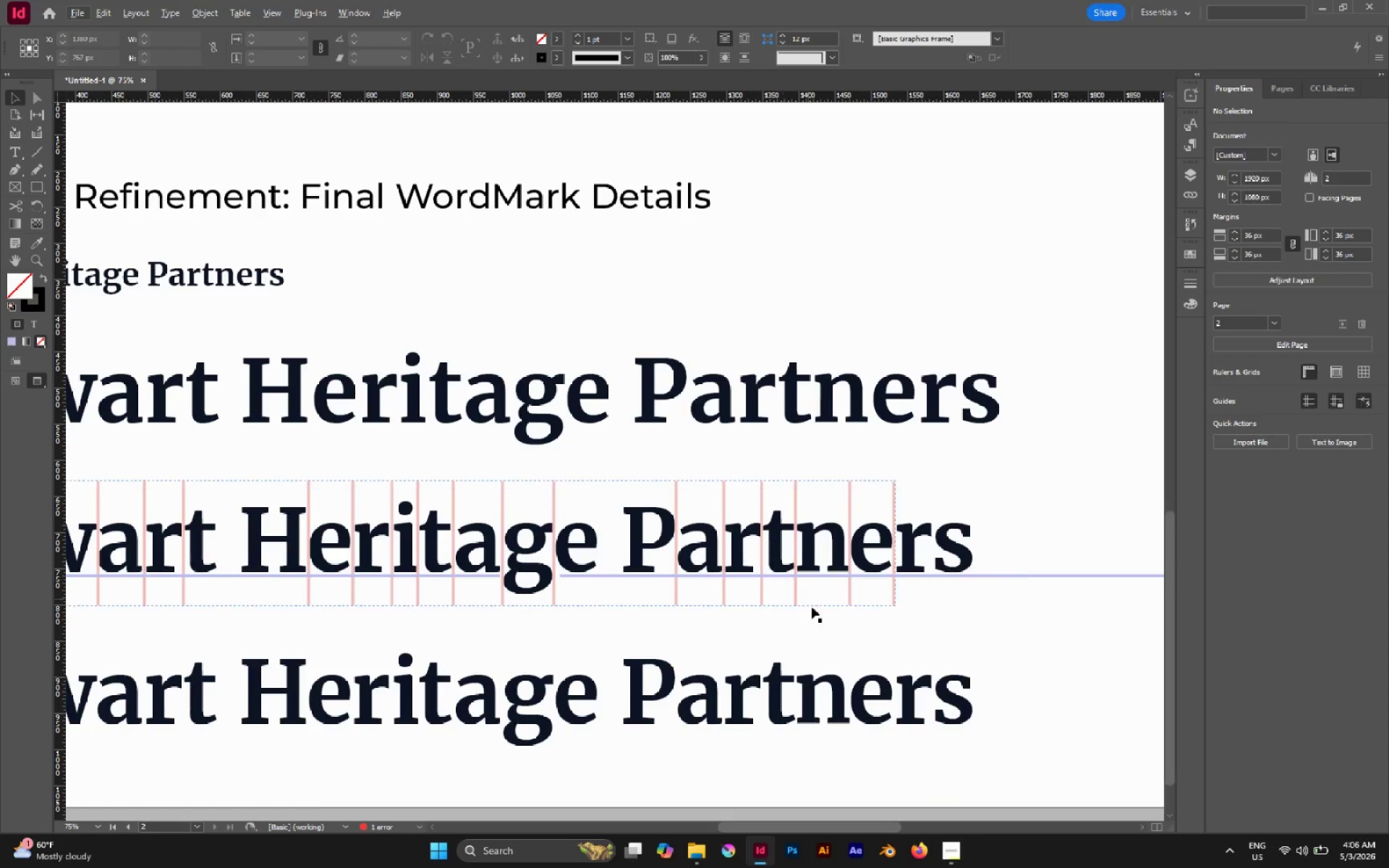 
key(Space)
 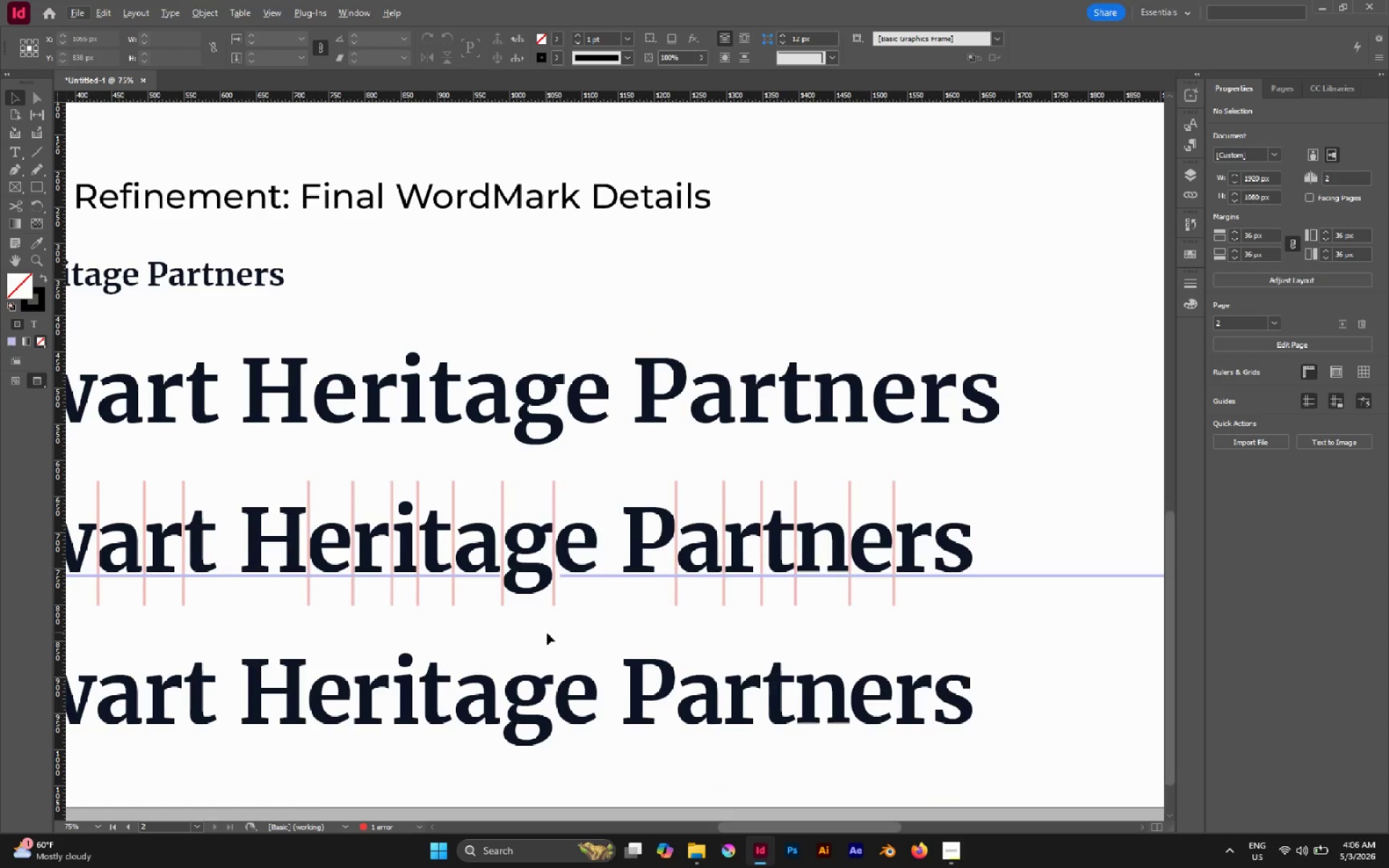 
hold_key(key=Space, duration=1.03)
 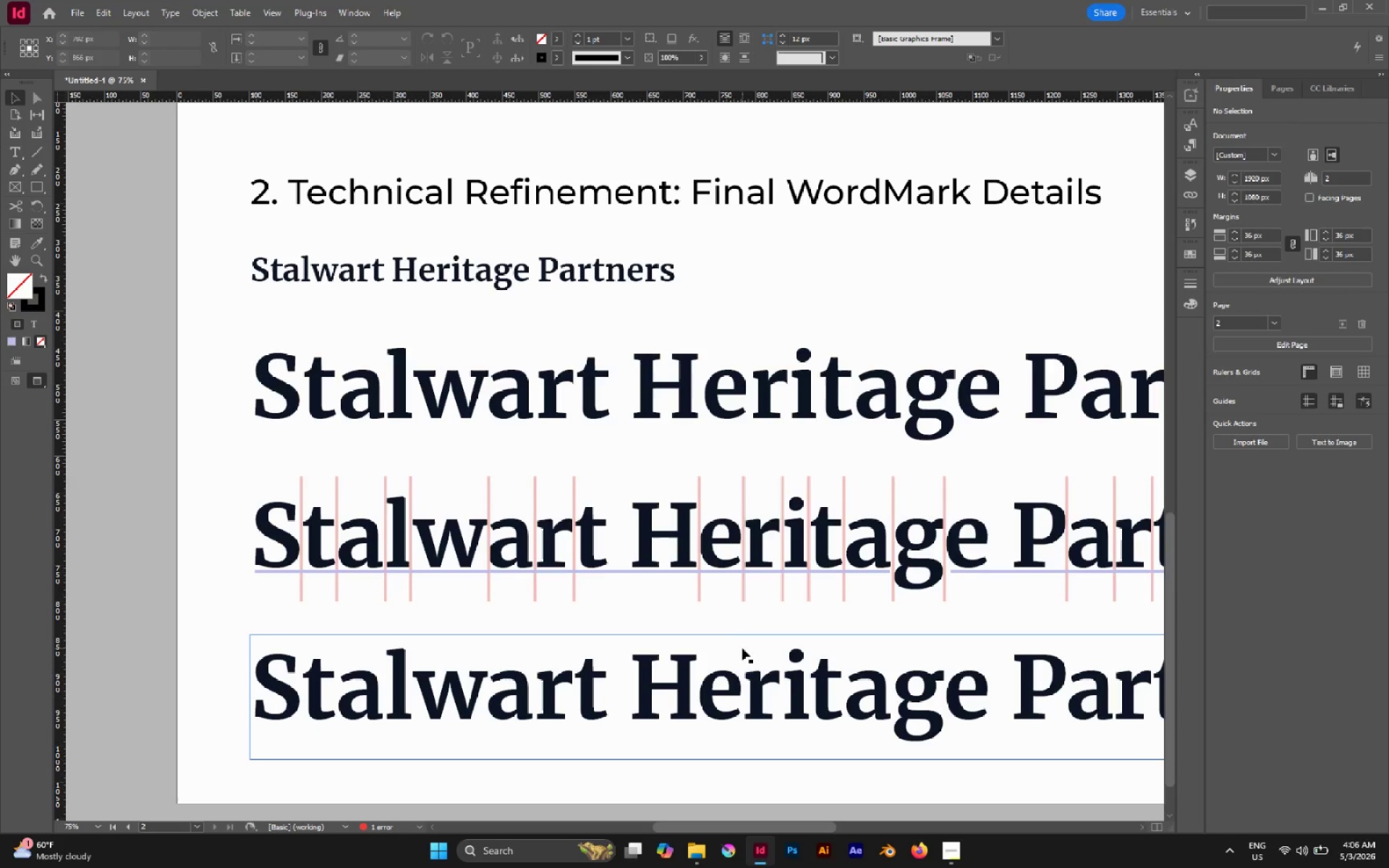 
left_click_drag(start_coordinate=[550, 635], to_coordinate=[941, 631])
 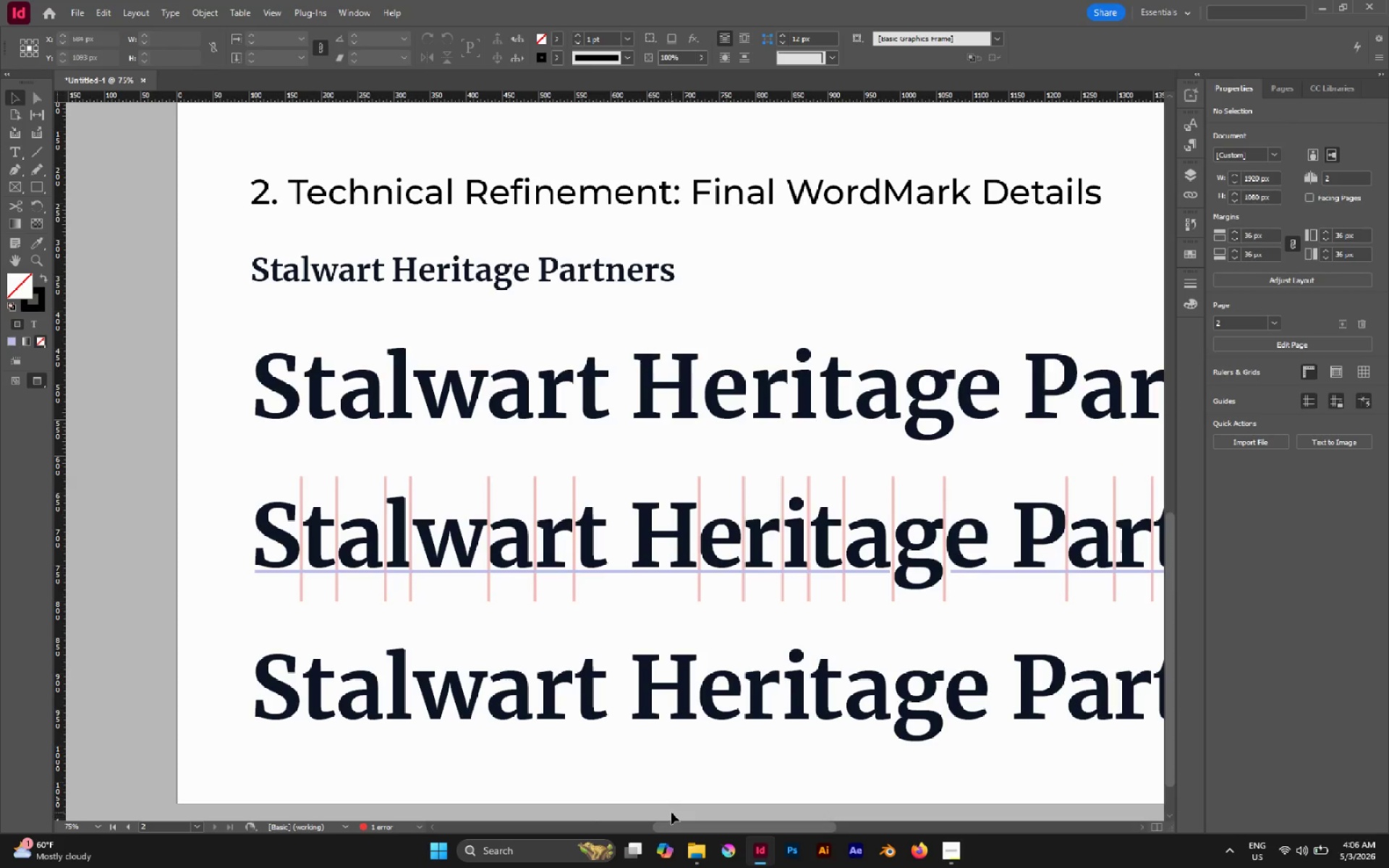 
hold_key(key=AltLeft, duration=0.95)
scroll: coordinate [246, 600], scroll_direction: up, amount: 2.0
 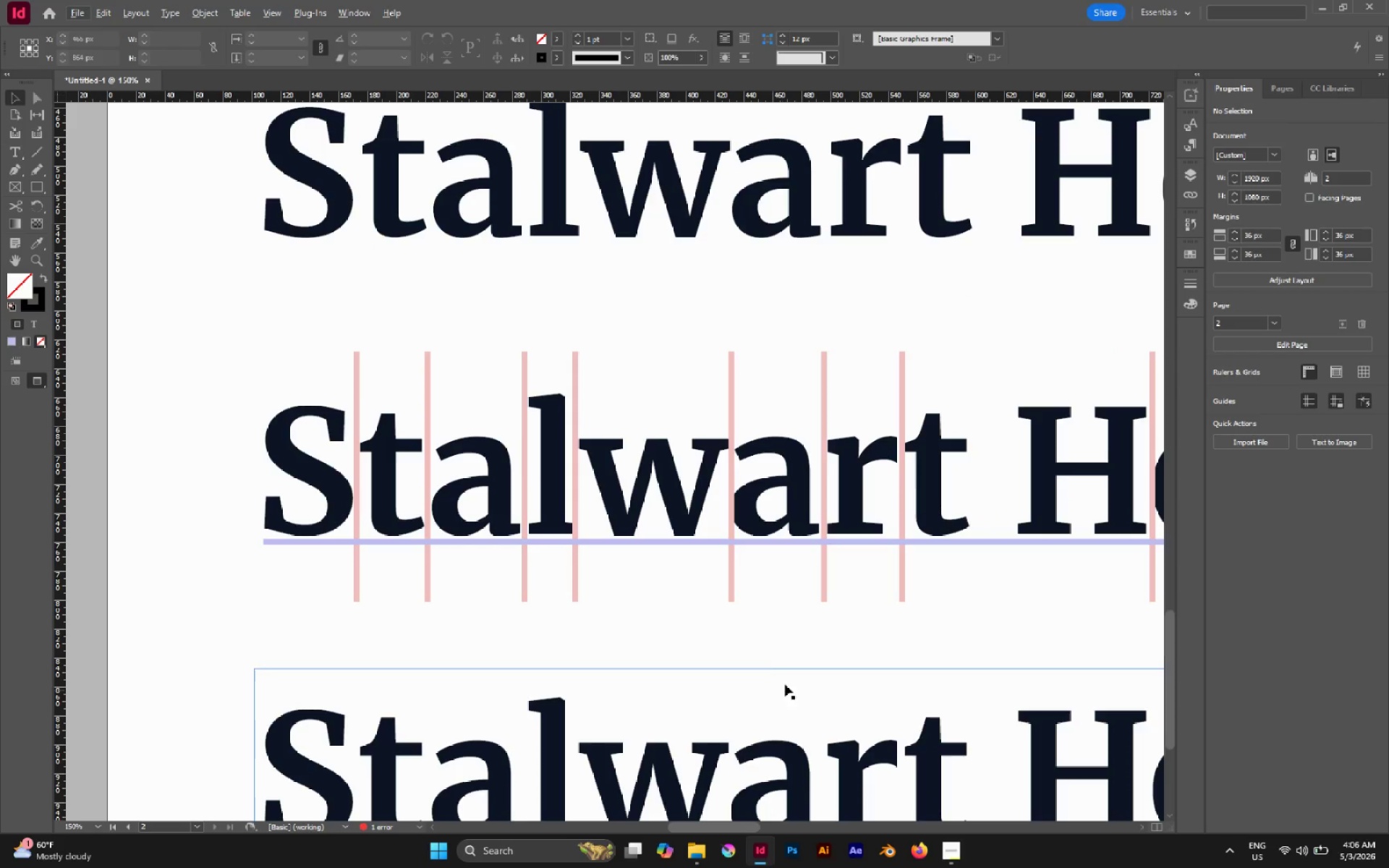 
hold_key(key=Space, duration=1.5)
 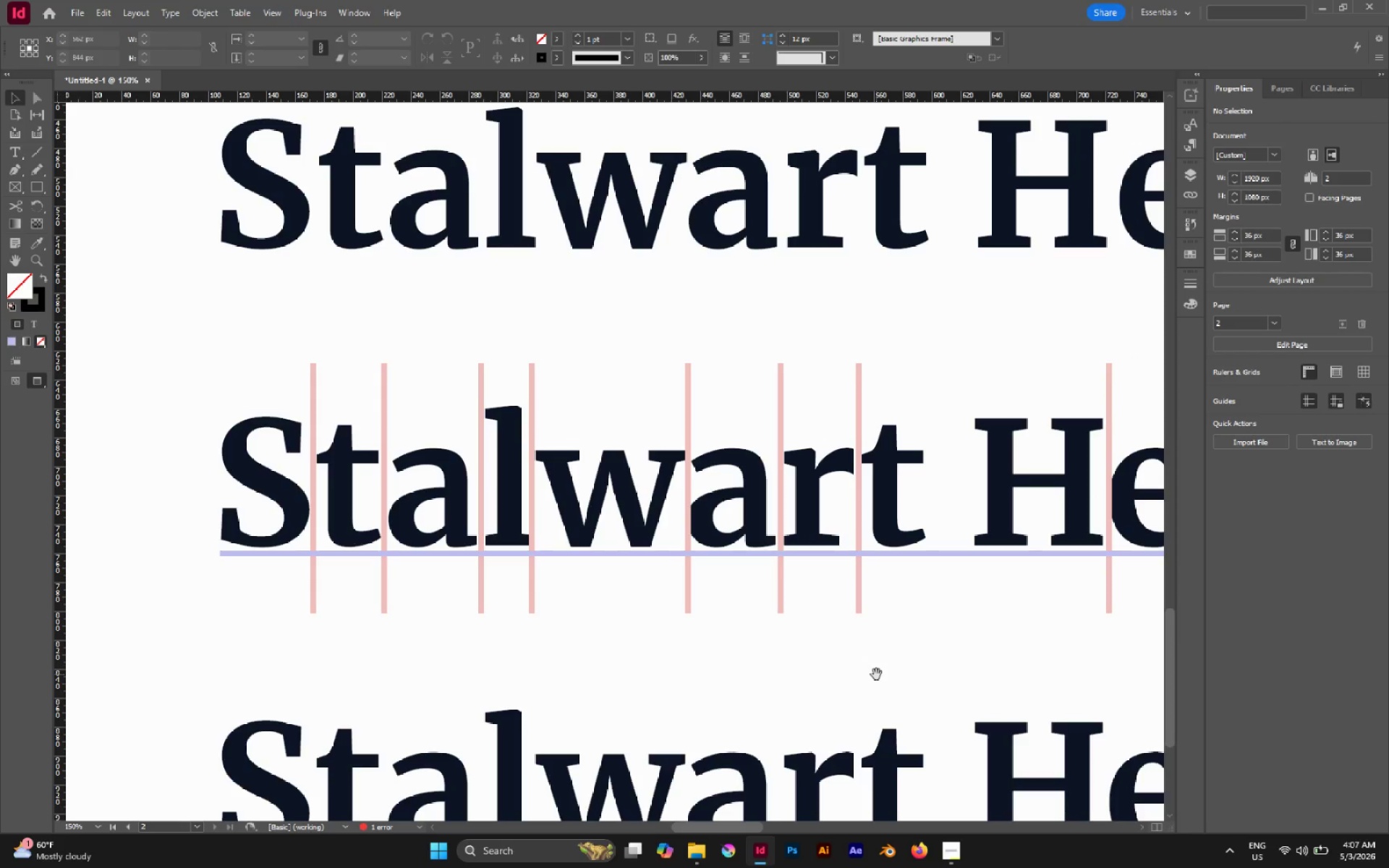 
left_click_drag(start_coordinate=[836, 669], to_coordinate=[792, 681])
 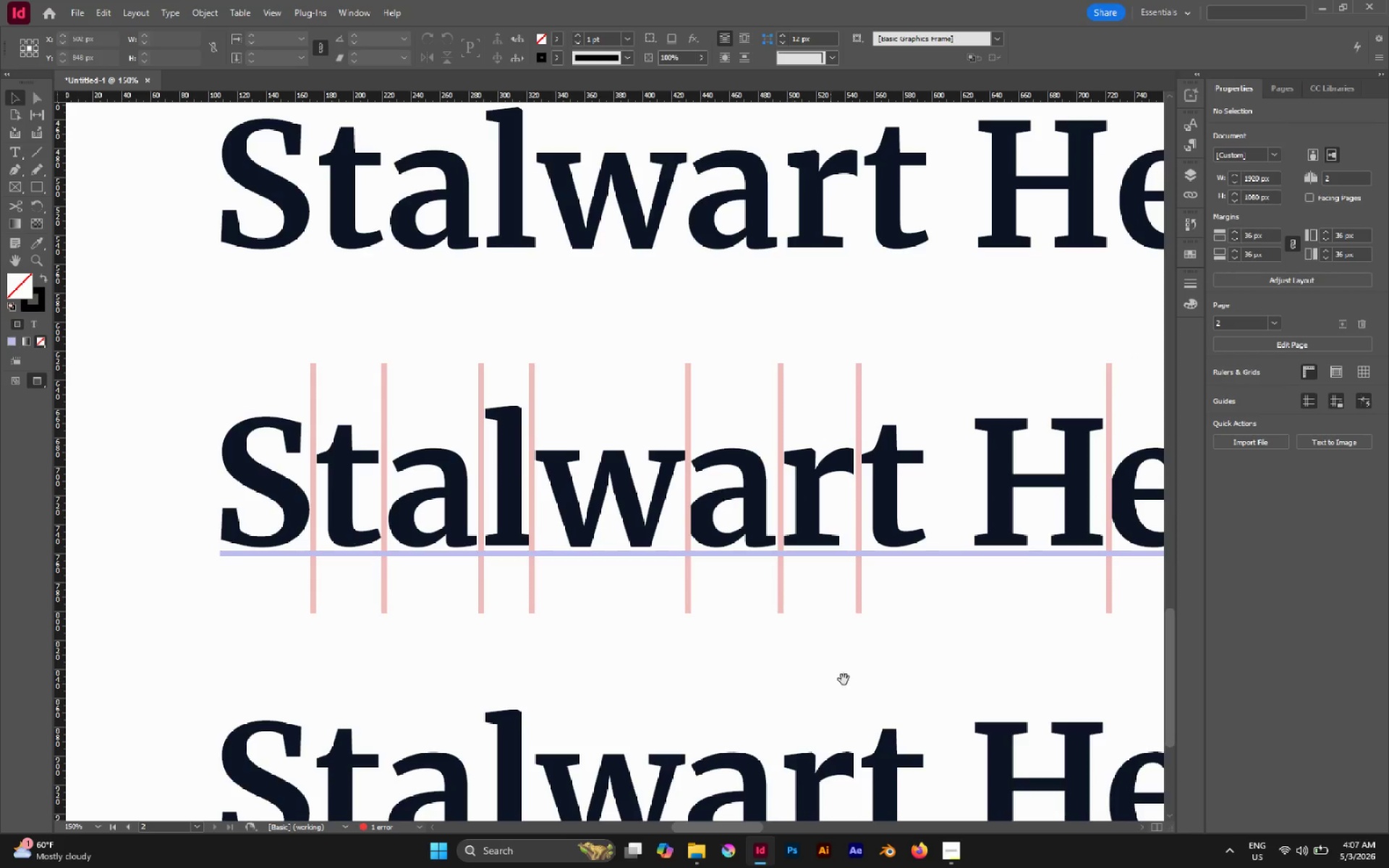 
key(Space)
 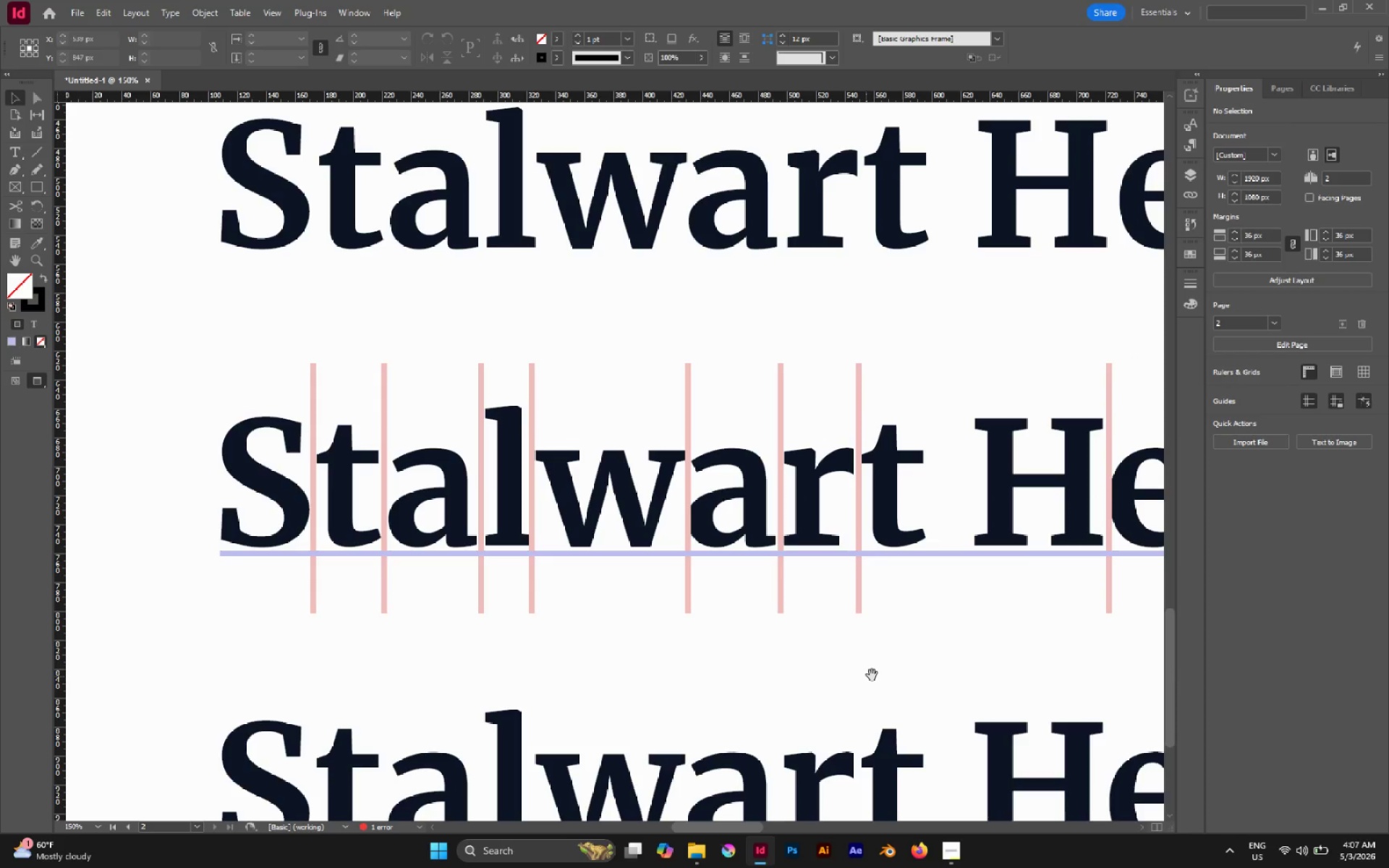 
key(Space)
 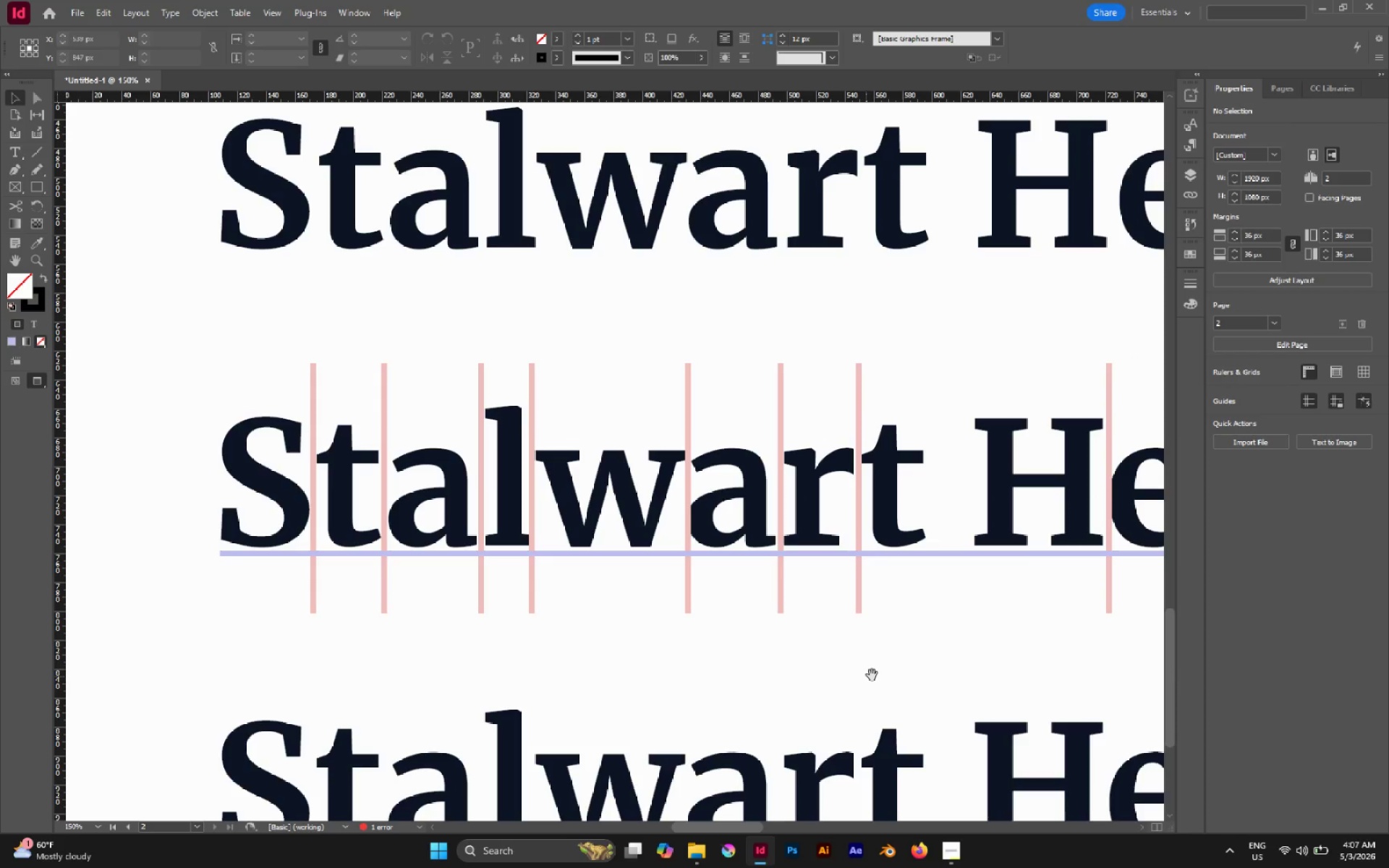 
key(Space)
 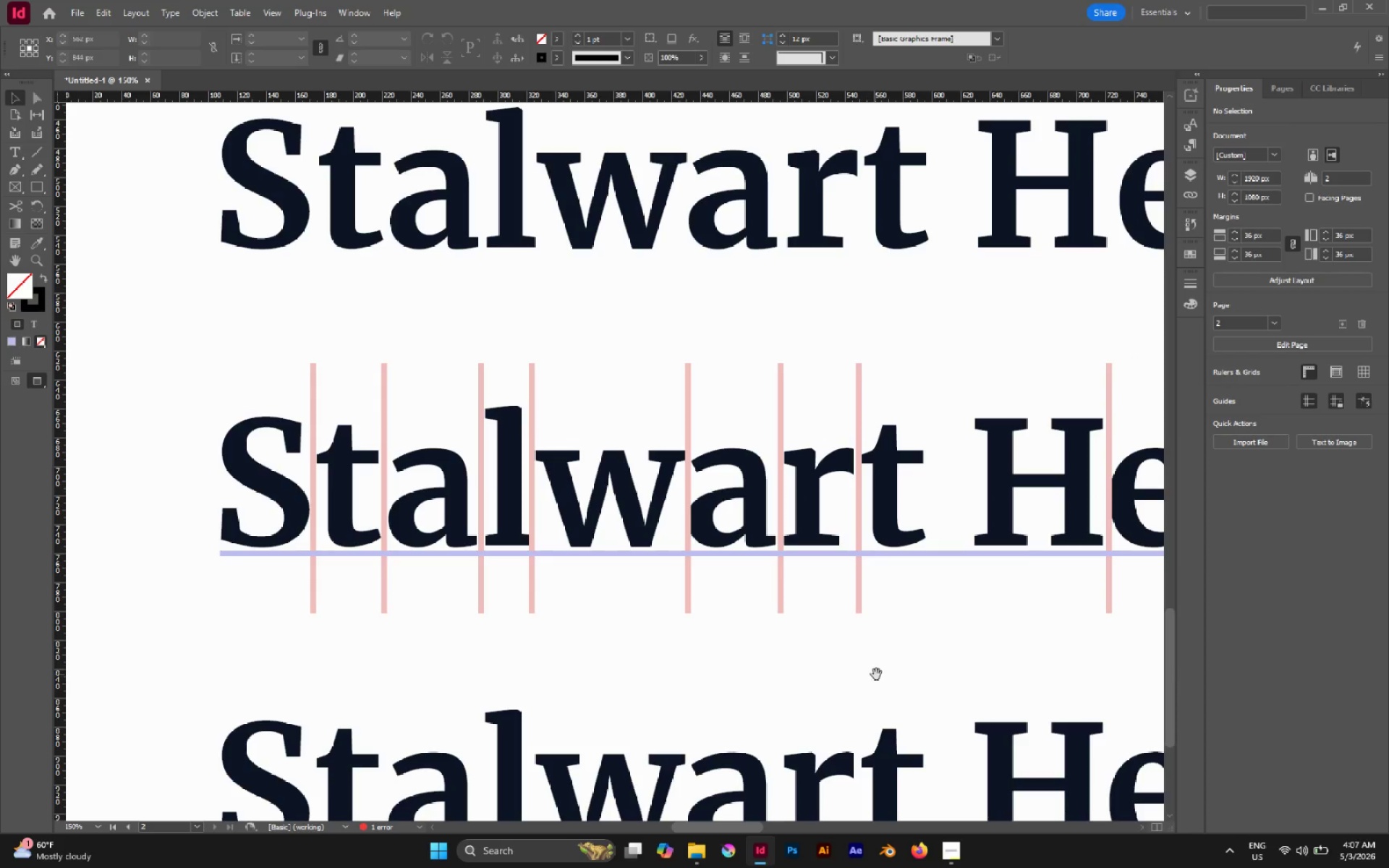 
key(Space)
 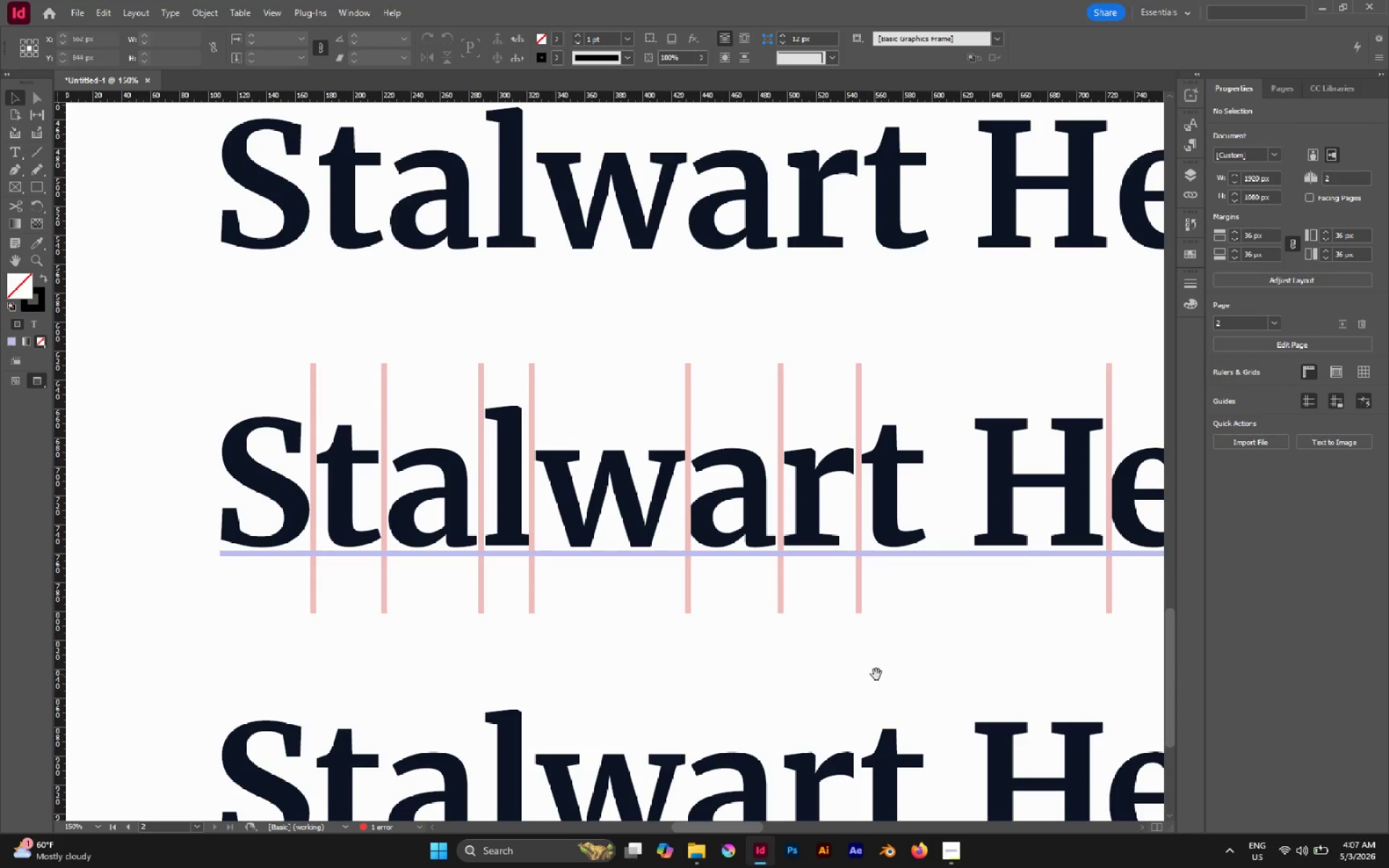 
key(Space)
 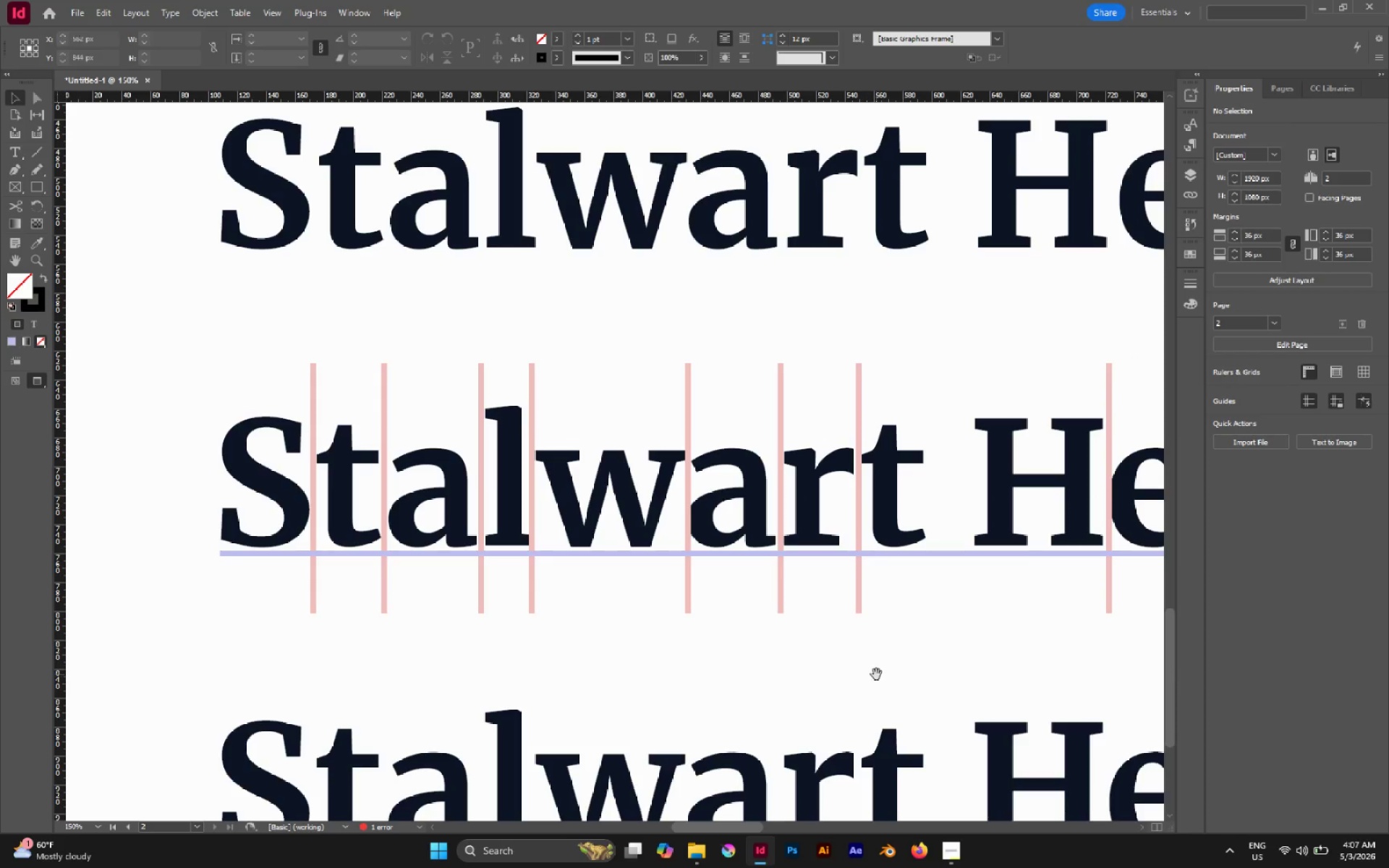 
key(Space)
 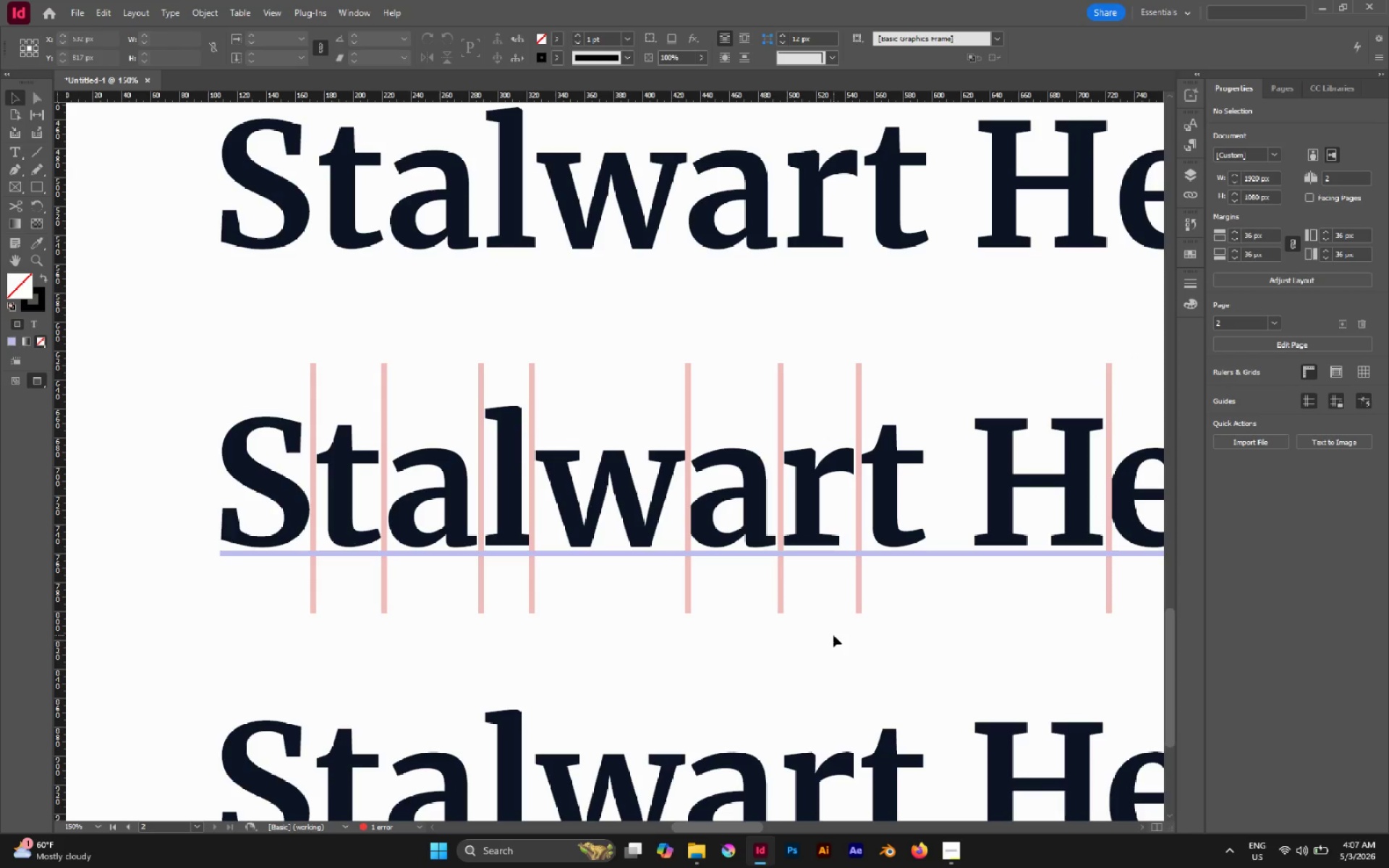 
wait(6.75)
 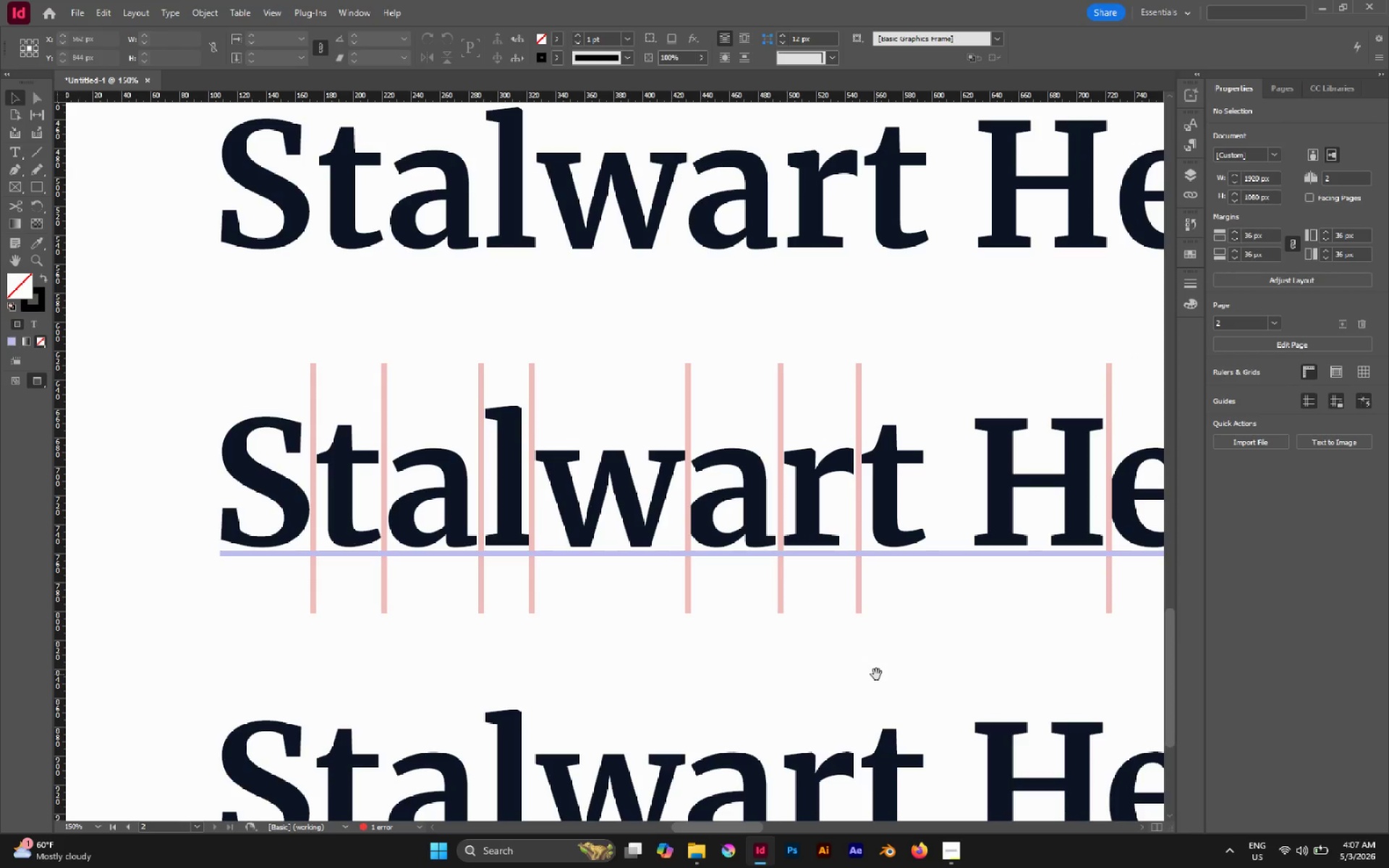 
hold_key(key=Space, duration=1.03)
 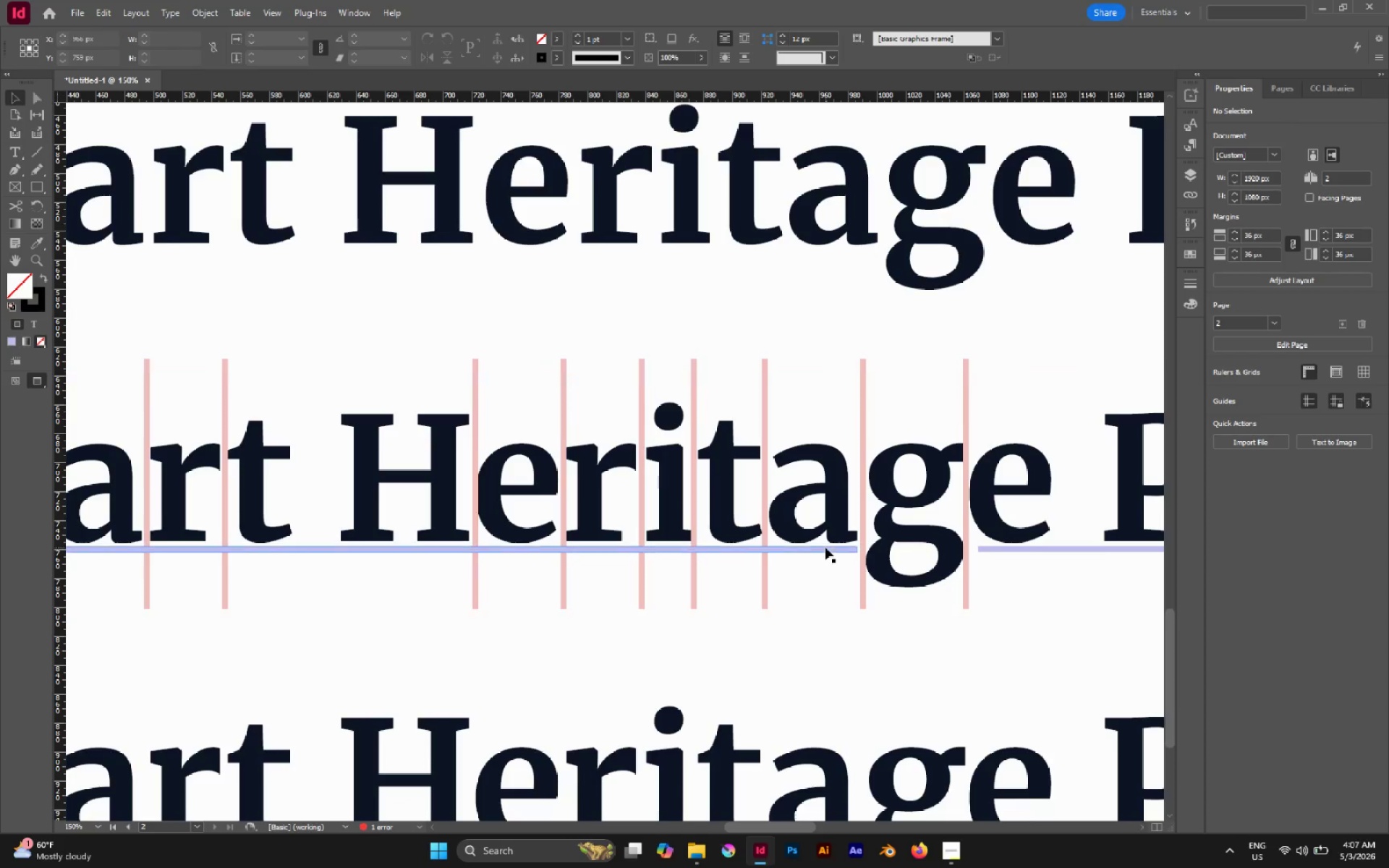 
left_click_drag(start_coordinate=[980, 608], to_coordinate=[347, 604])
 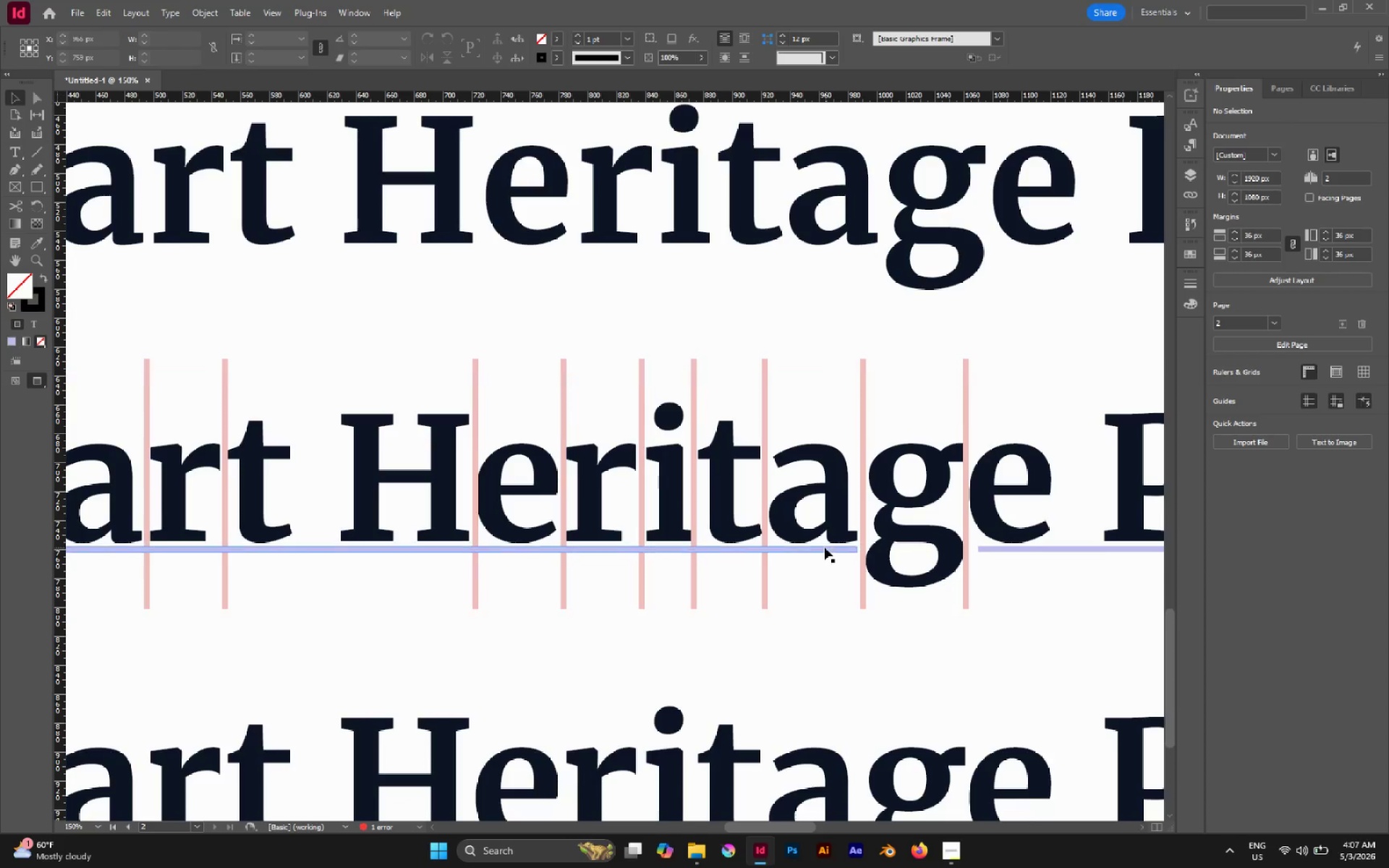 
left_click([824, 548])
 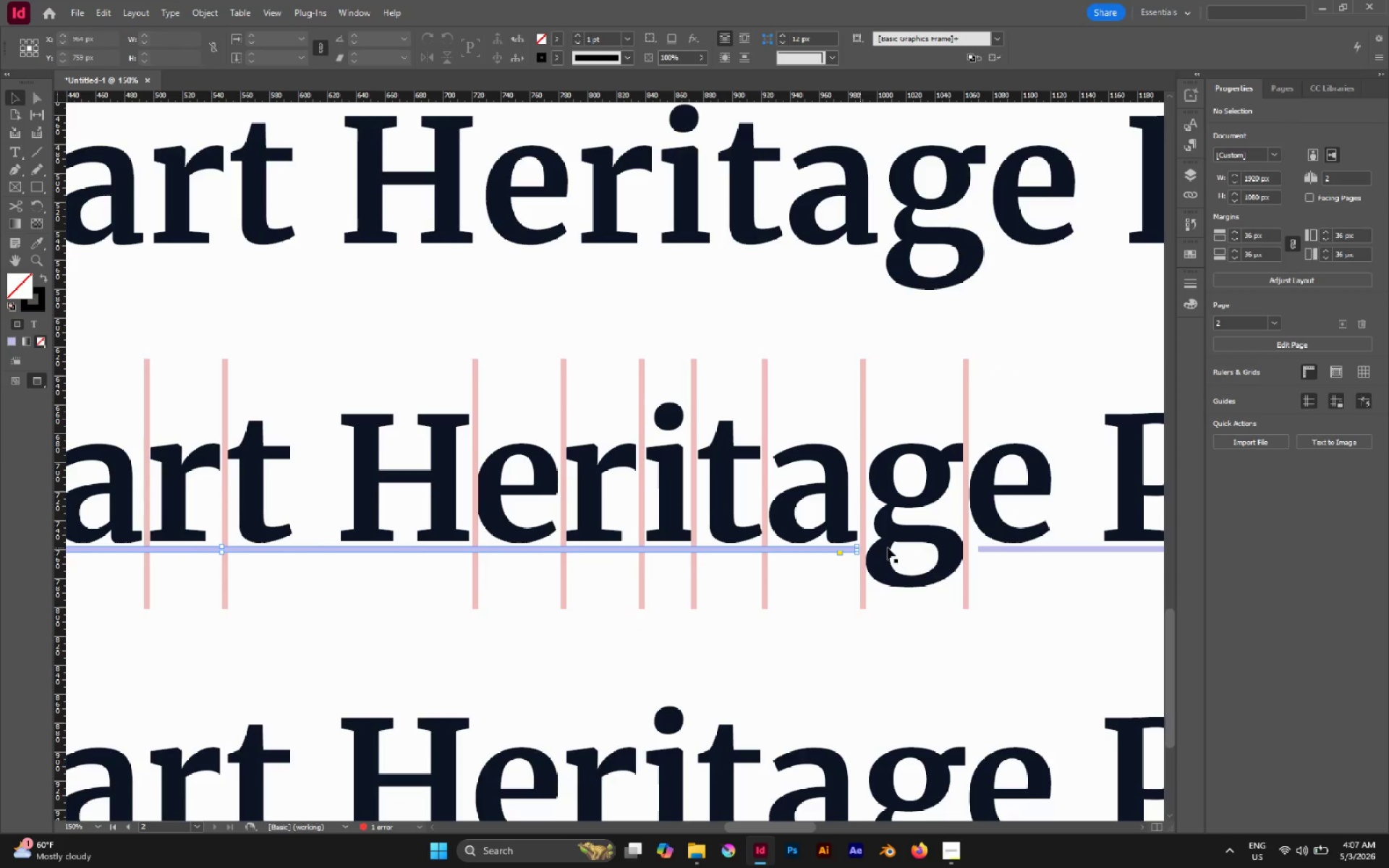 
hold_key(key=ShiftLeft, duration=1.09)
left_click([1010, 548])
 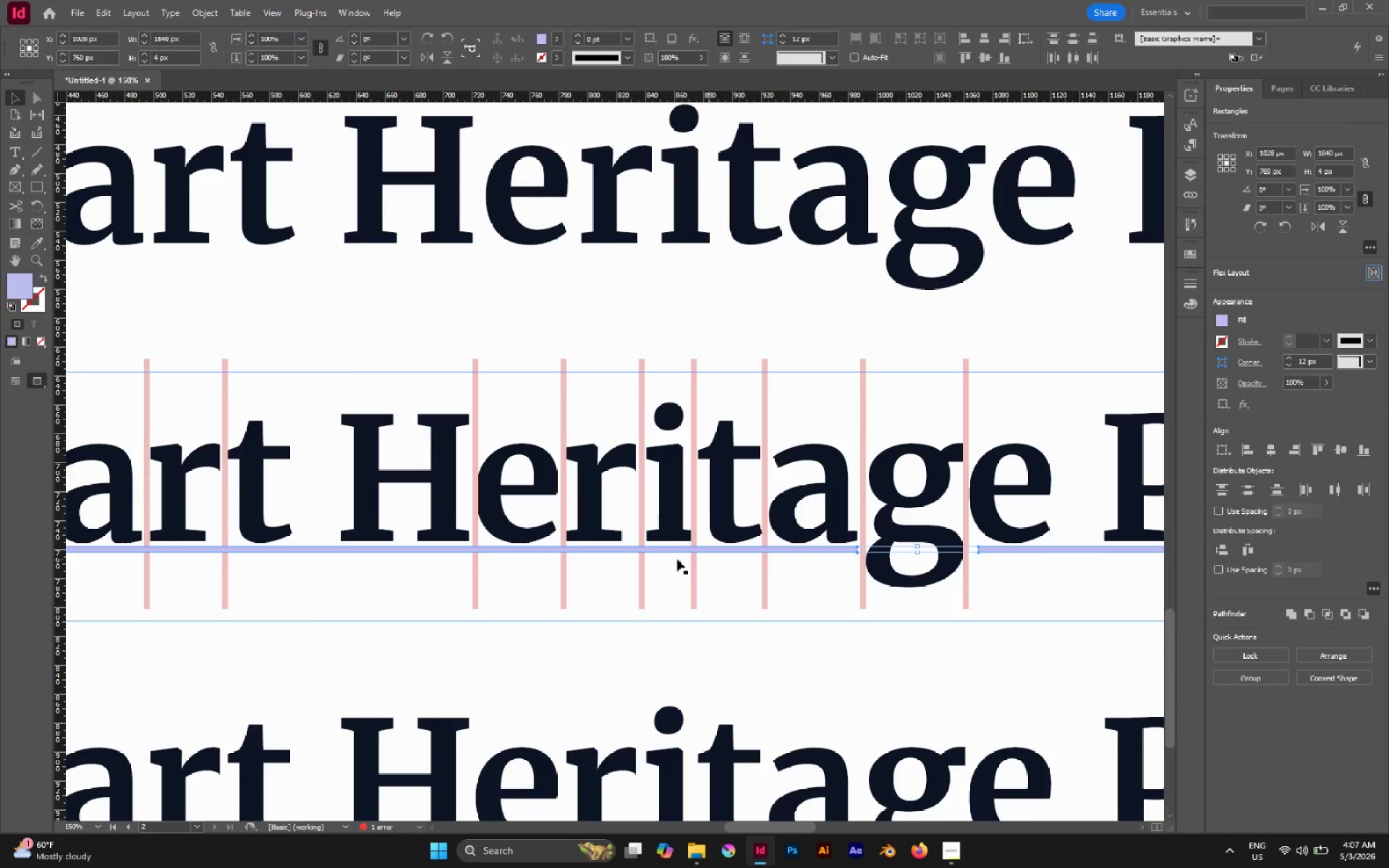 
hold_key(key=Space, duration=0.67)
 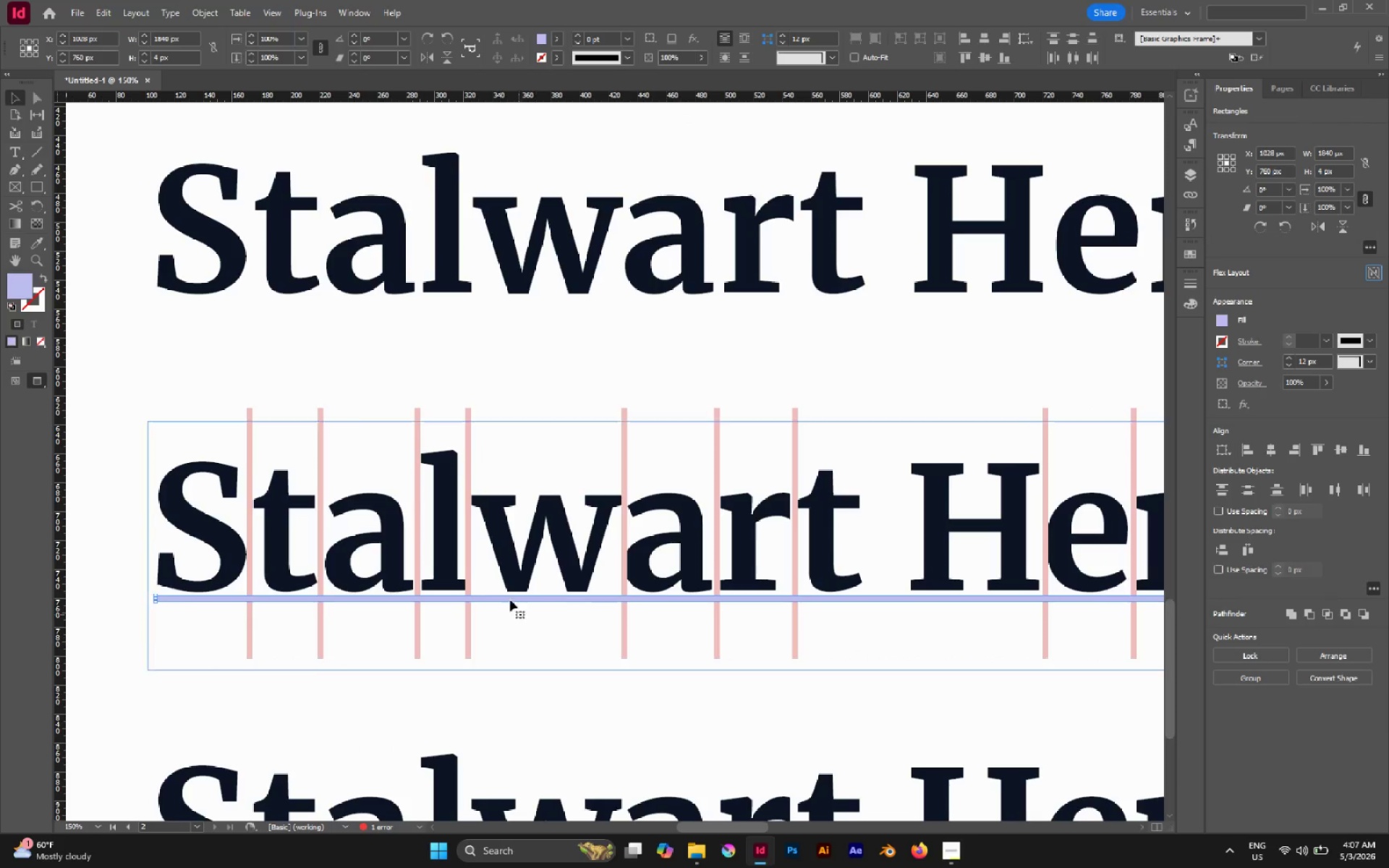 
left_click_drag(start_coordinate=[488, 536], to_coordinate=[1059, 585])
 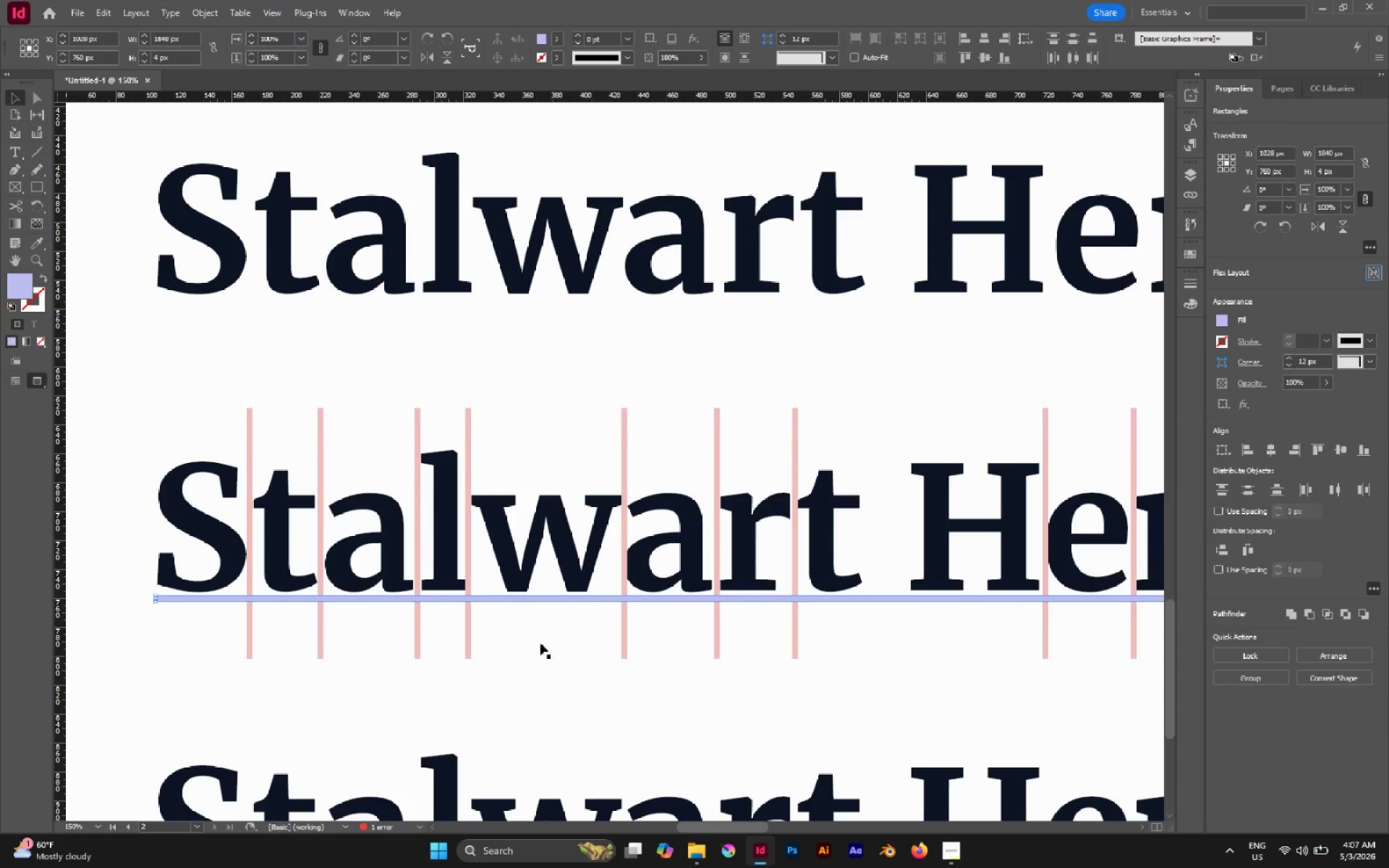 
hold_key(key=AltLeft, duration=0.44)
scroll: coordinate [509, 599], scroll_direction: up, amount: 3.0
 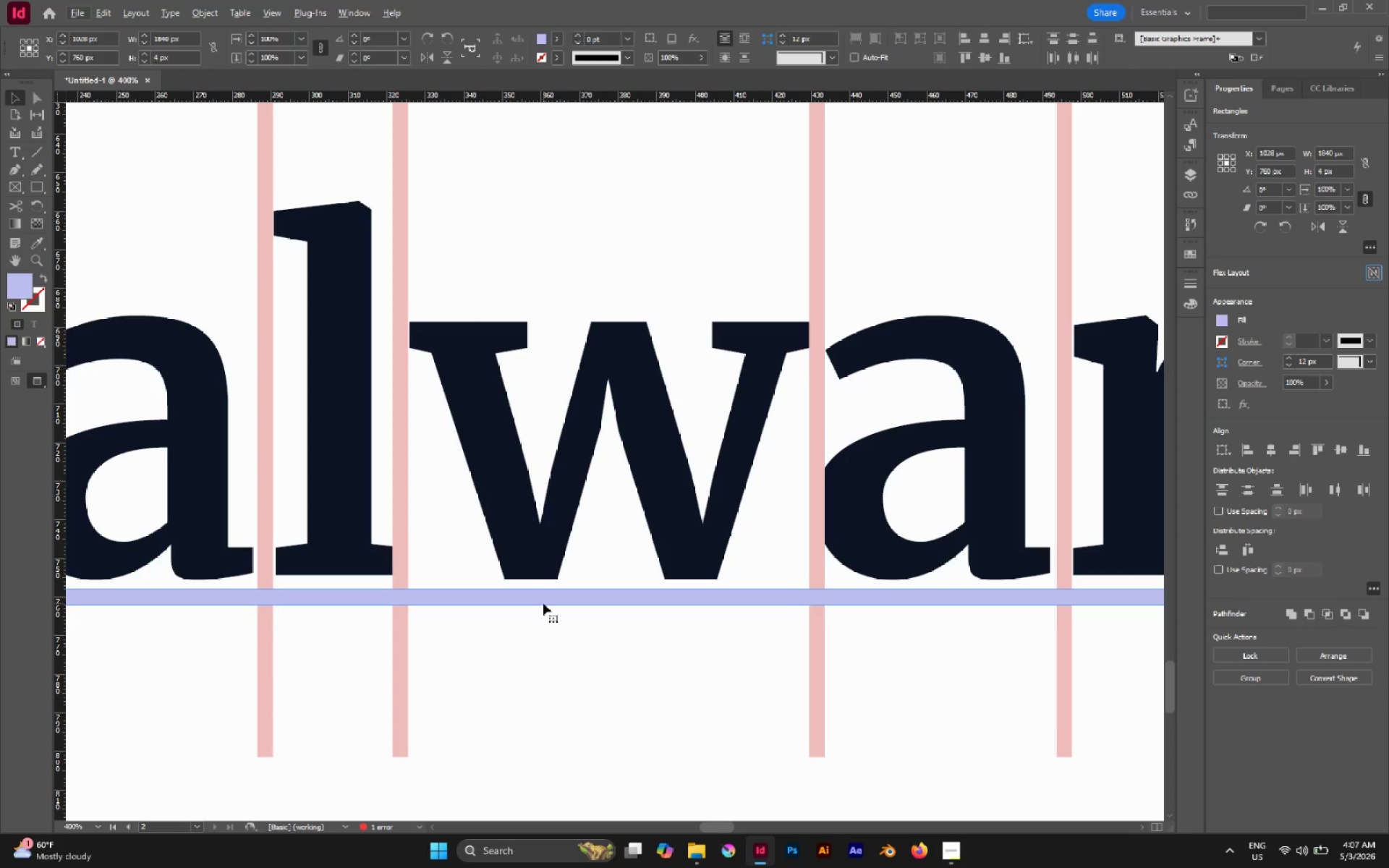 
left_click_drag(start_coordinate=[543, 603], to_coordinate=[542, 592])
 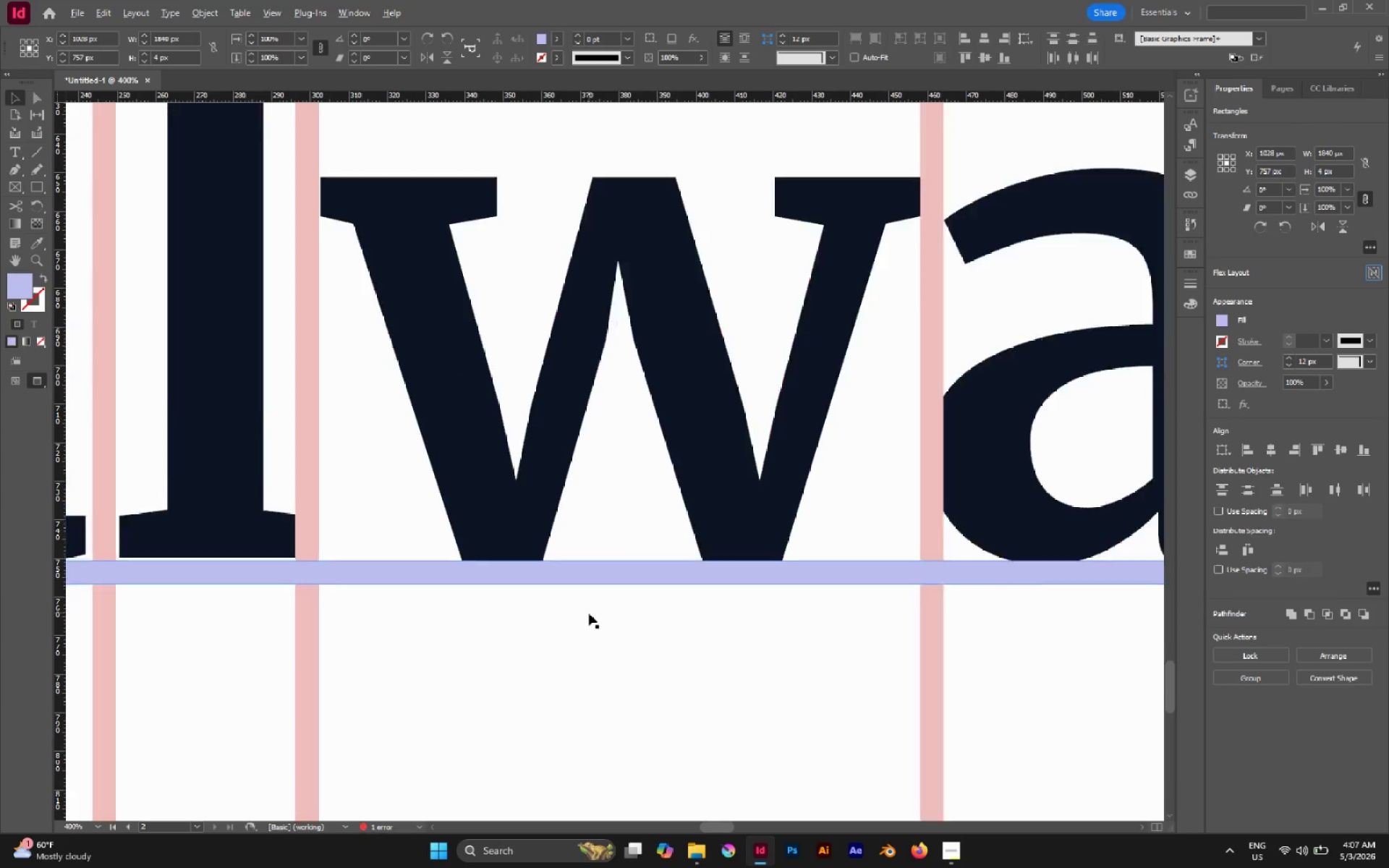 
hold_key(key=ShiftLeft, duration=1.36)
 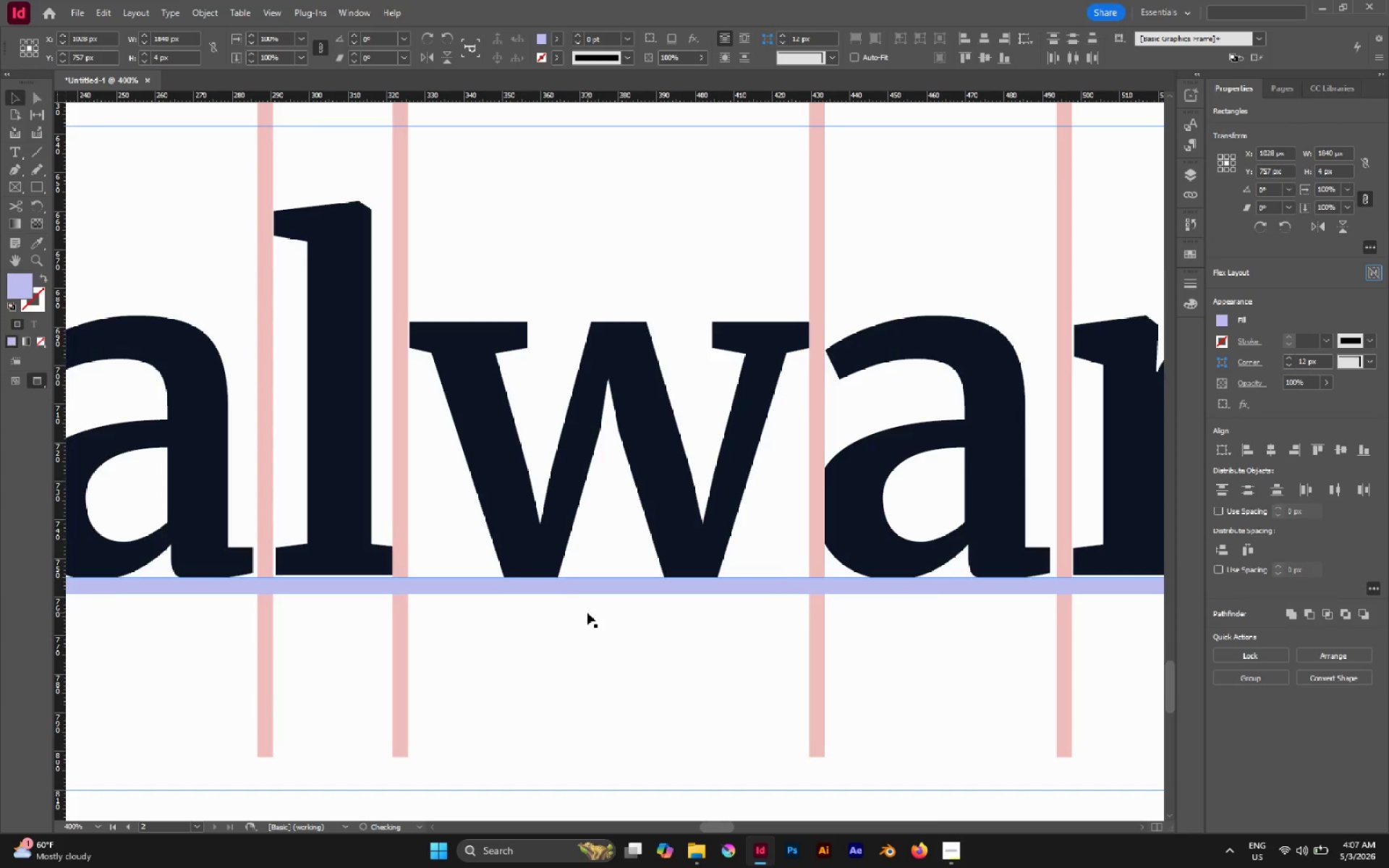 
hold_key(key=AltLeft, duration=0.95)
scroll: coordinate [589, 613], scroll_direction: down, amount: 3.0
 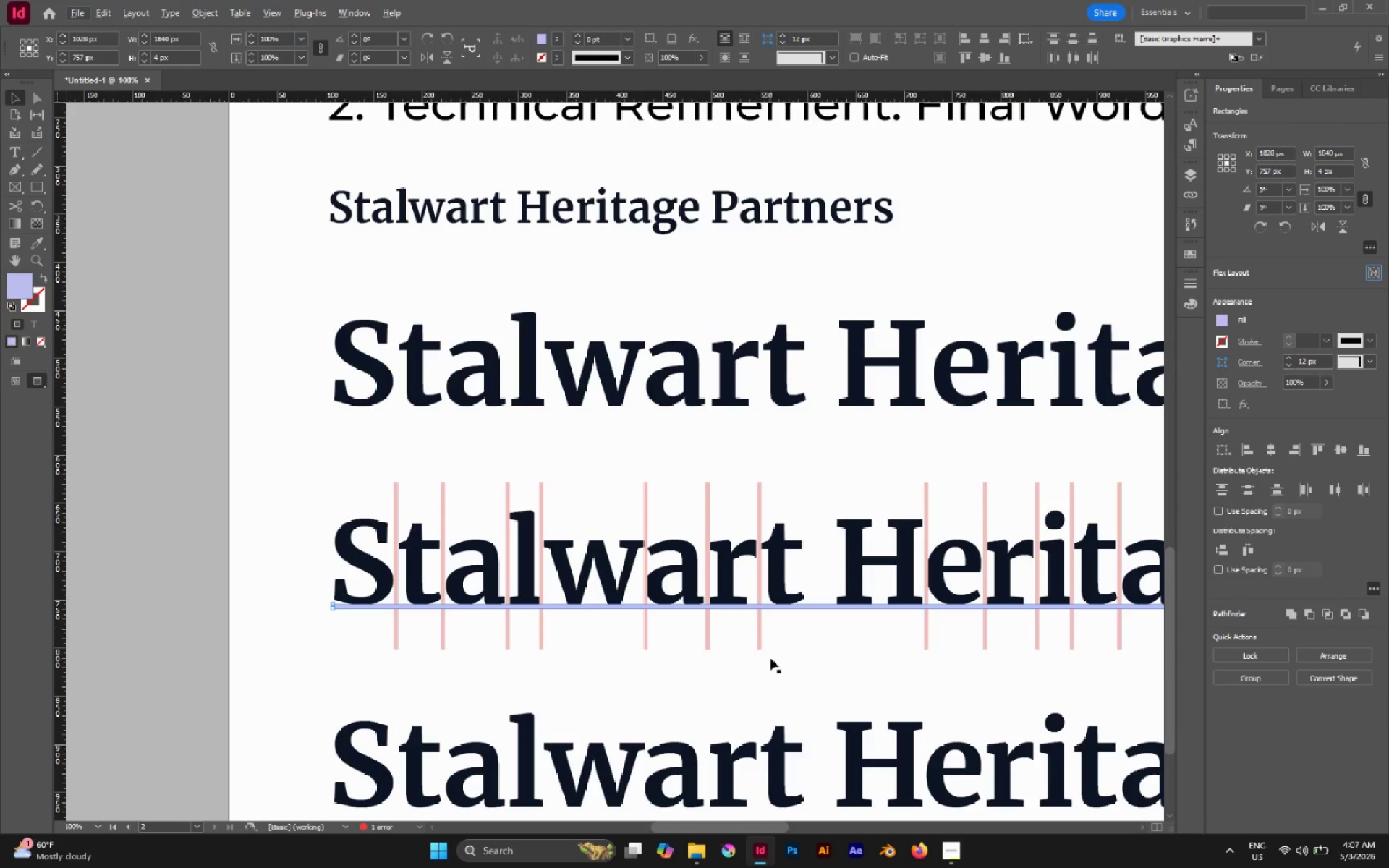 
left_click([770, 658])
 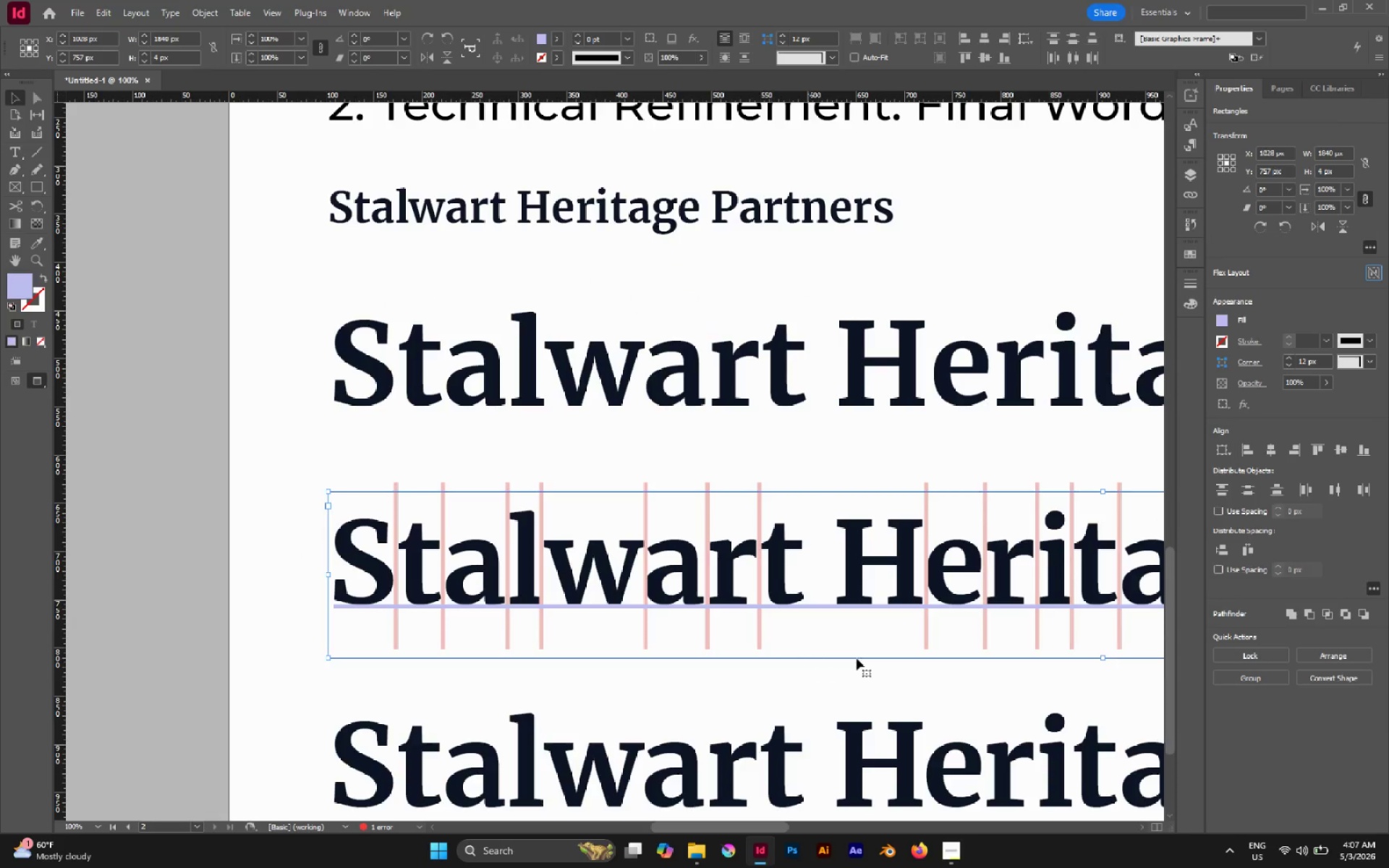 
hold_key(key=Space, duration=1.5)
 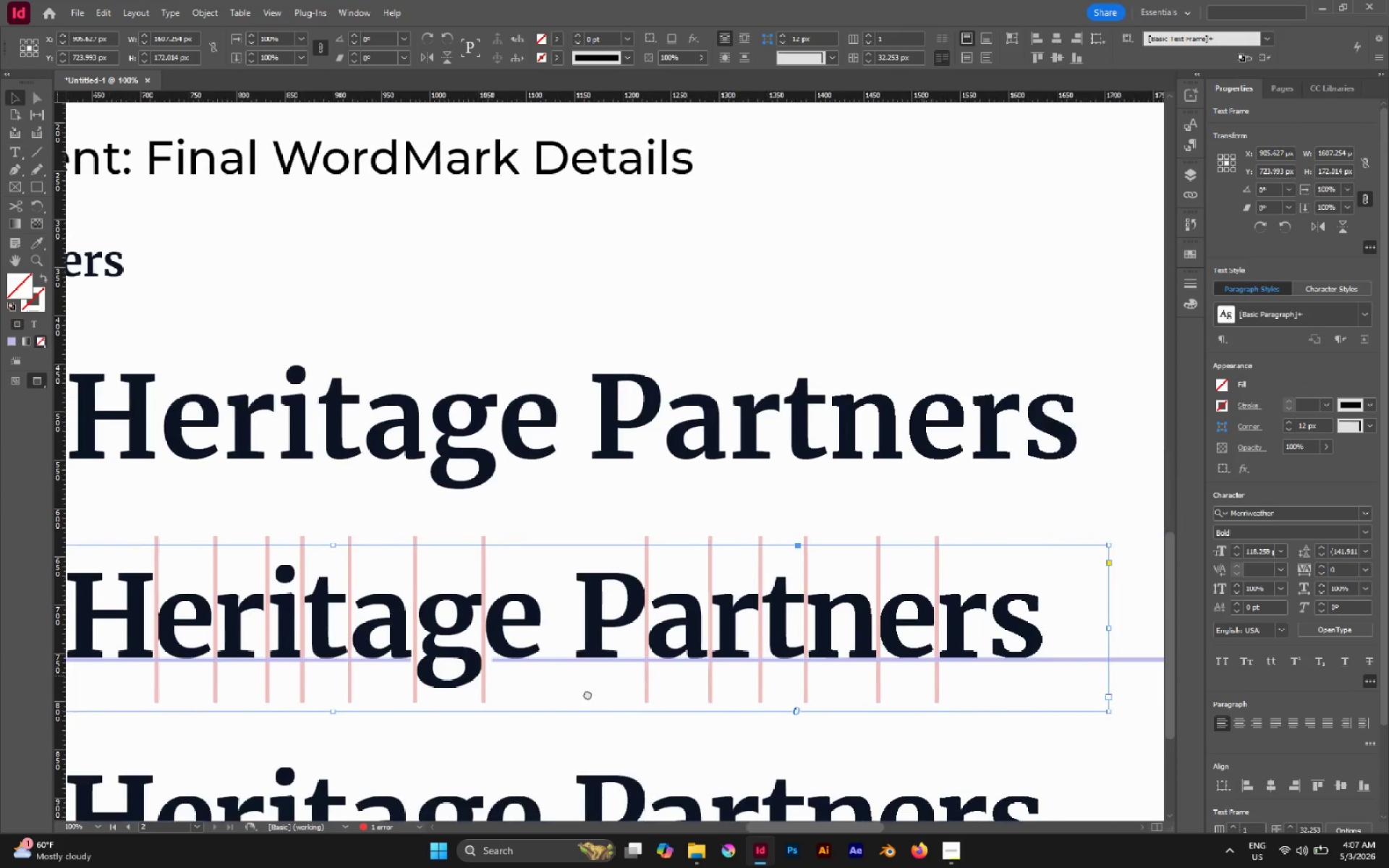 
left_click_drag(start_coordinate=[901, 655], to_coordinate=[641, 681])
 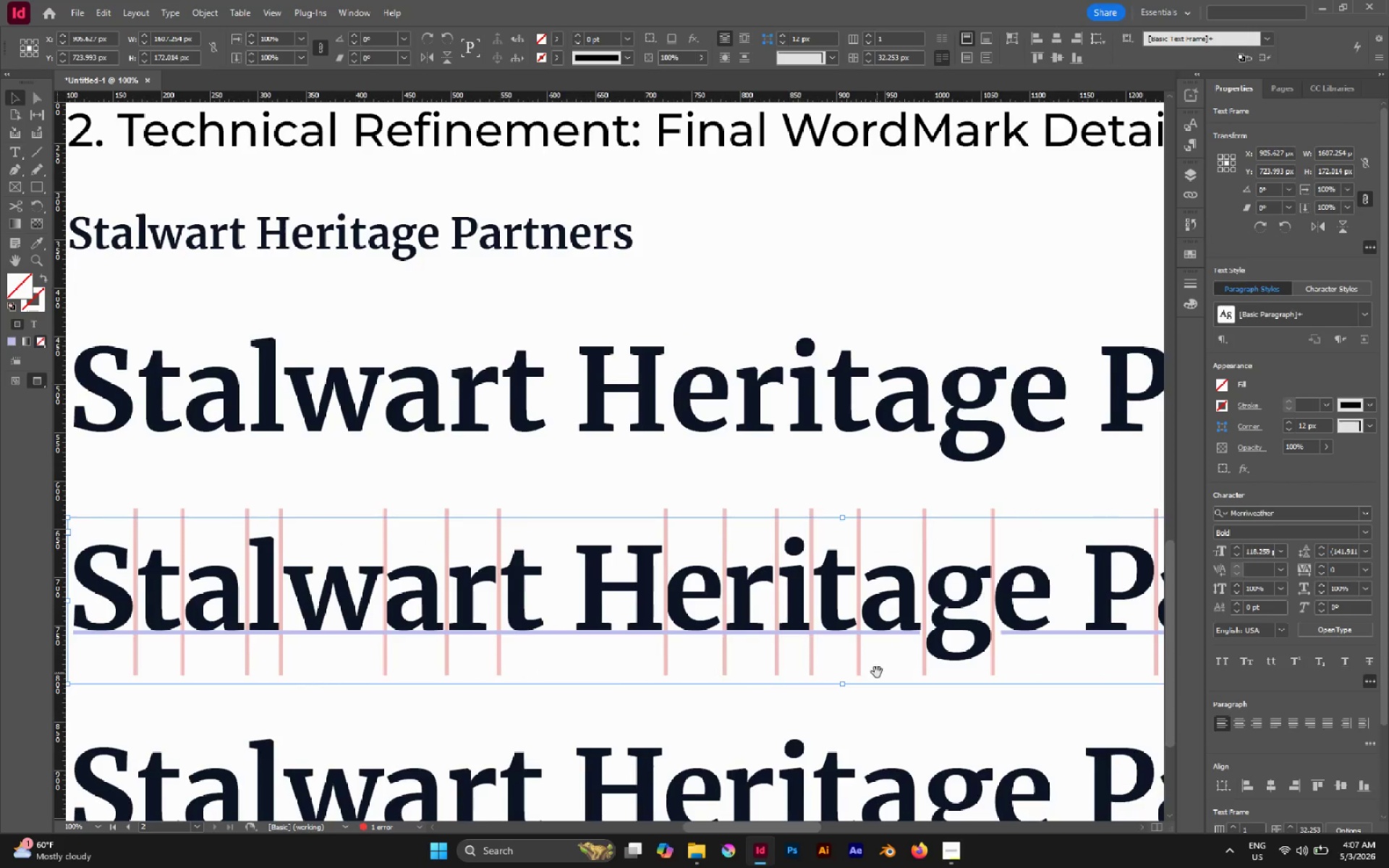 
left_click_drag(start_coordinate=[878, 672], to_coordinate=[706, 683])
 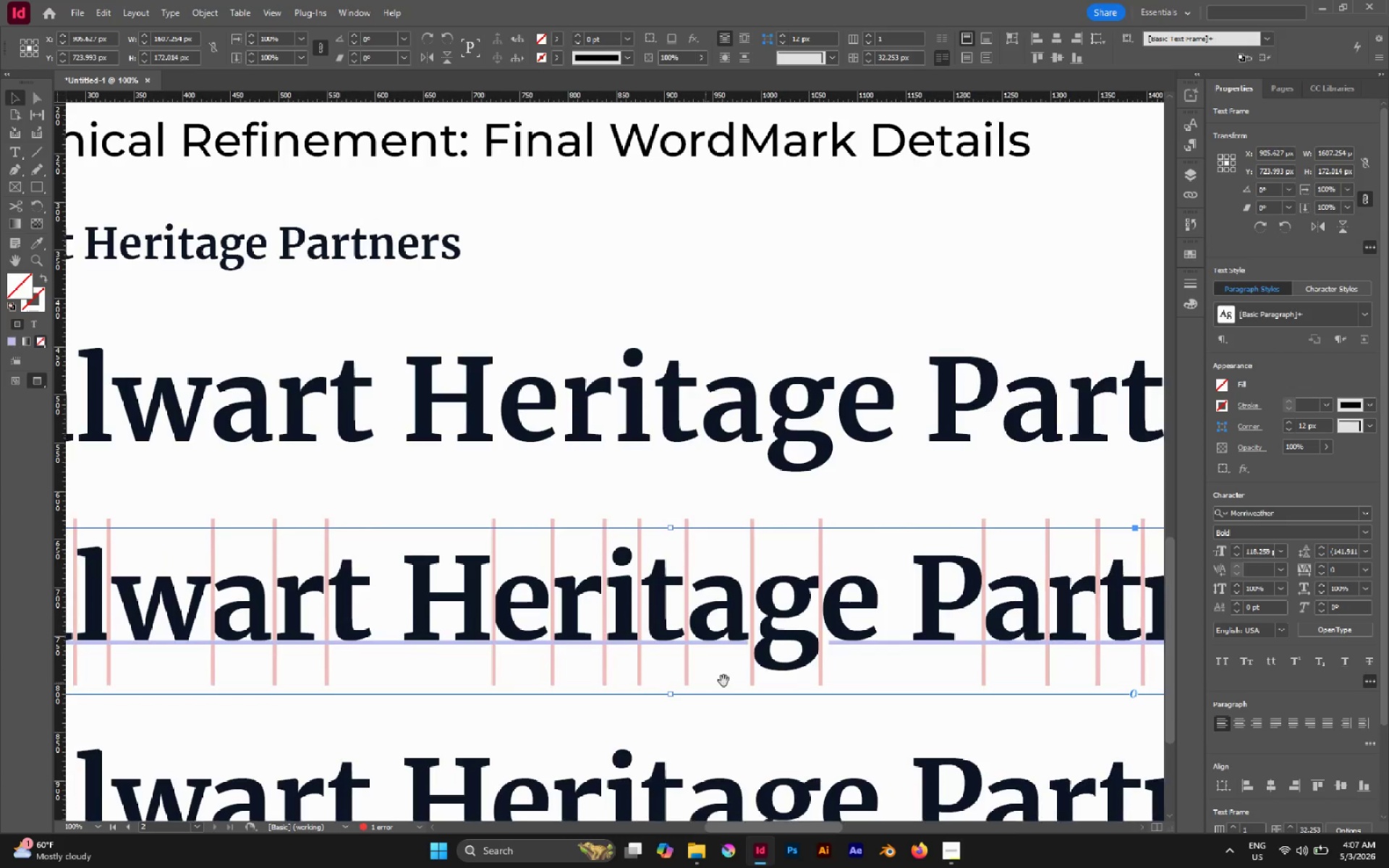 
hold_key(key=Space, duration=1.5)
 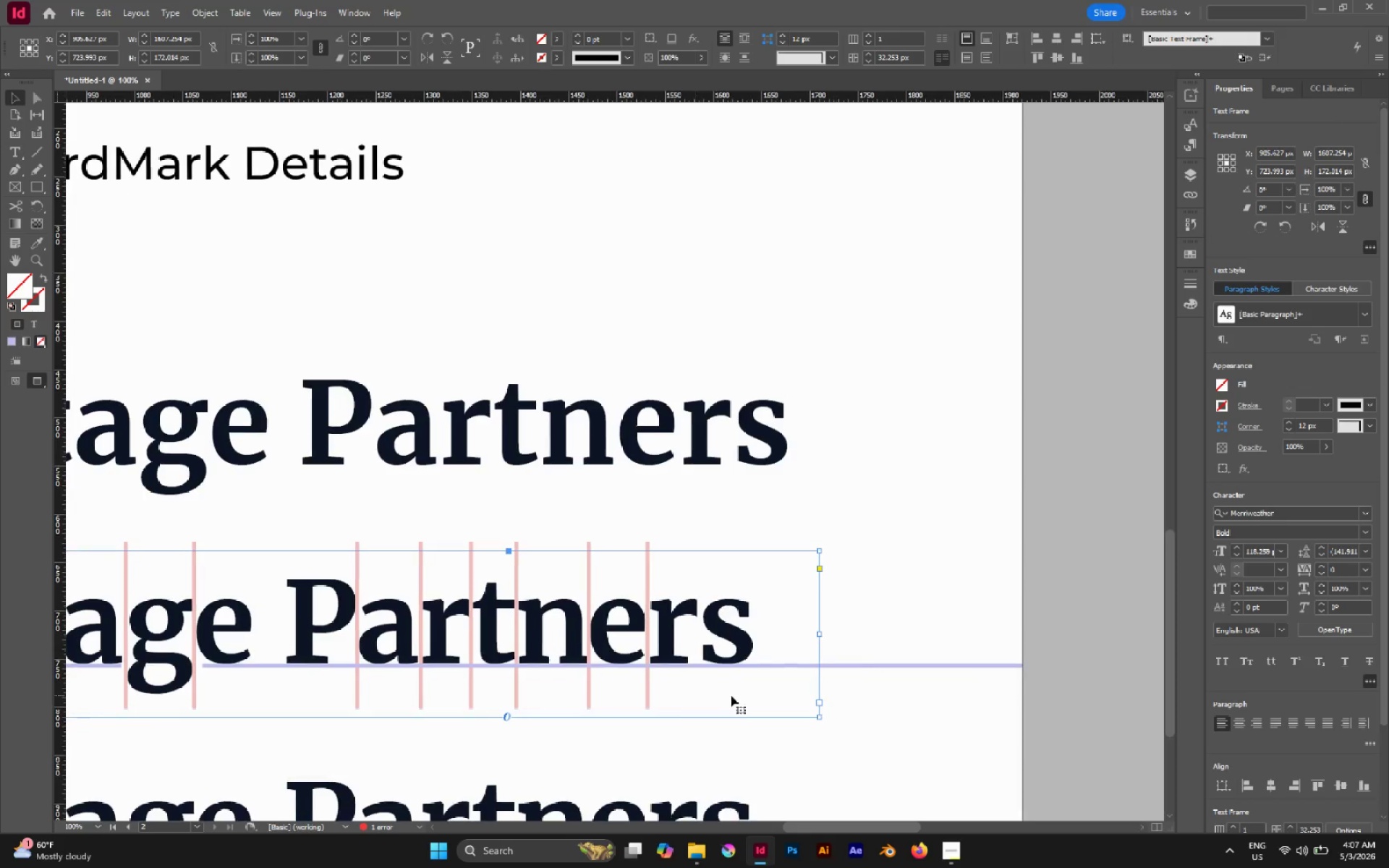 
left_click_drag(start_coordinate=[924, 676], to_coordinate=[587, 694])
 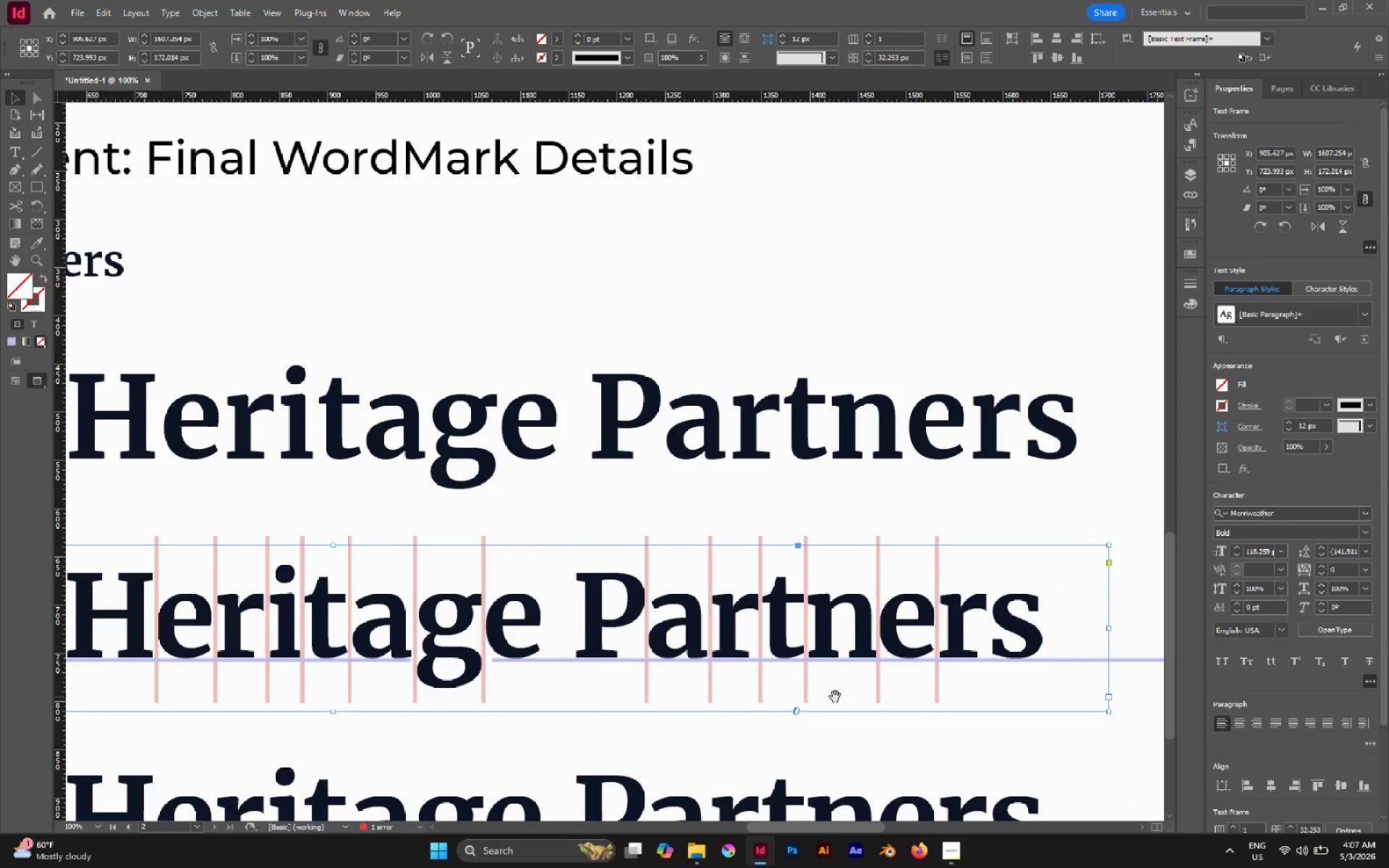 
hold_key(key=Space, duration=0.5)
 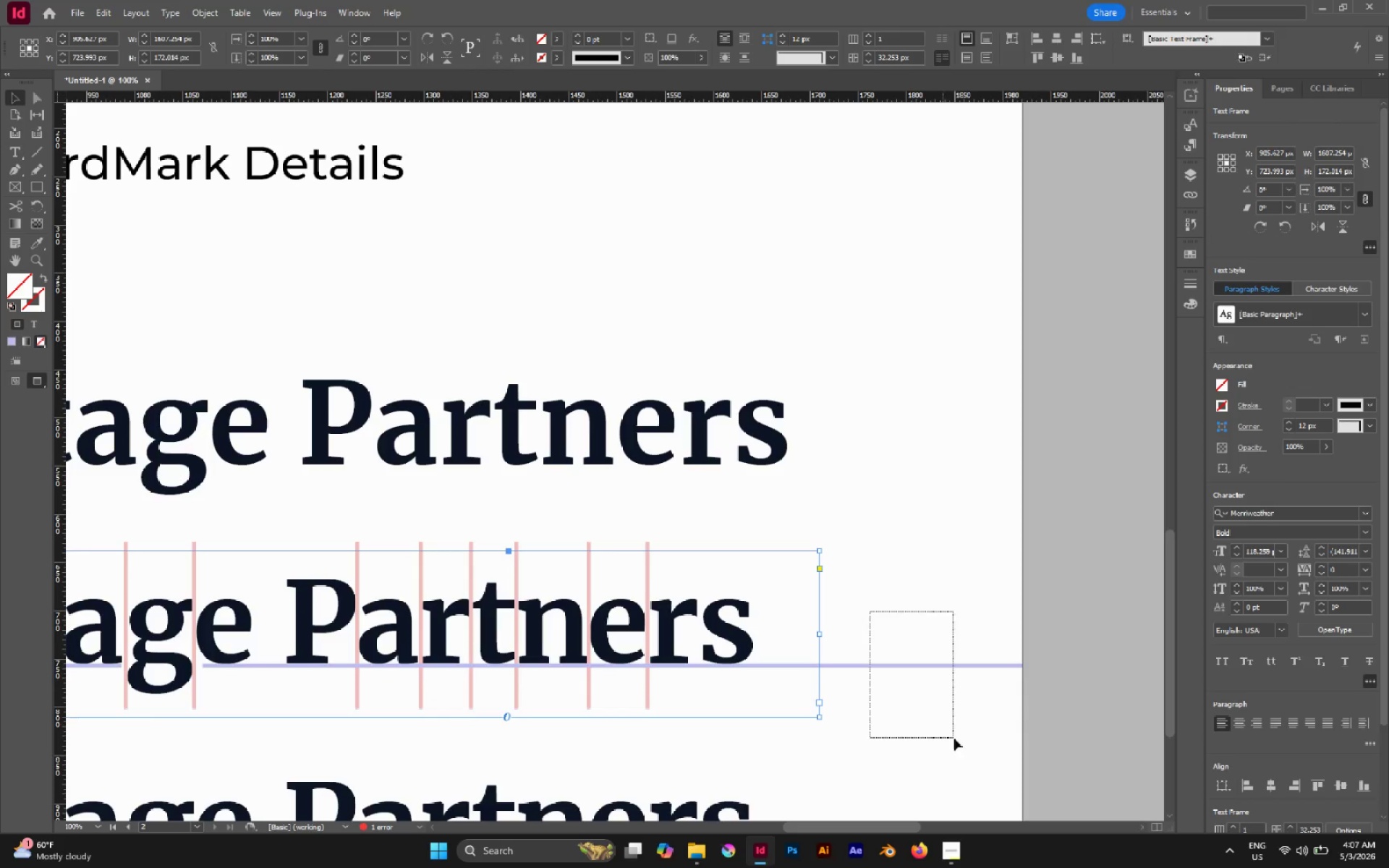 
left_click_drag(start_coordinate=[837, 697], to_coordinate=[548, 703])
 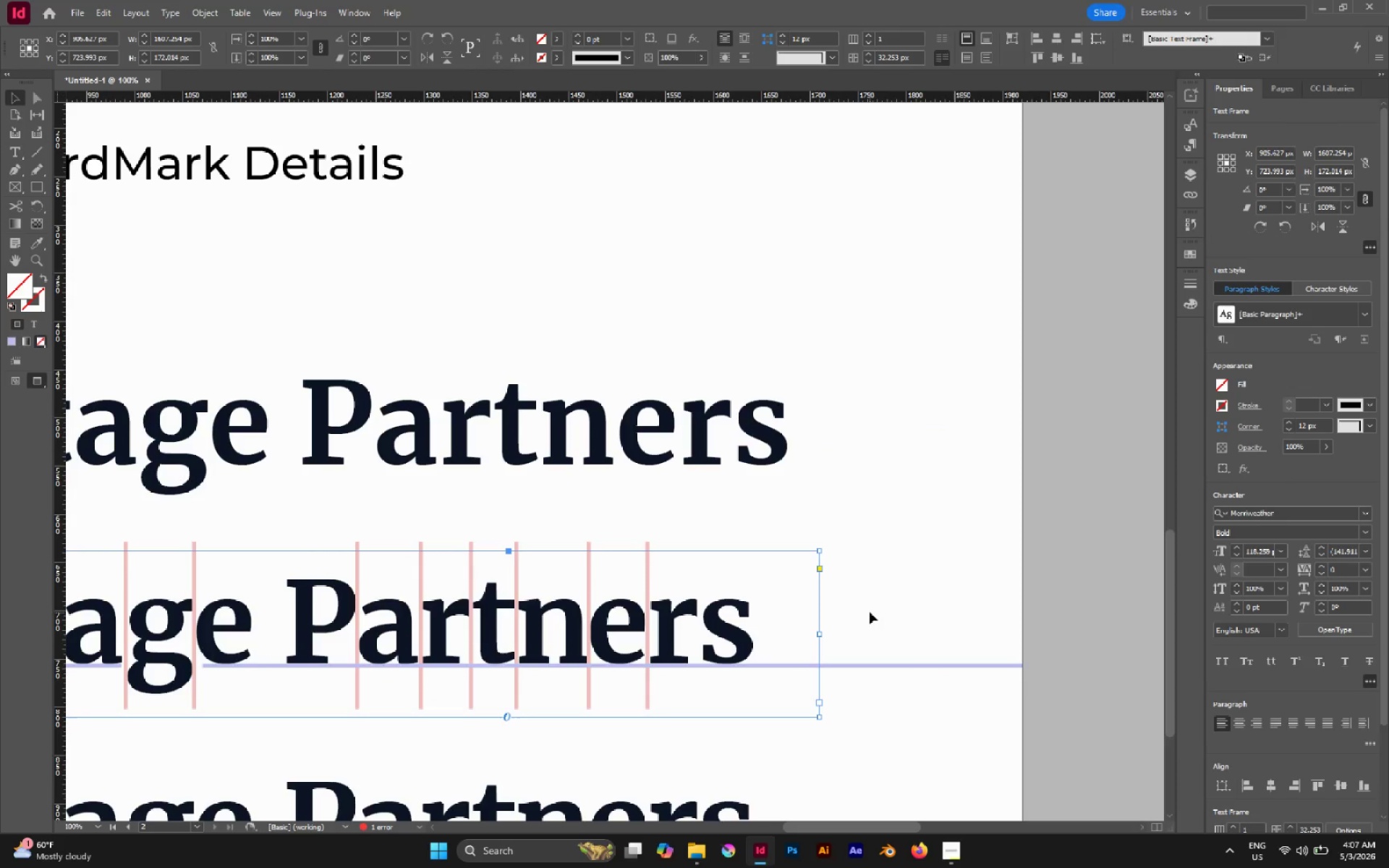 
left_click_drag(start_coordinate=[870, 612], to_coordinate=[954, 739])
 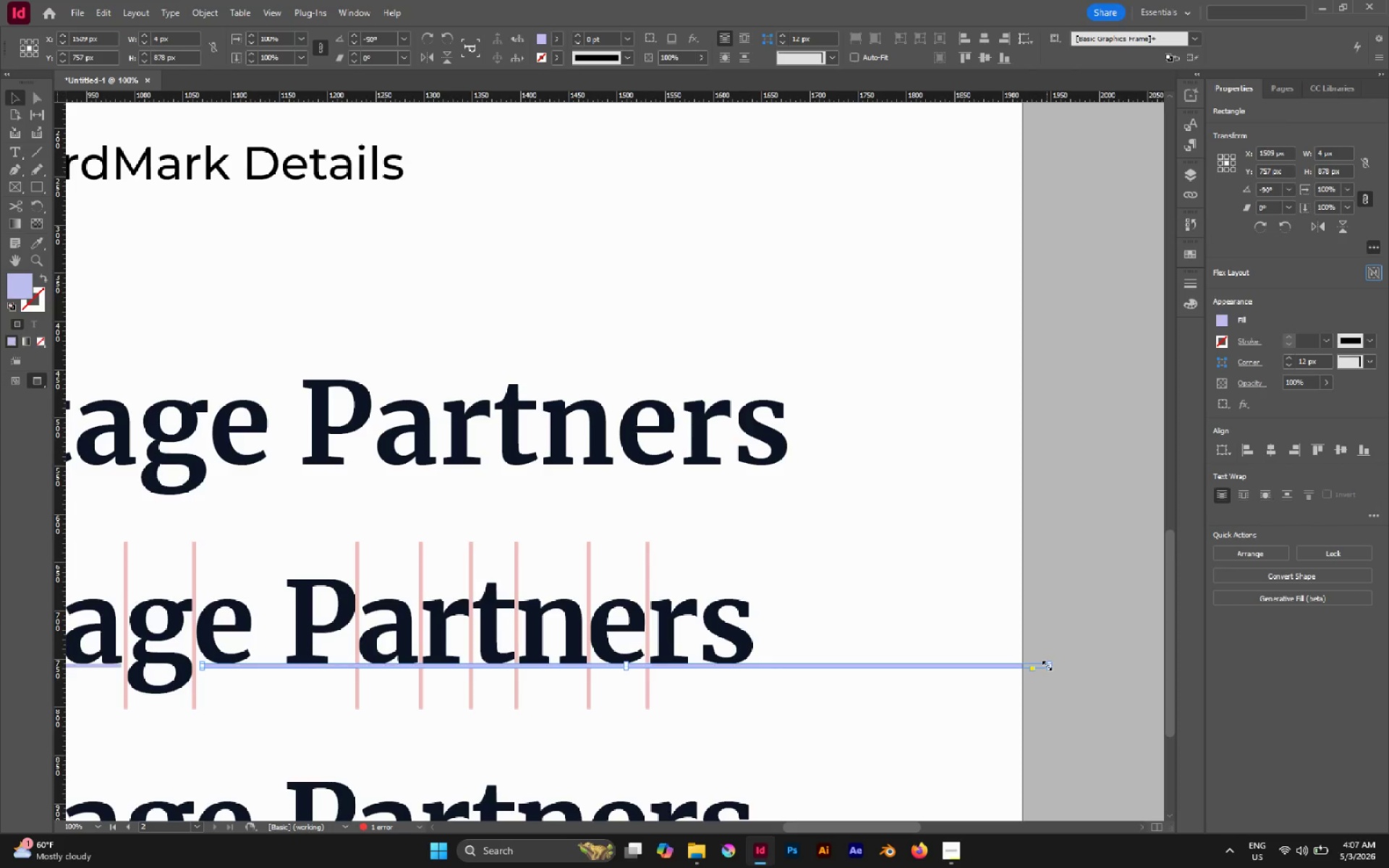 
hold_key(key=AltLeft, duration=0.64)
scroll: coordinate [1048, 676], scroll_direction: none, amount: 0.0
 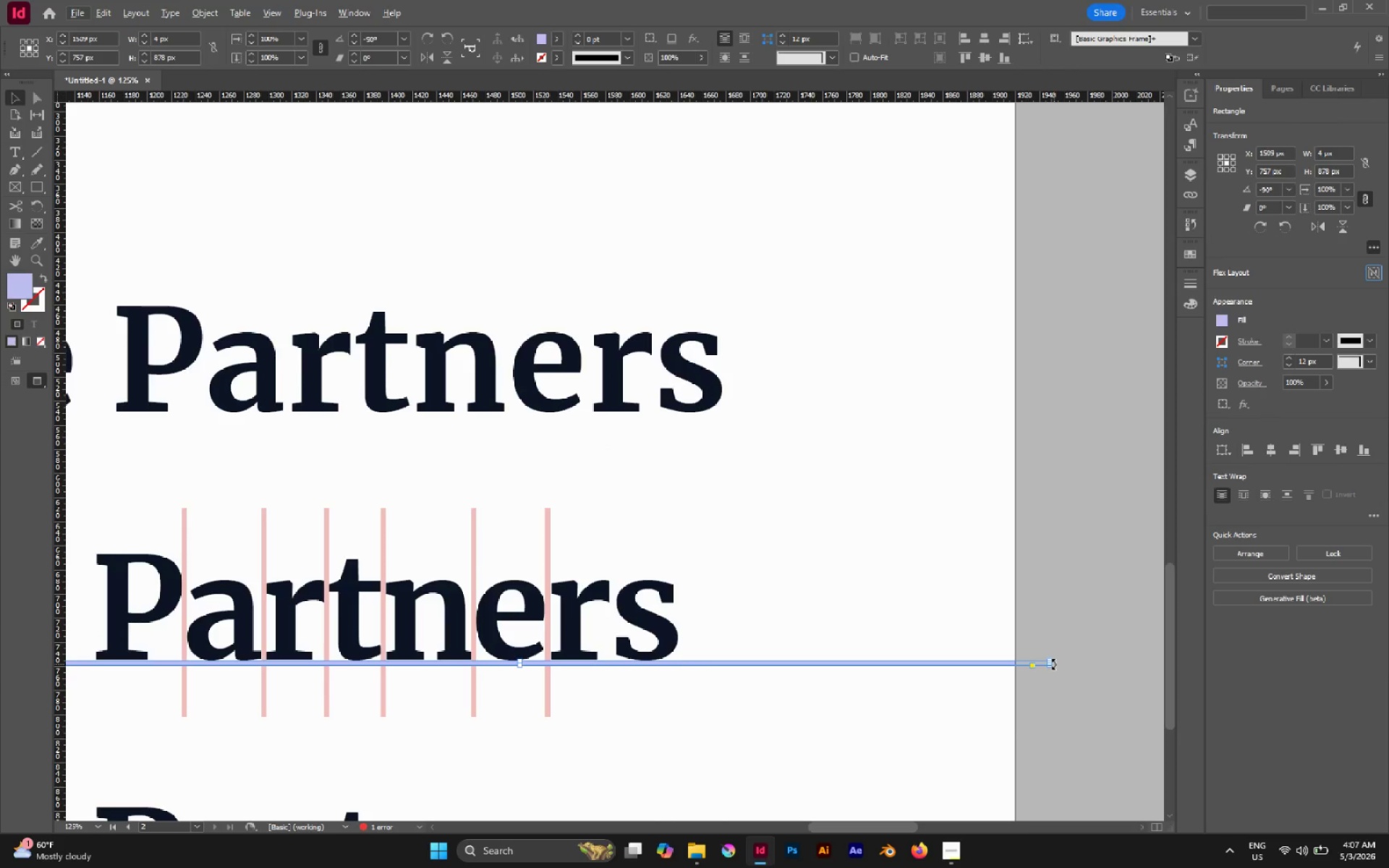 
hold_key(key=AltLeft, duration=0.55)
scroll: coordinate [1052, 666], scroll_direction: up, amount: 2.0
 